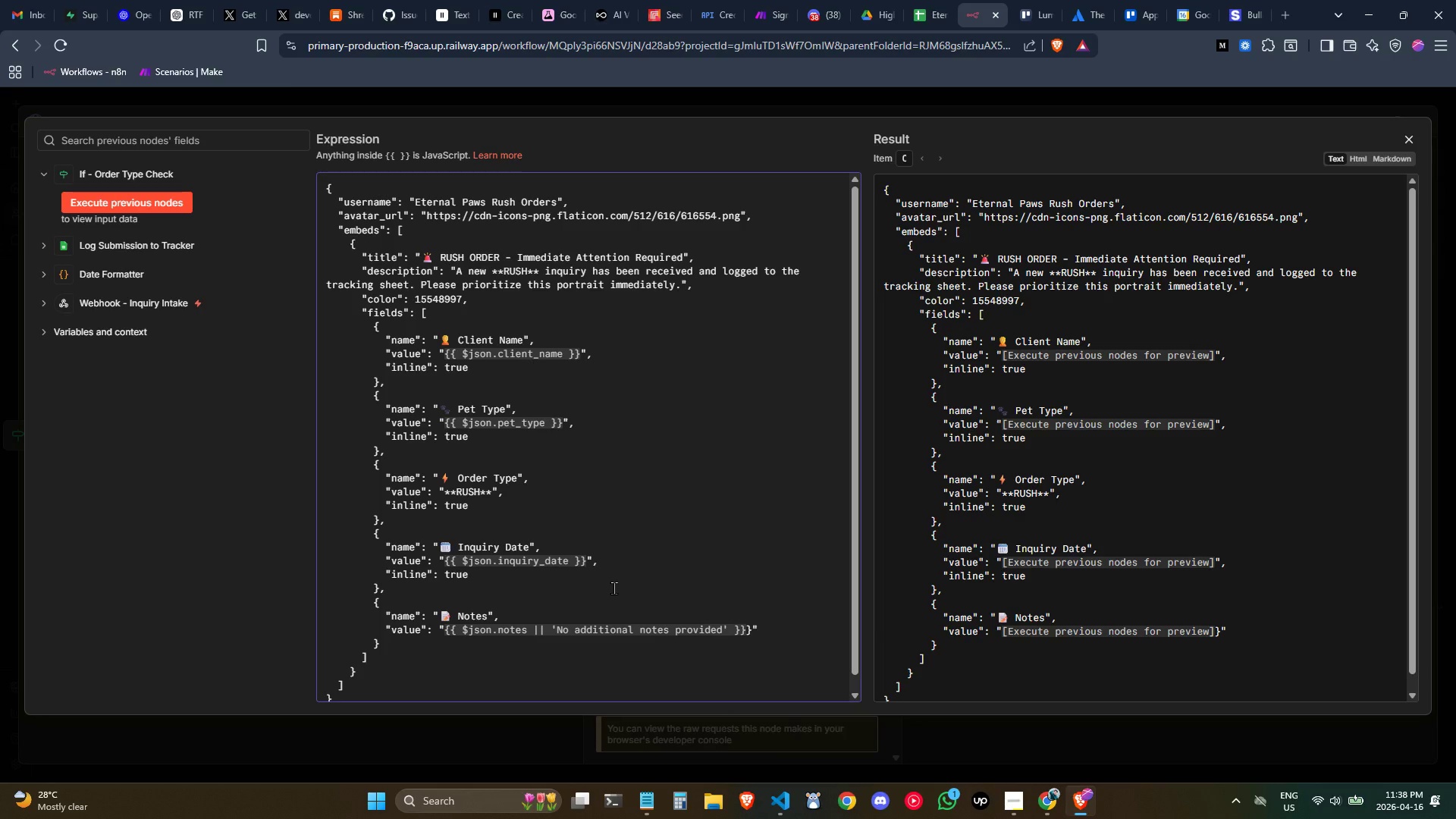 
key(ArrowRight)
 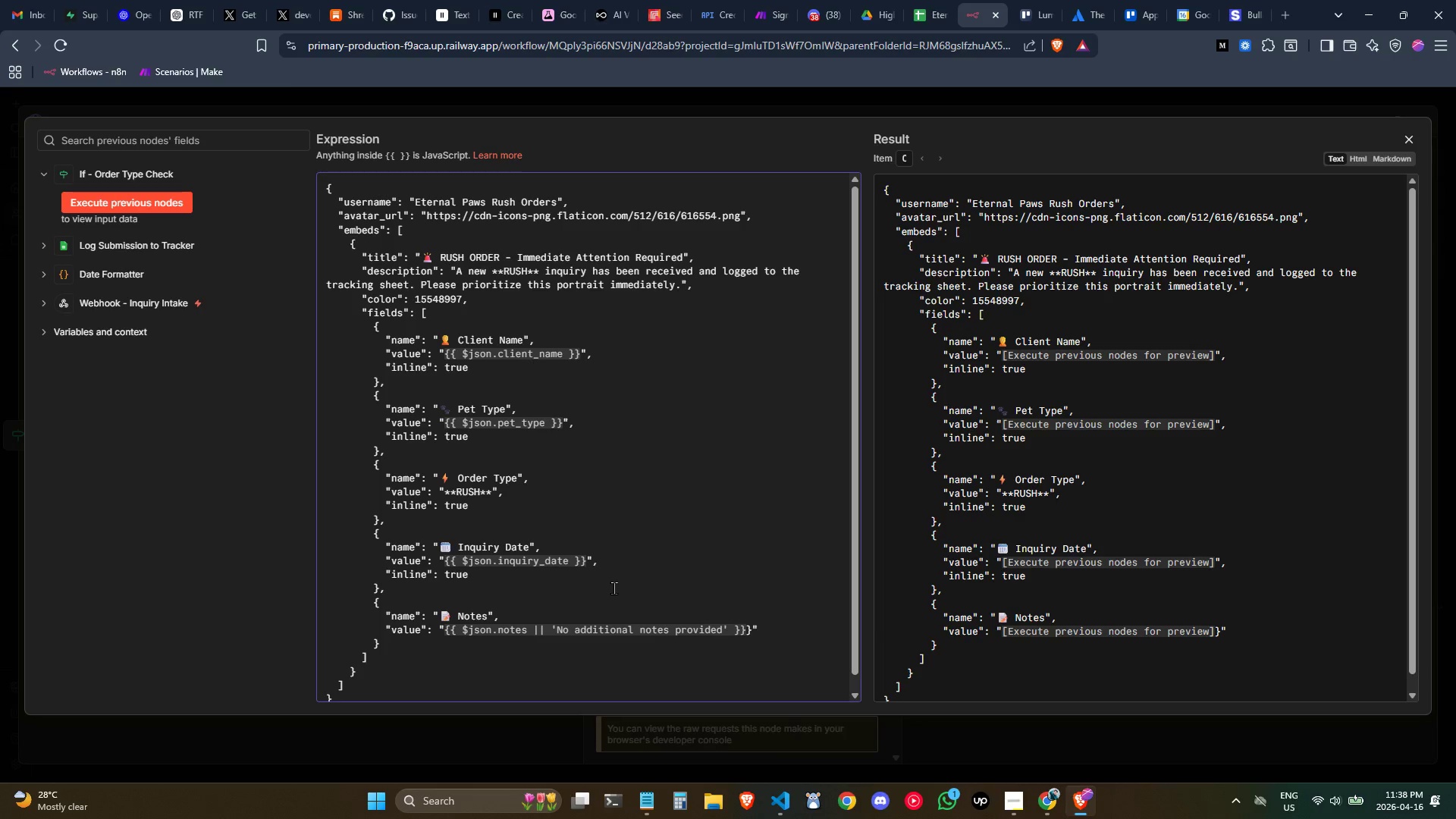 
key(ArrowLeft)
 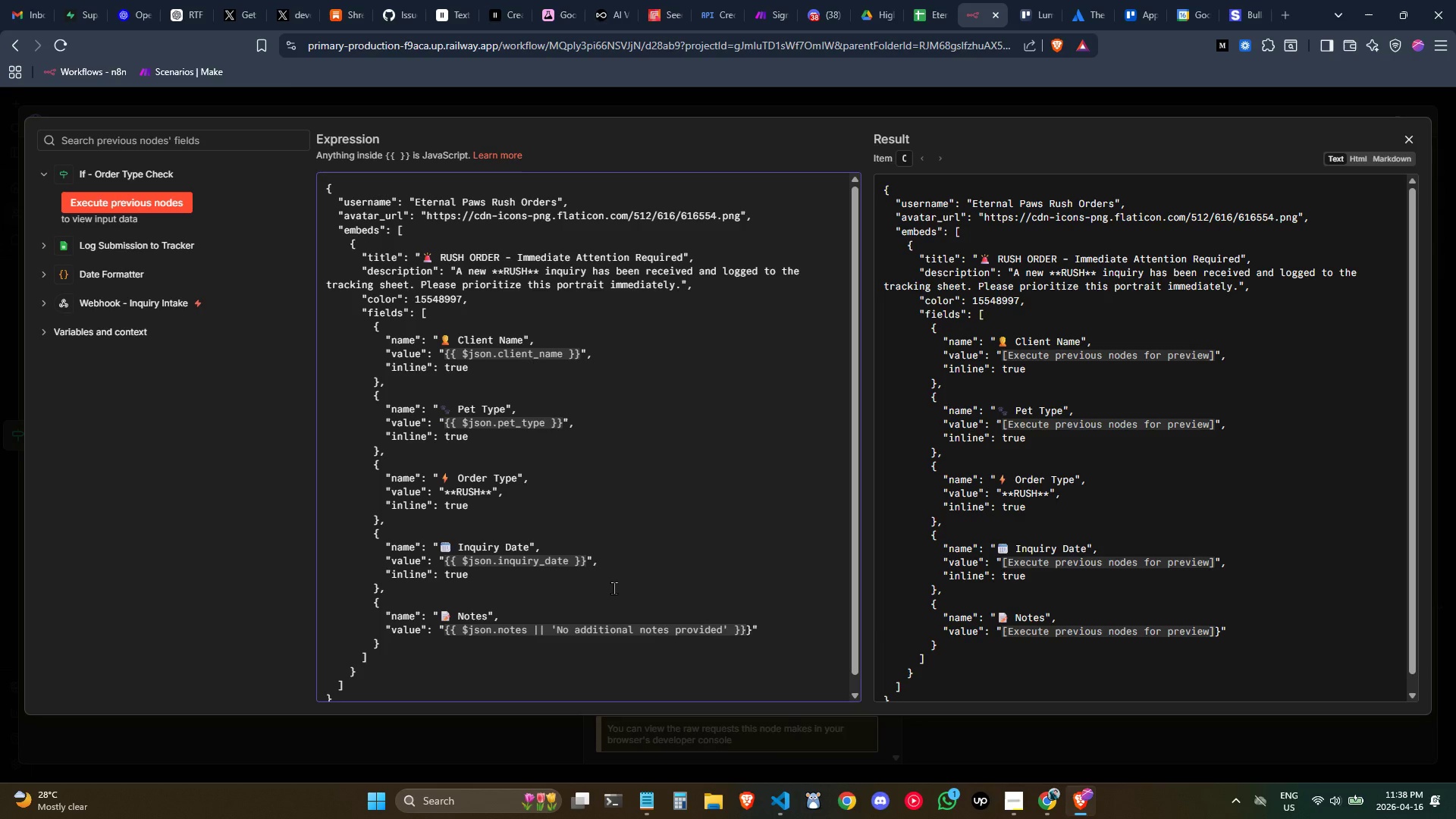 
key(Period)
 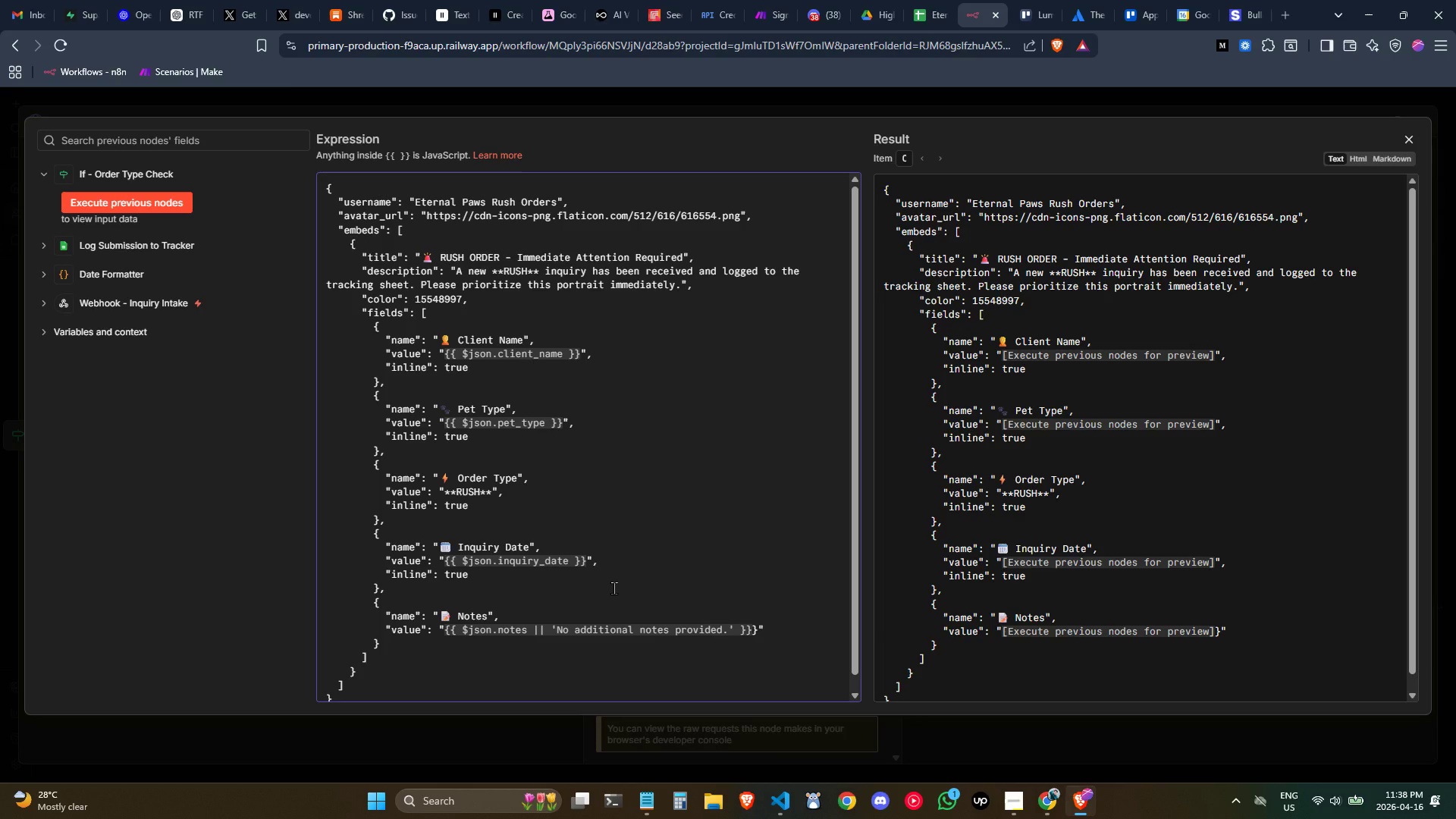 
key(ArrowRight)
 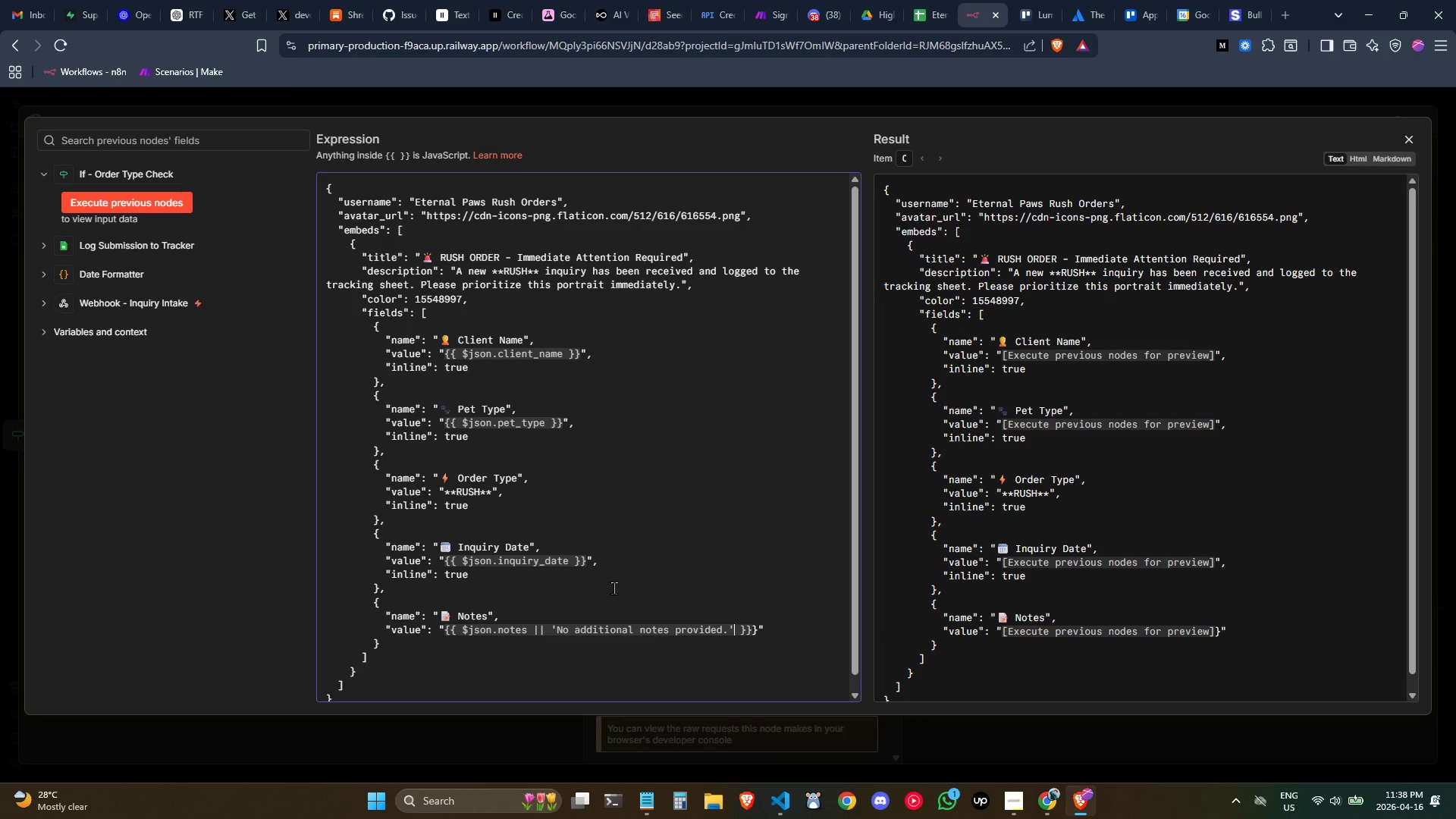 
key(ArrowRight)
 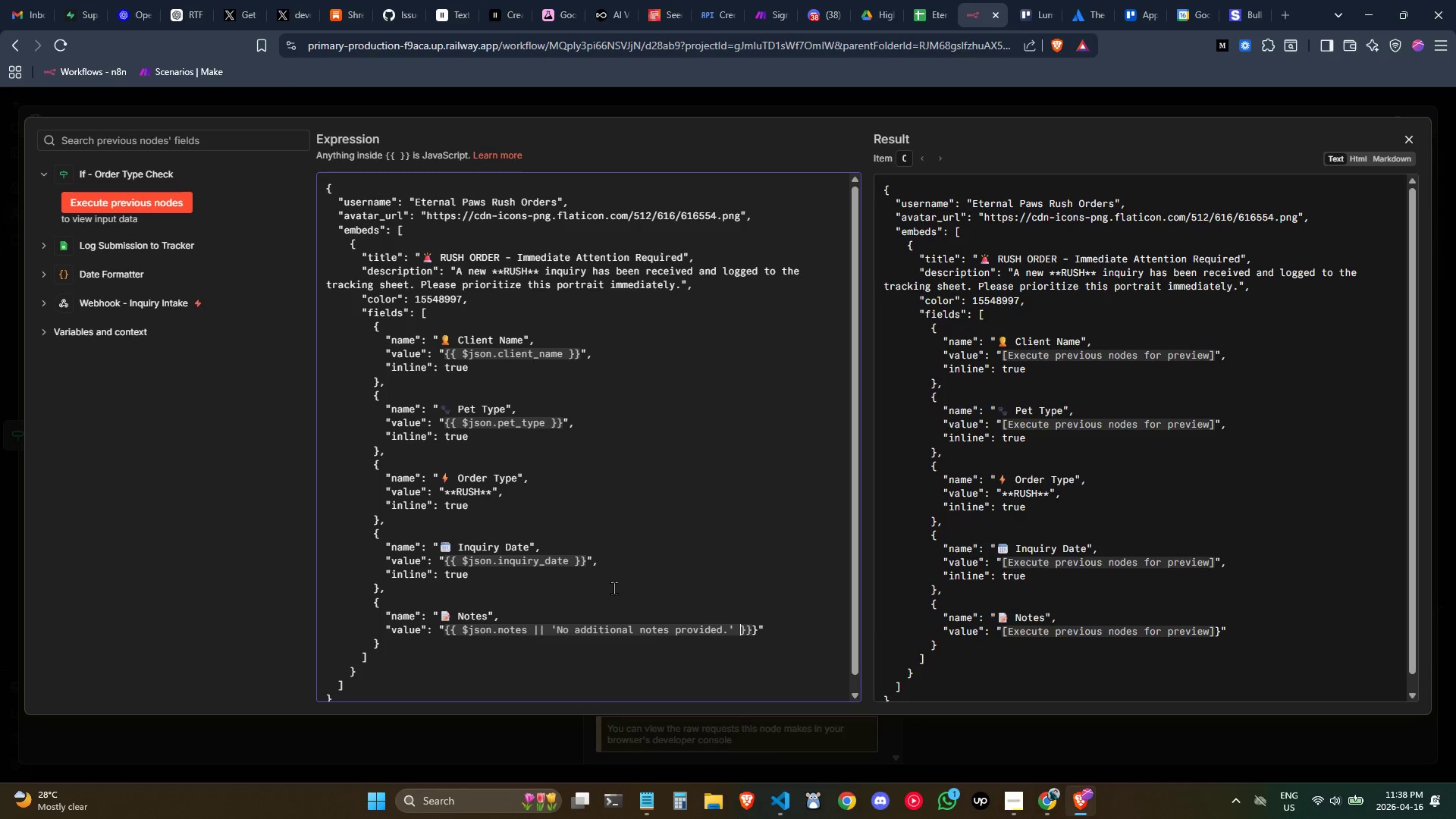 
key(ArrowRight)
 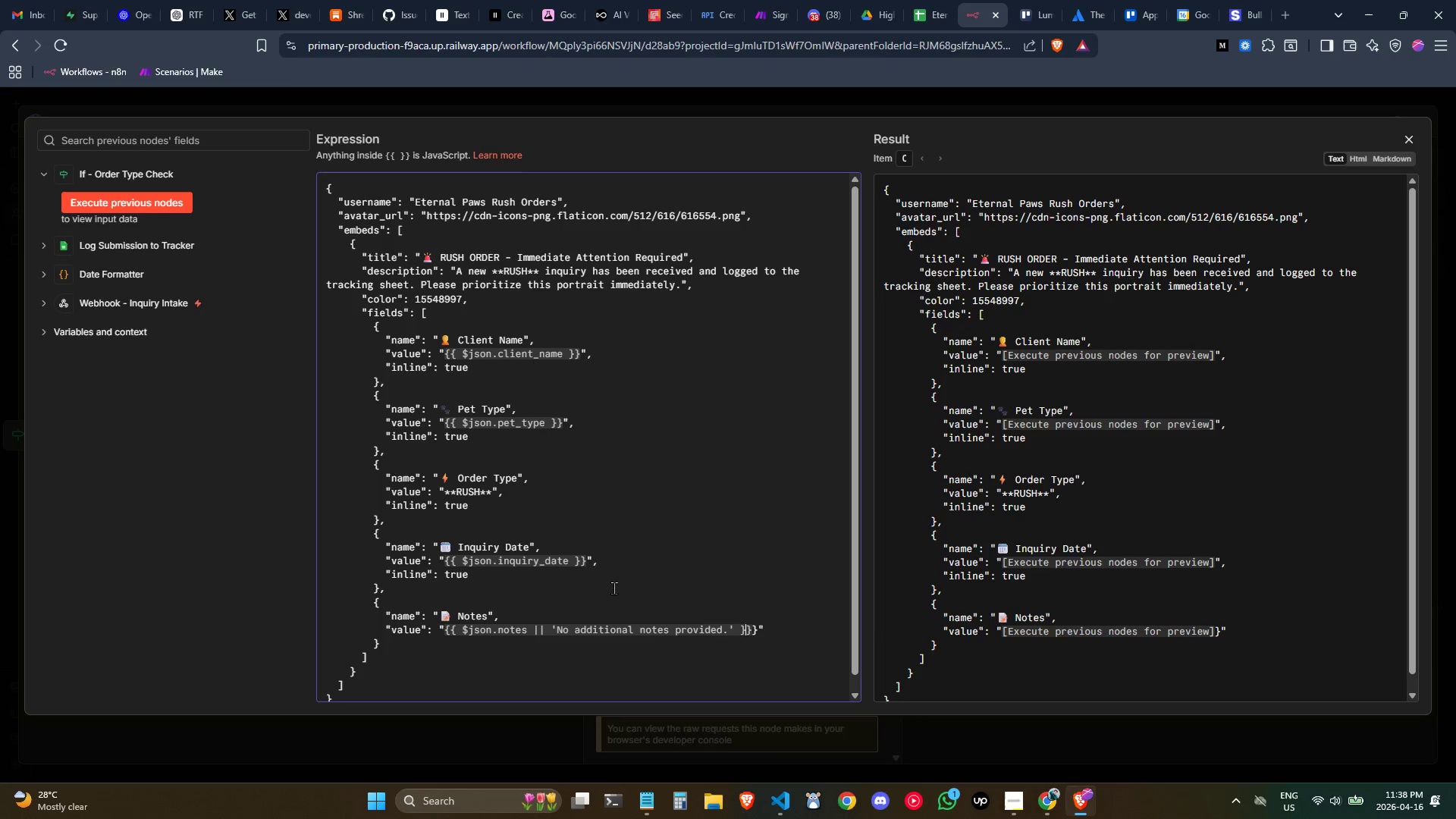 
key(ArrowRight)
 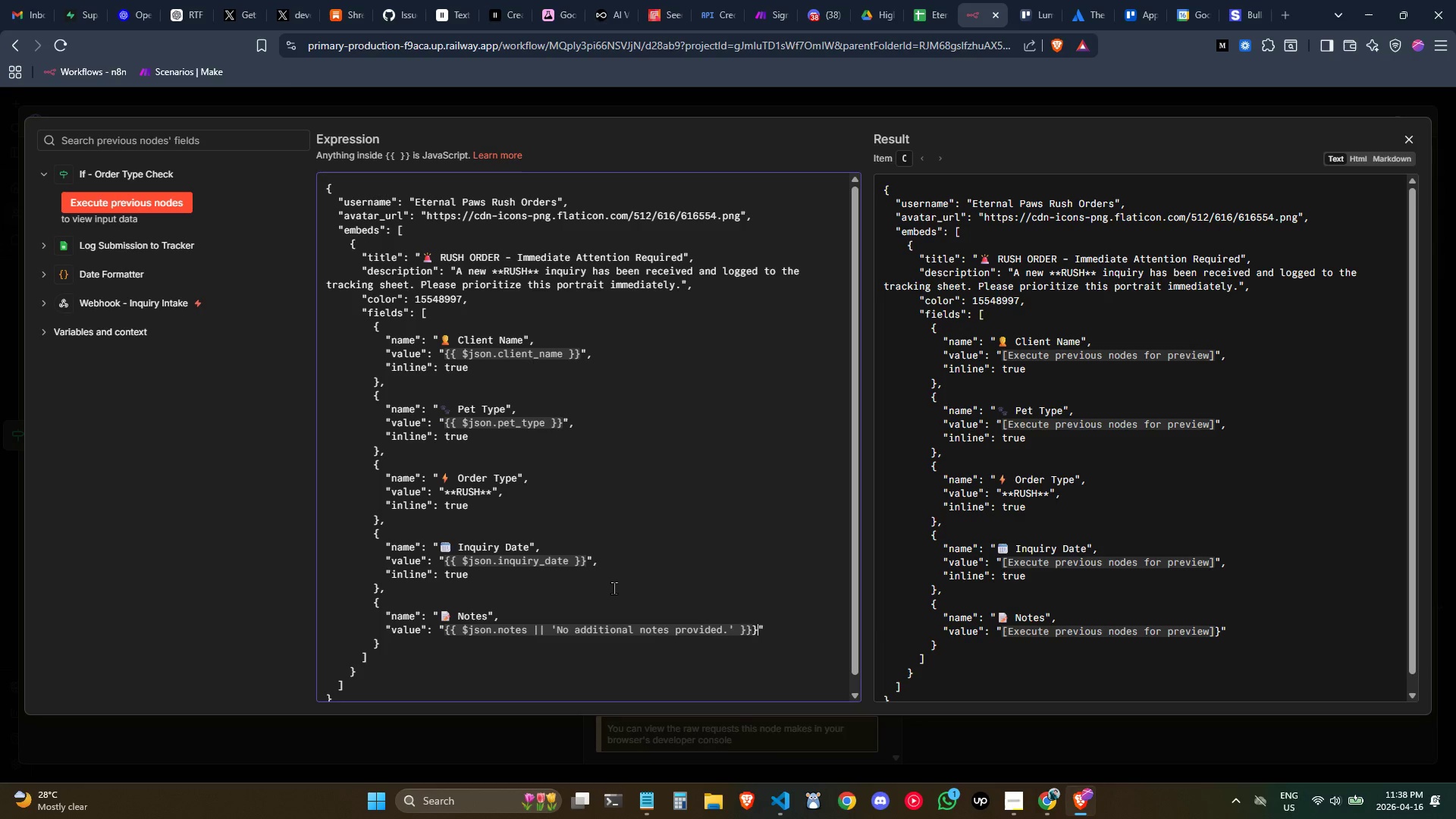 
key(ArrowRight)
 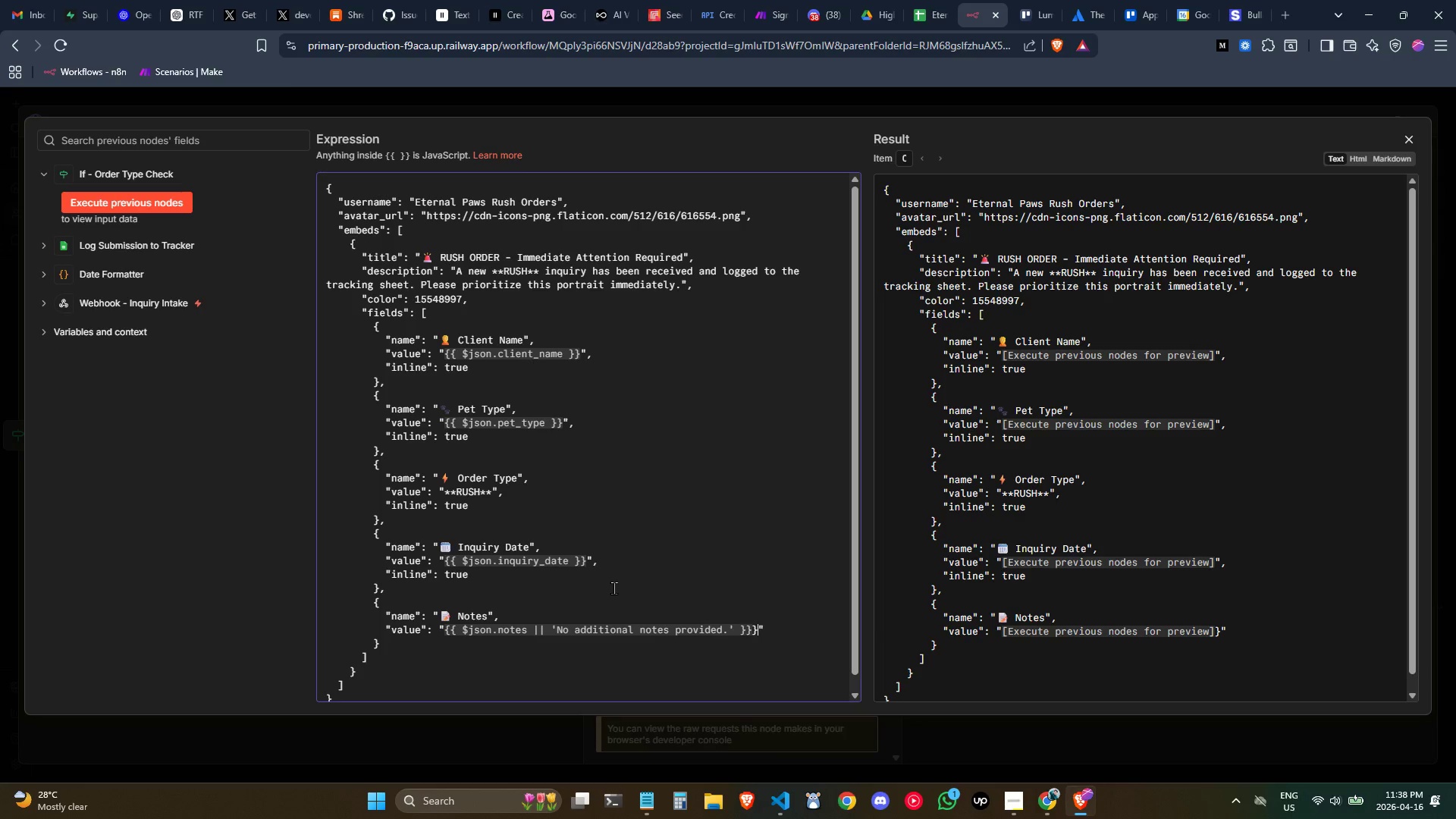 
key(ArrowRight)
 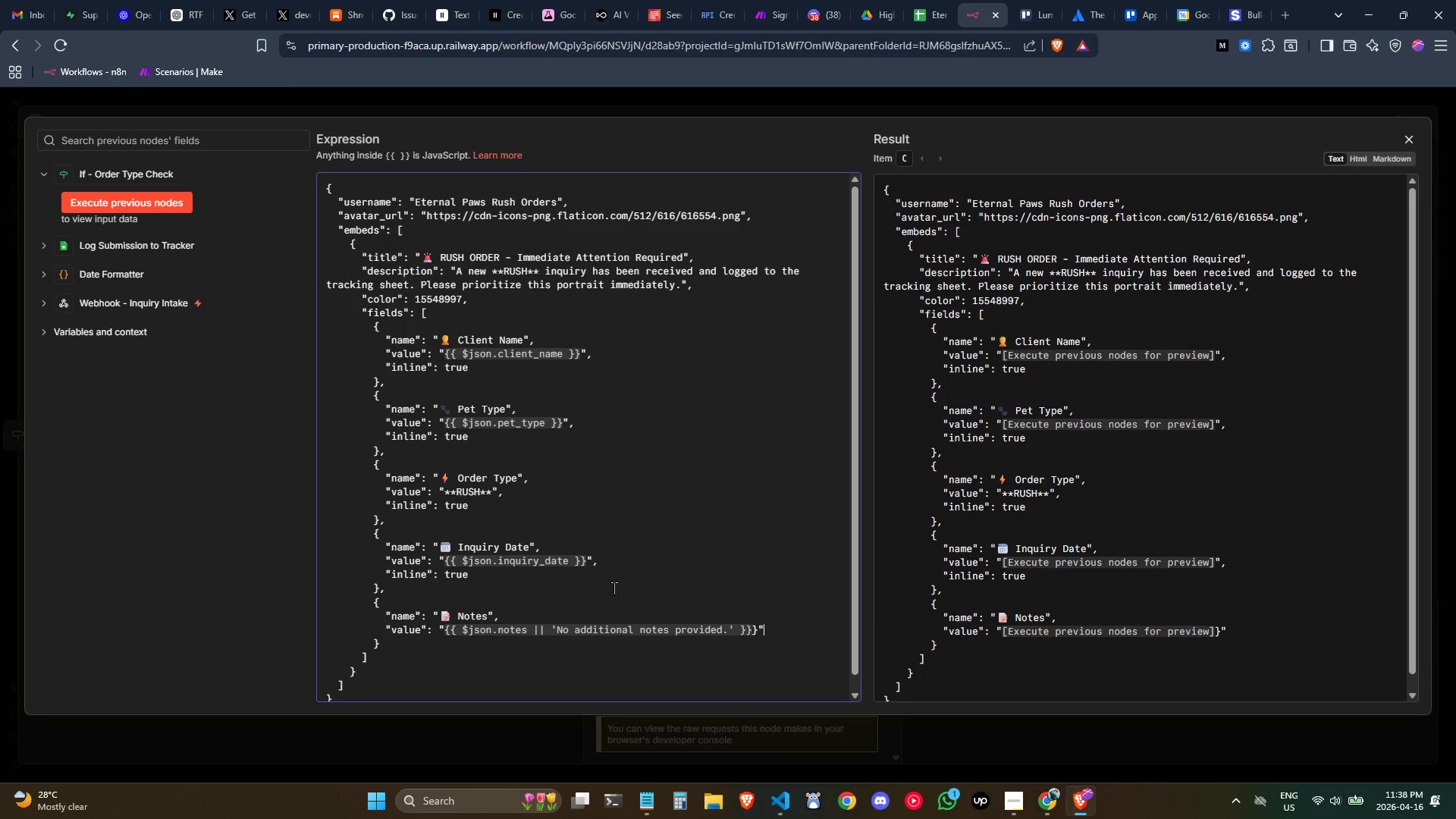 
key(ArrowRight)
 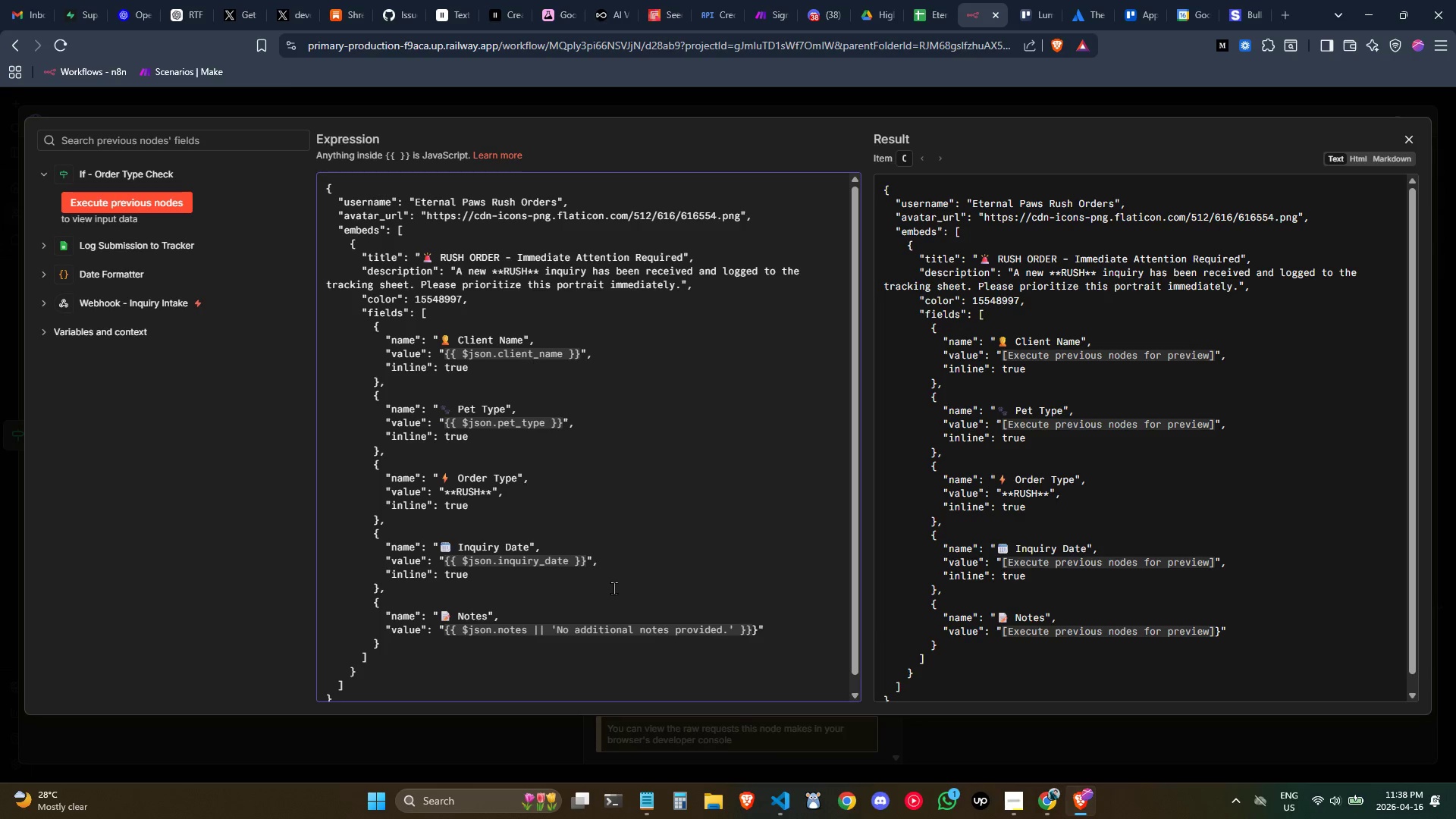 
key(ArrowLeft)
 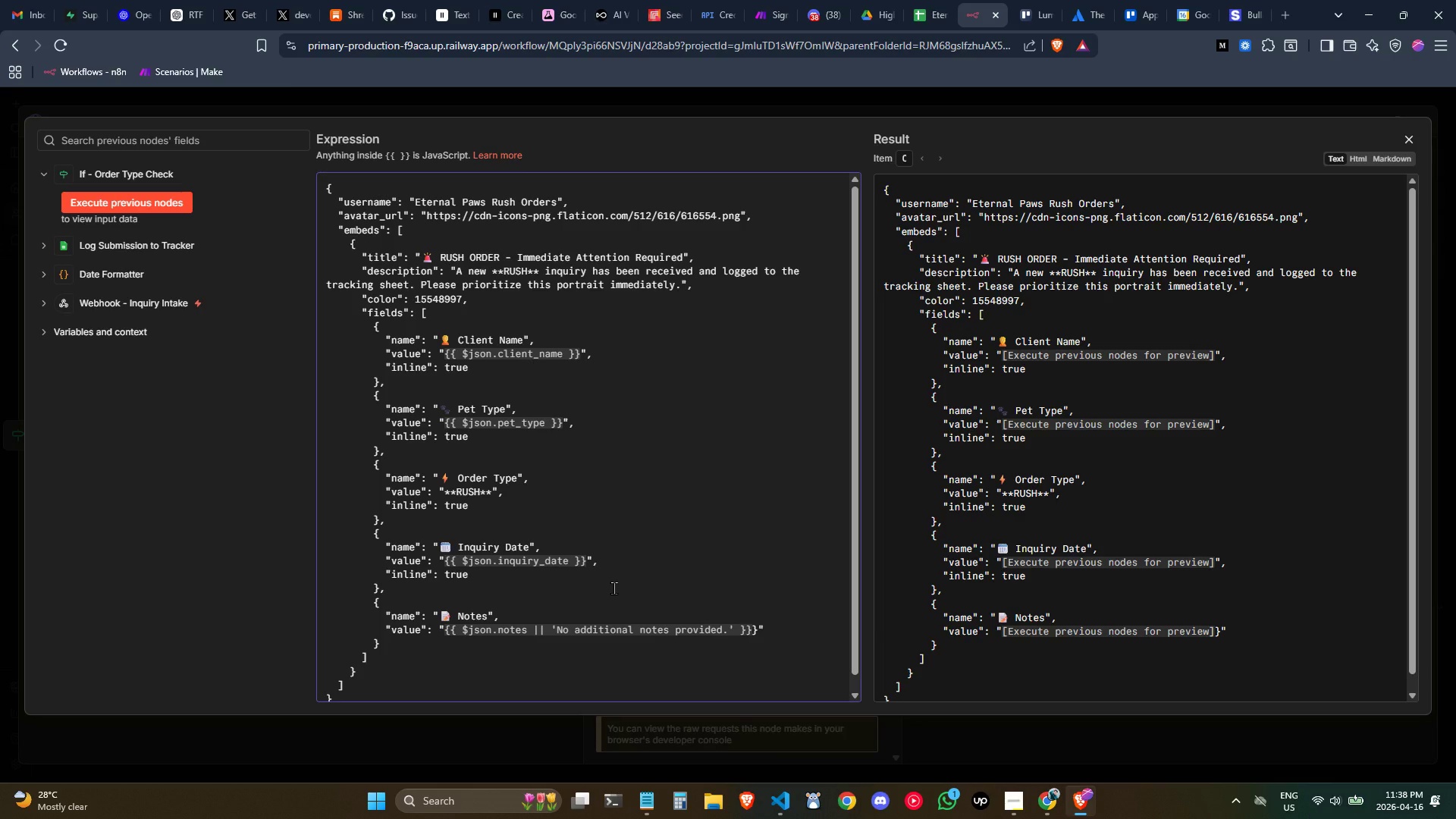 
key(Comma)
 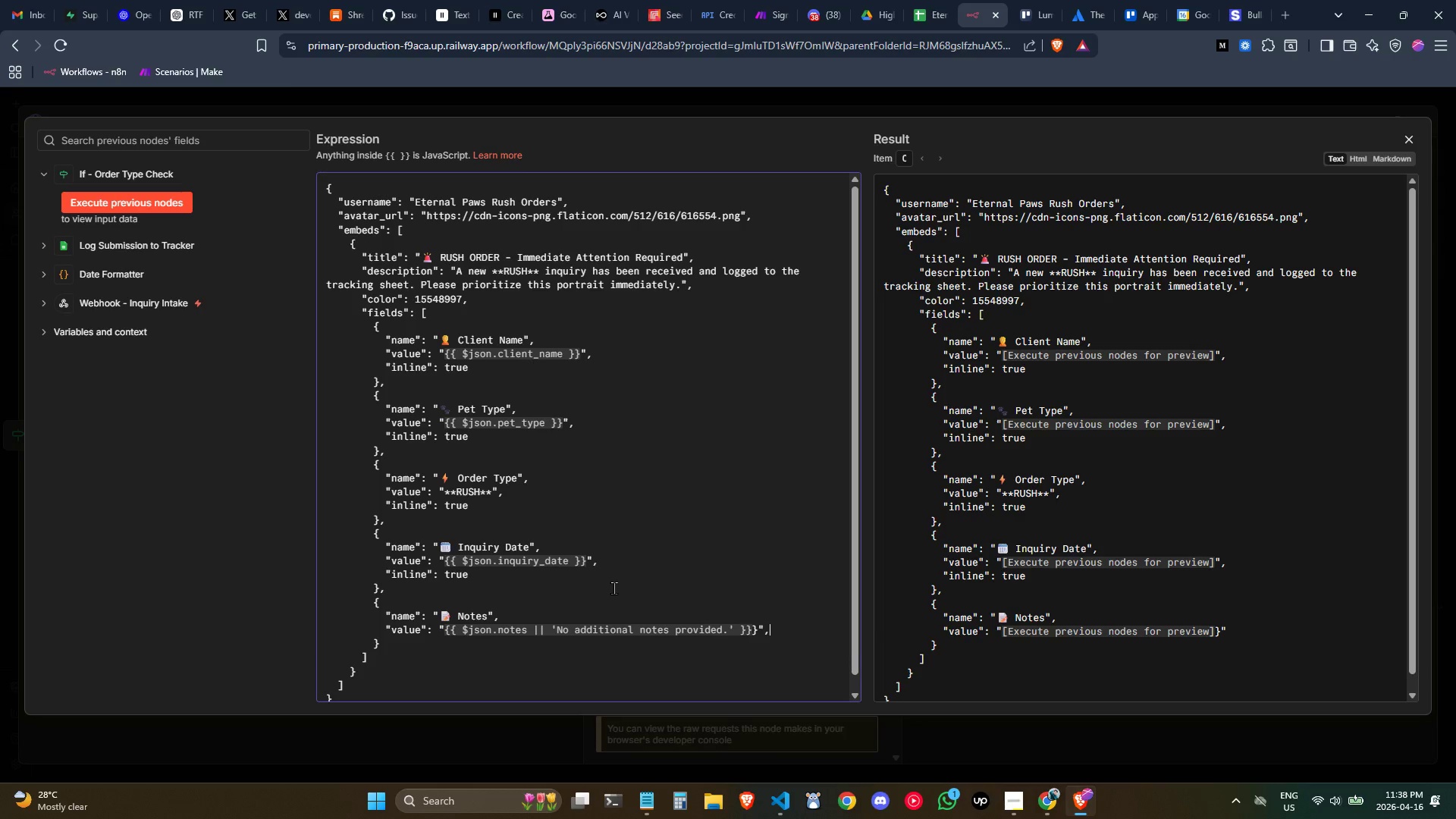 
key(Enter)
 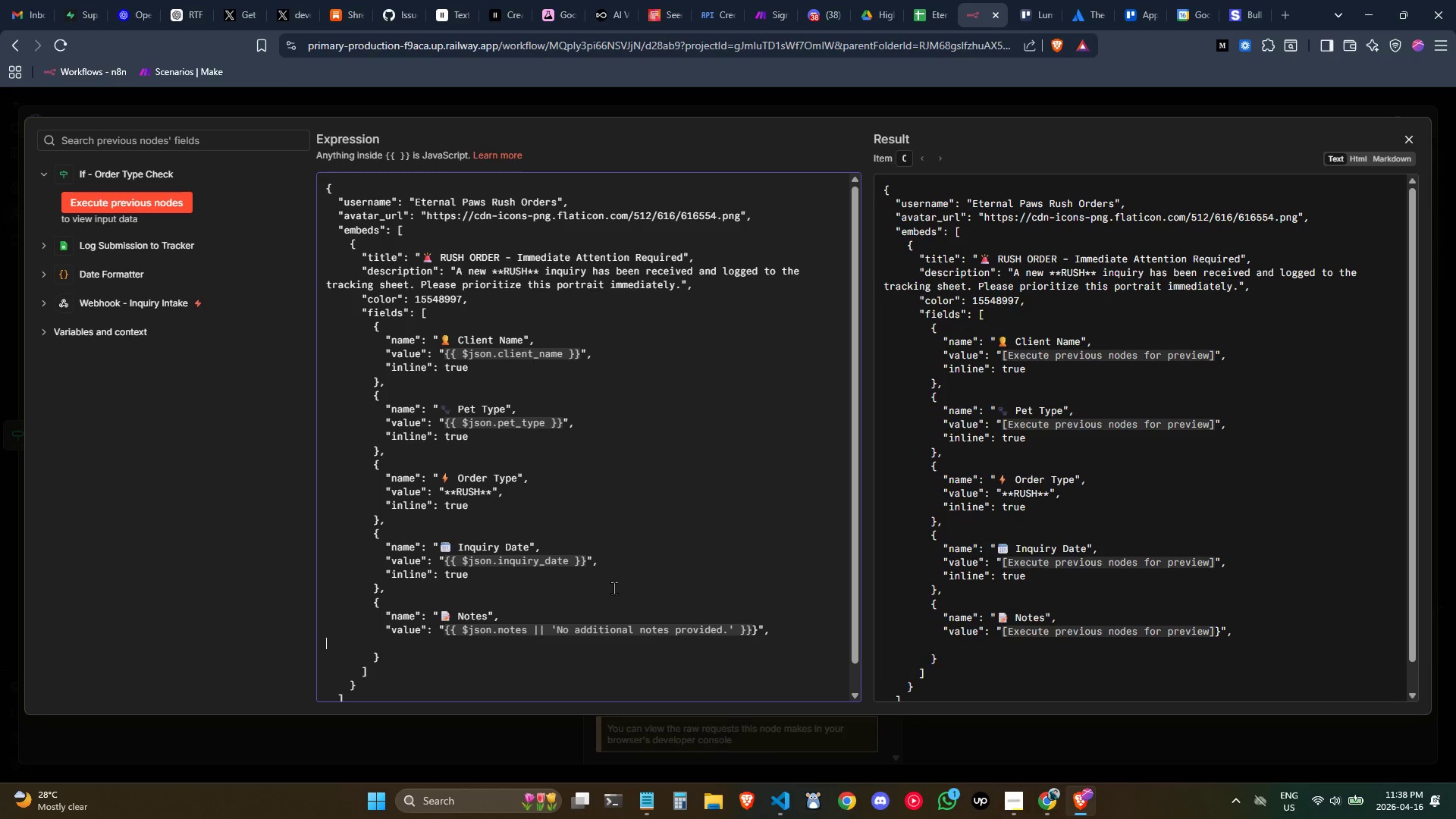 
key(Tab)
key(Tab)
key(Tab)
key(Tab)
key(Tab)
type("inline)
 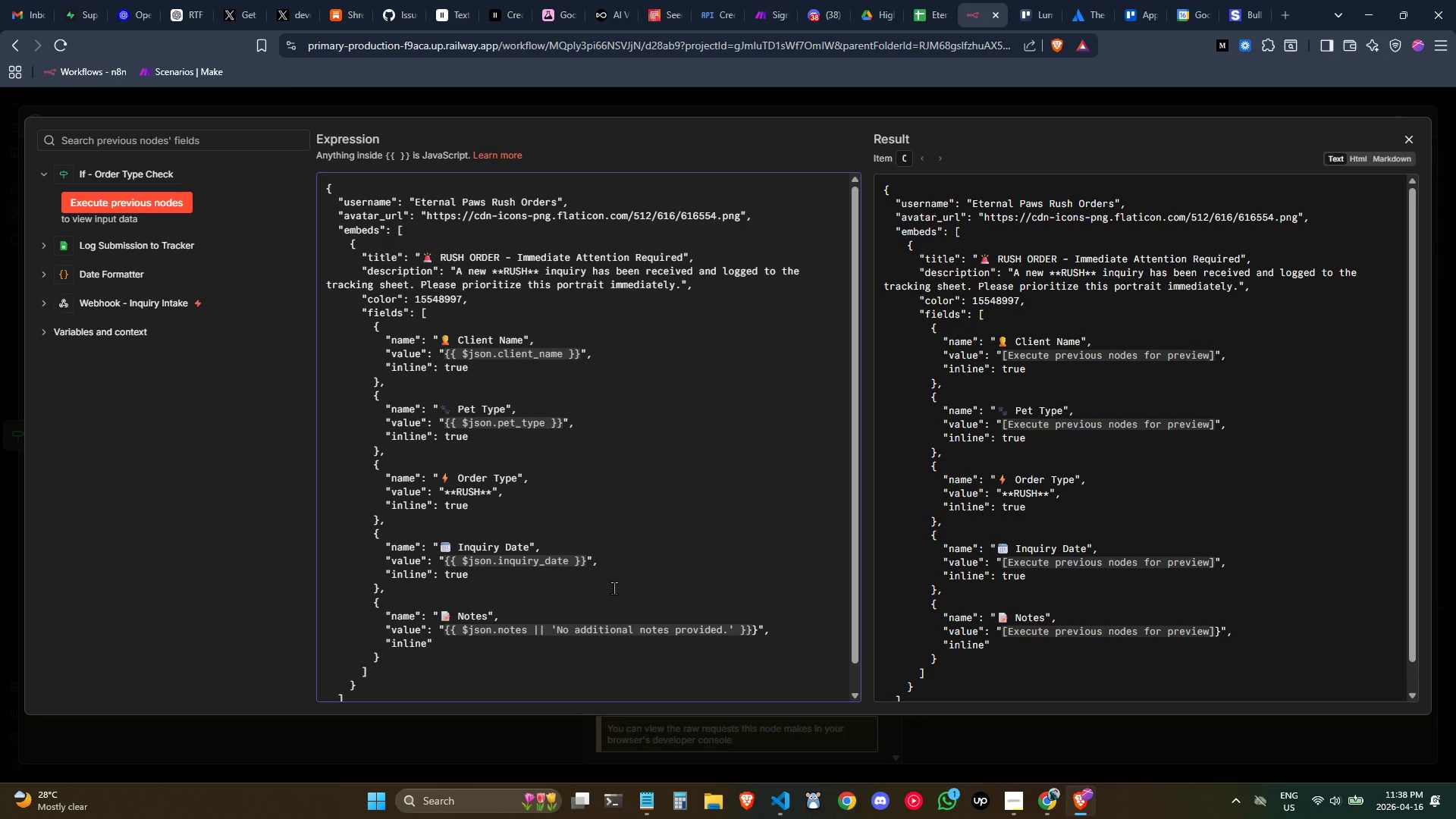 
 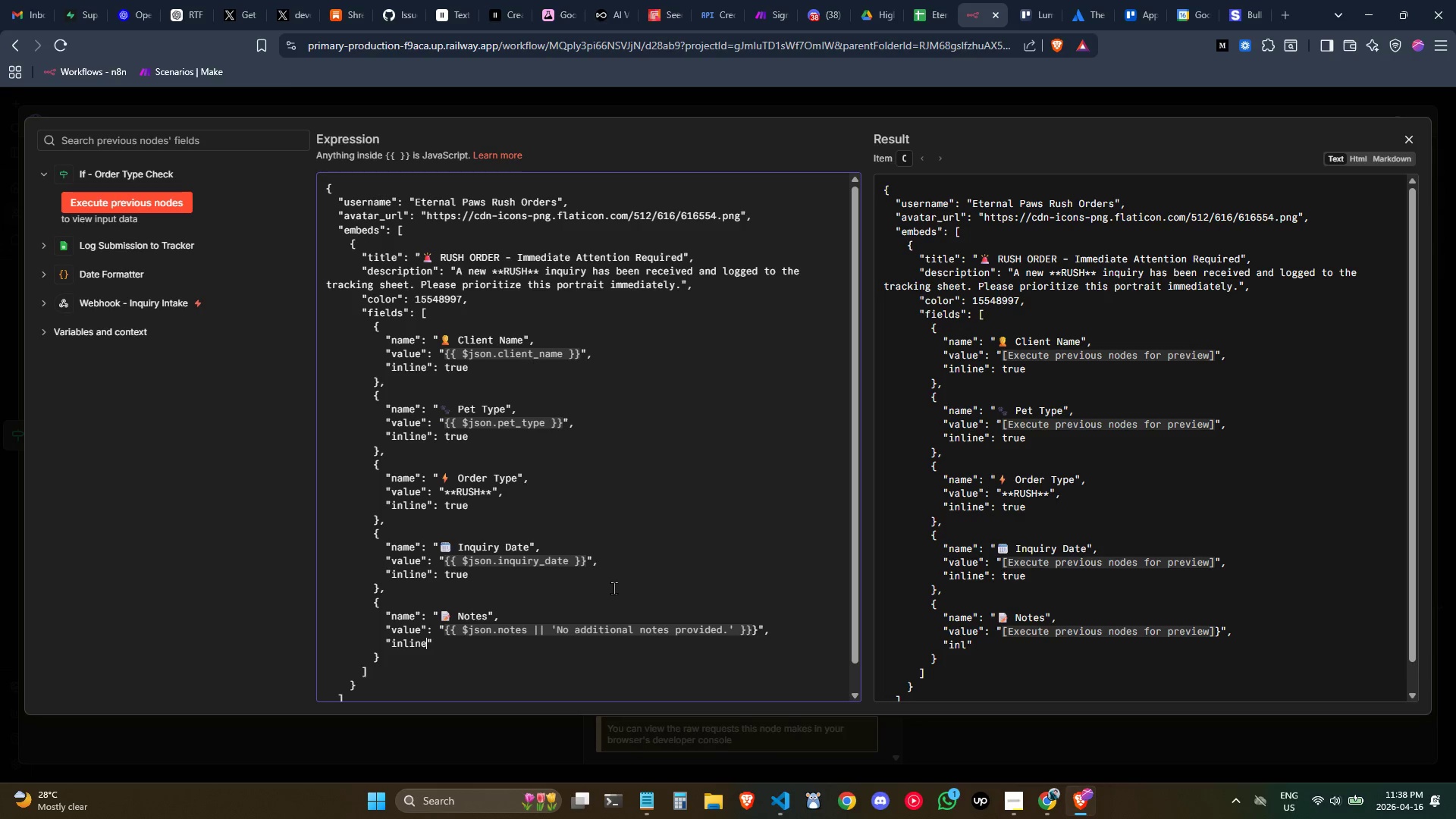 
key(ArrowRight)
 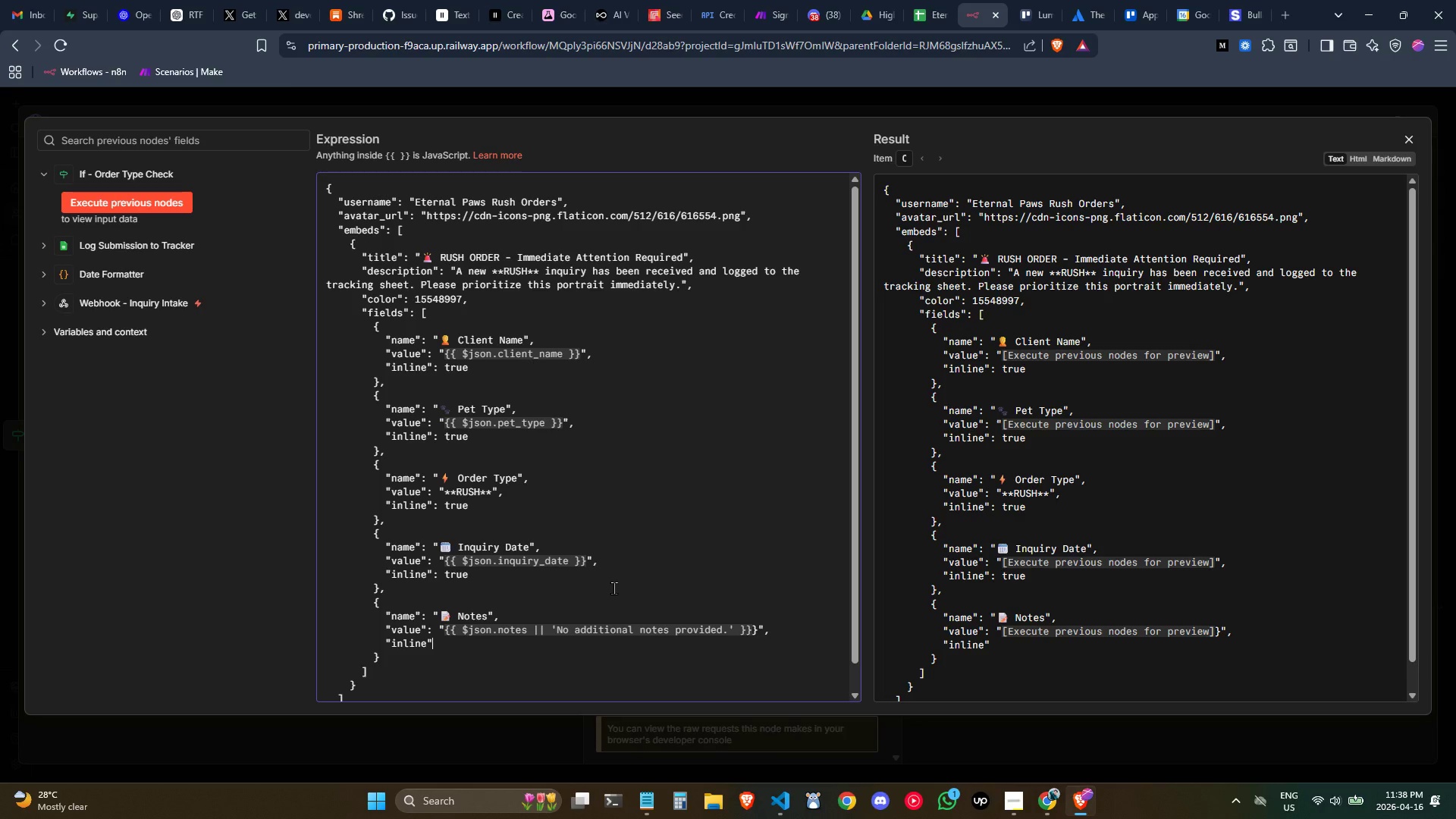 
type(: false)
 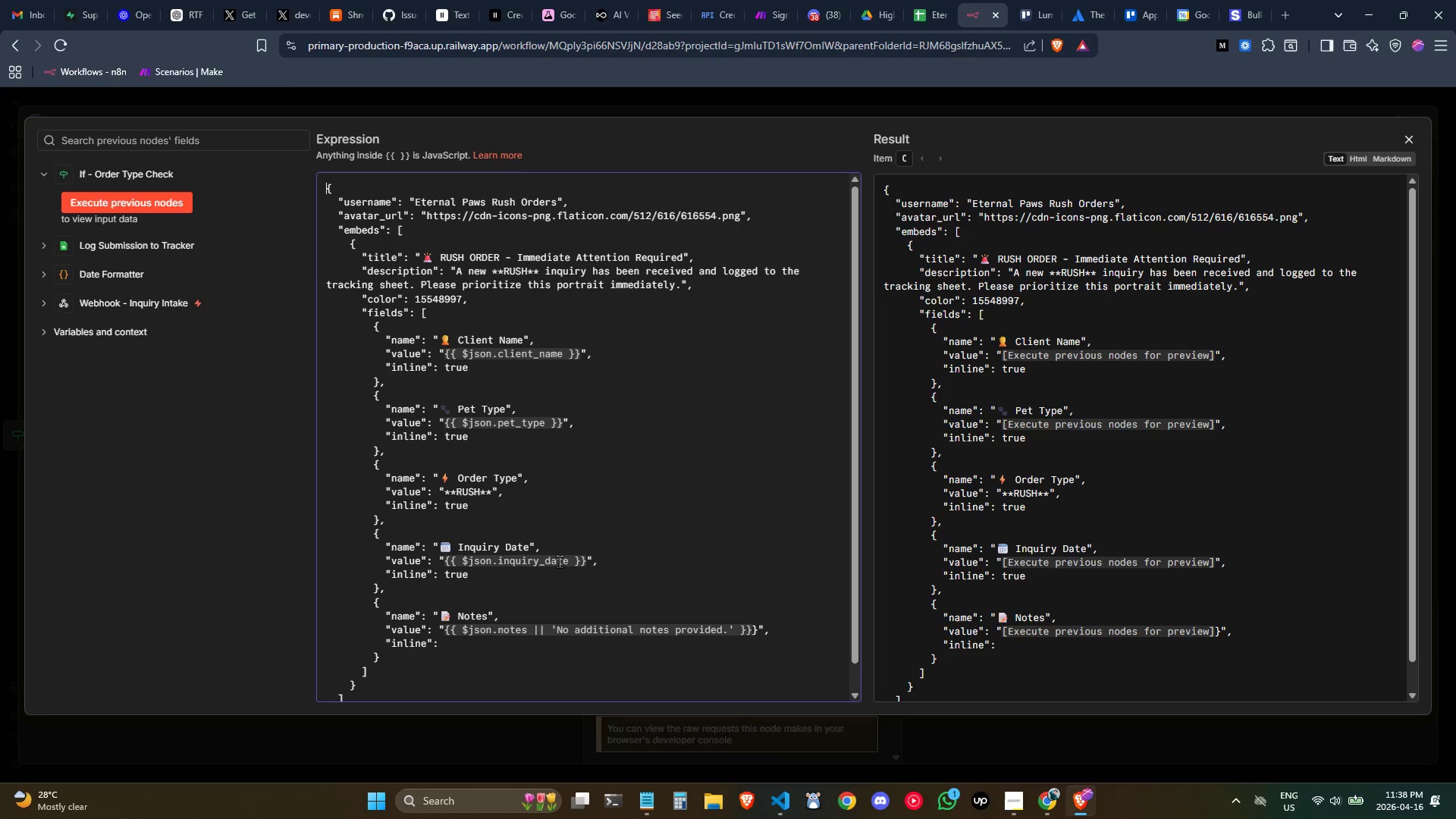 
scroll: coordinate [585, 605], scroll_direction: down, amount: 1.0
 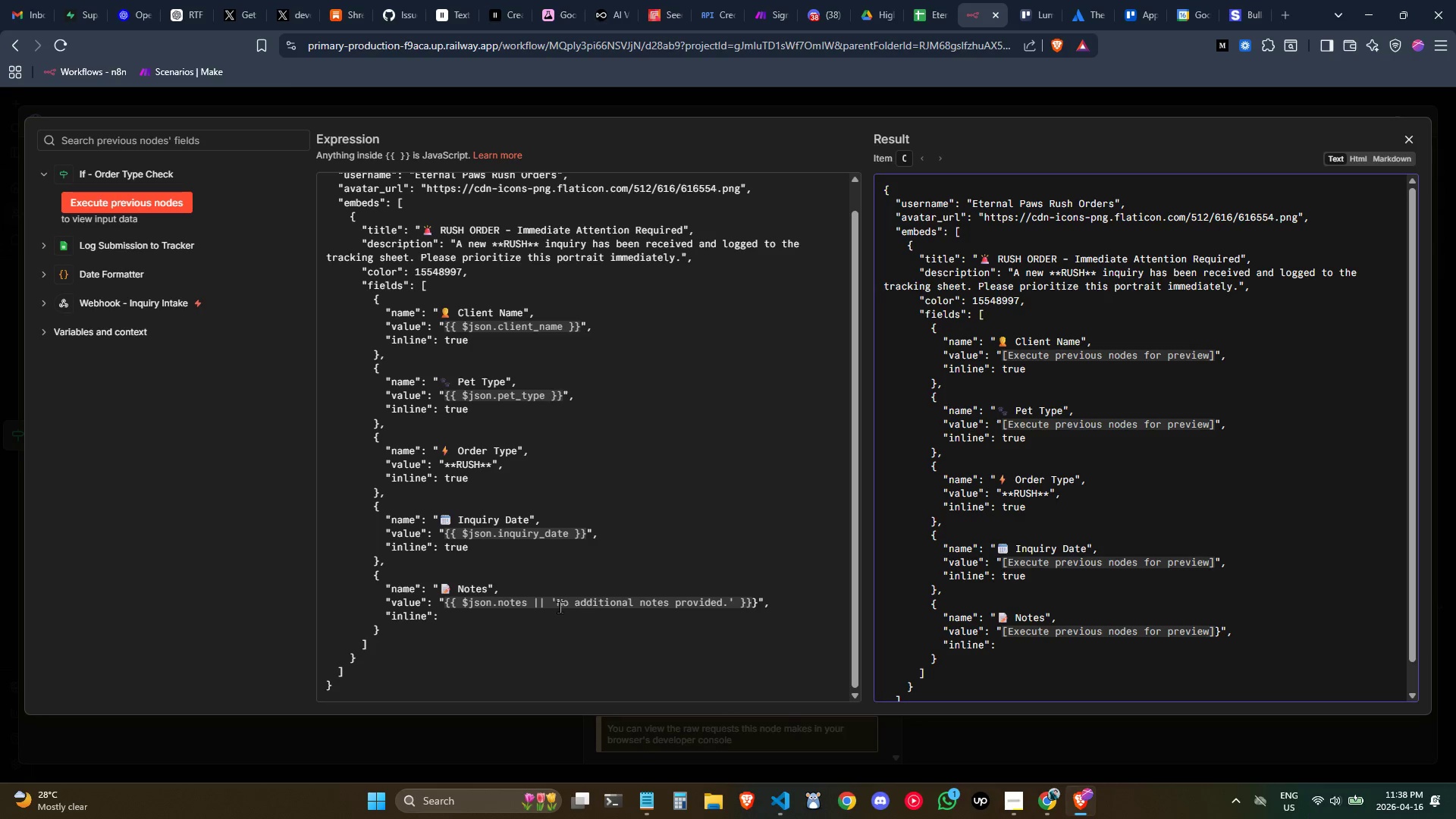 
double_click([564, 617])
 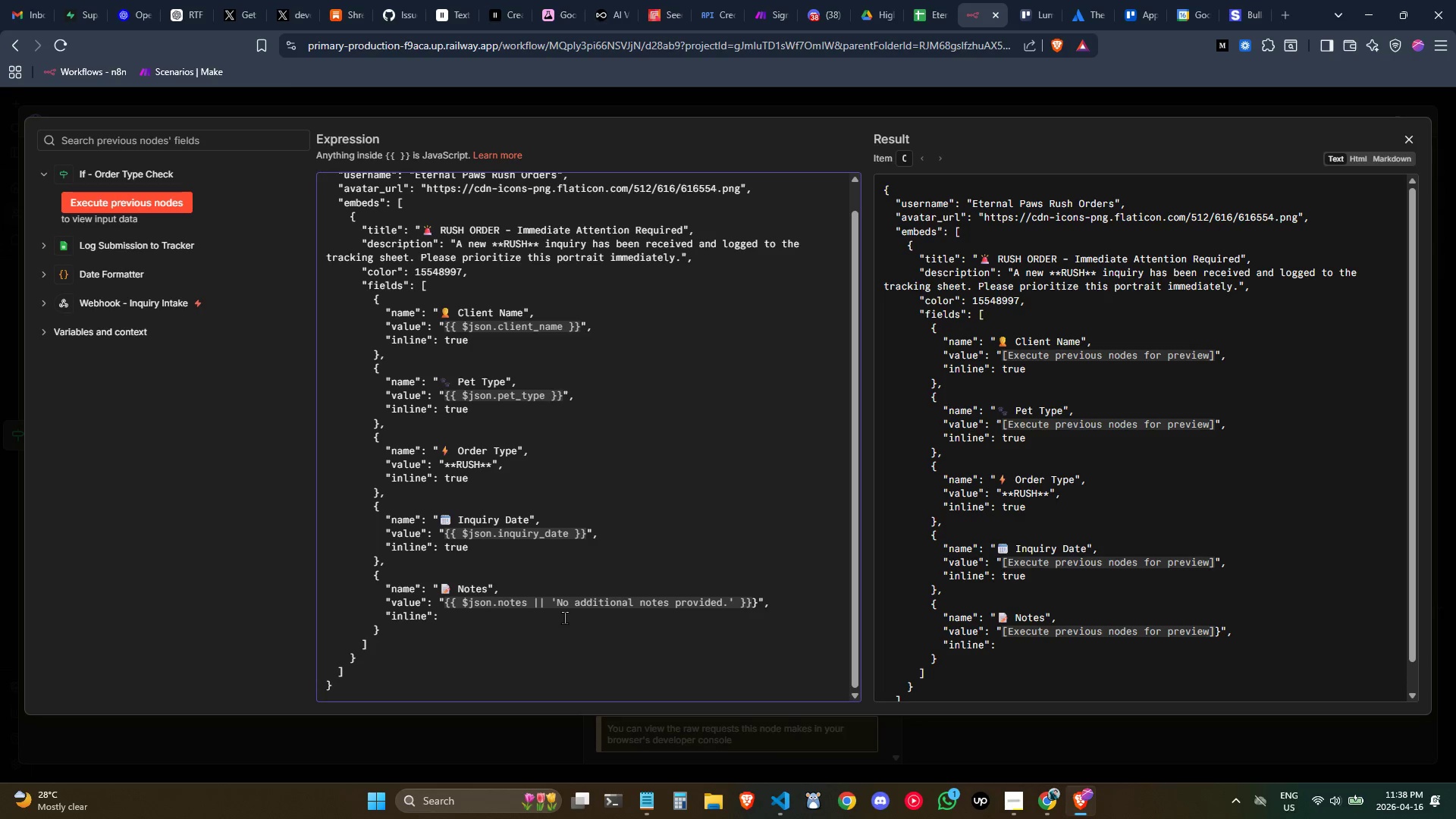 
type(false)
 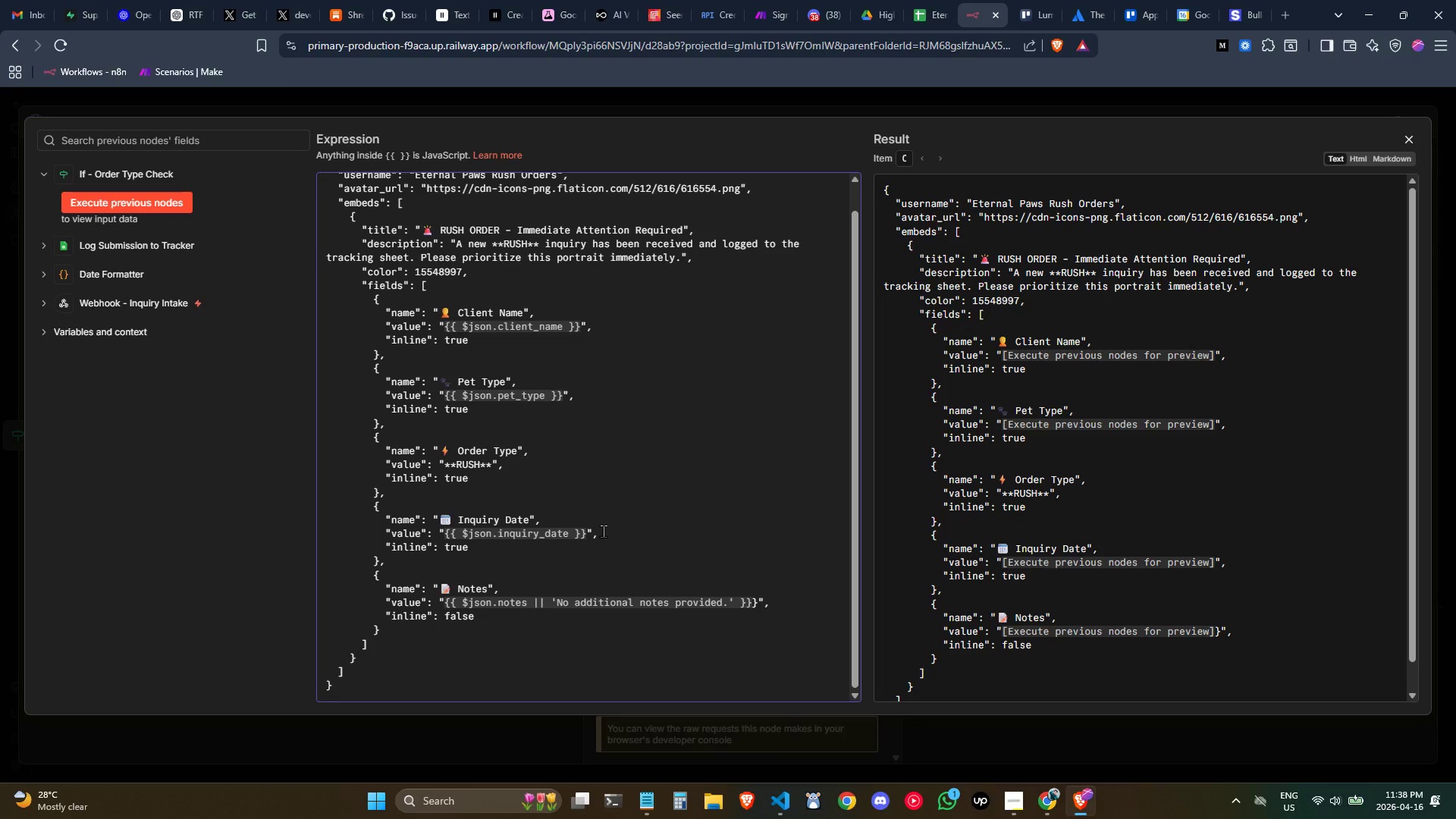 
wait(28.06)
 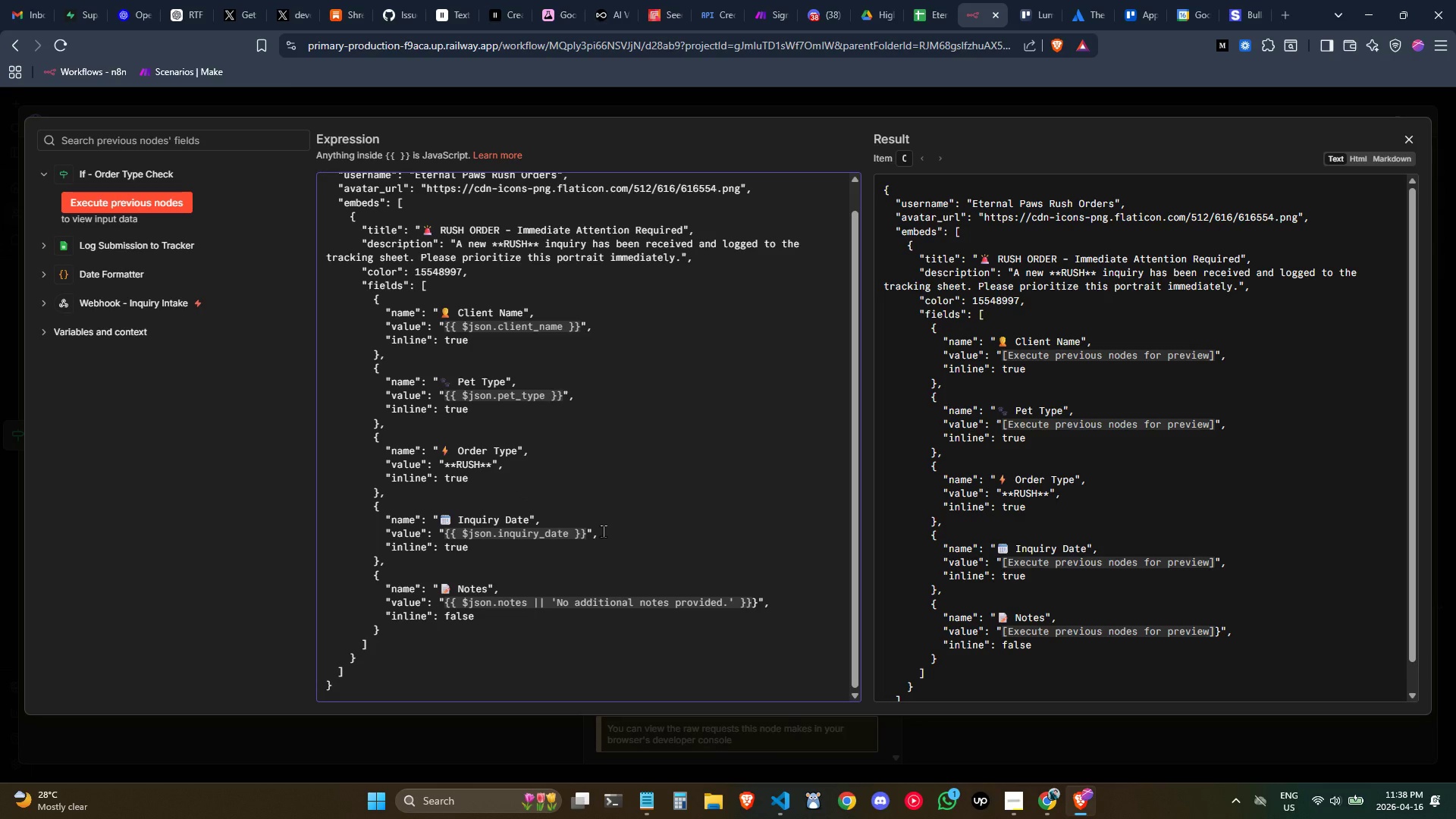 
left_click([434, 629])
 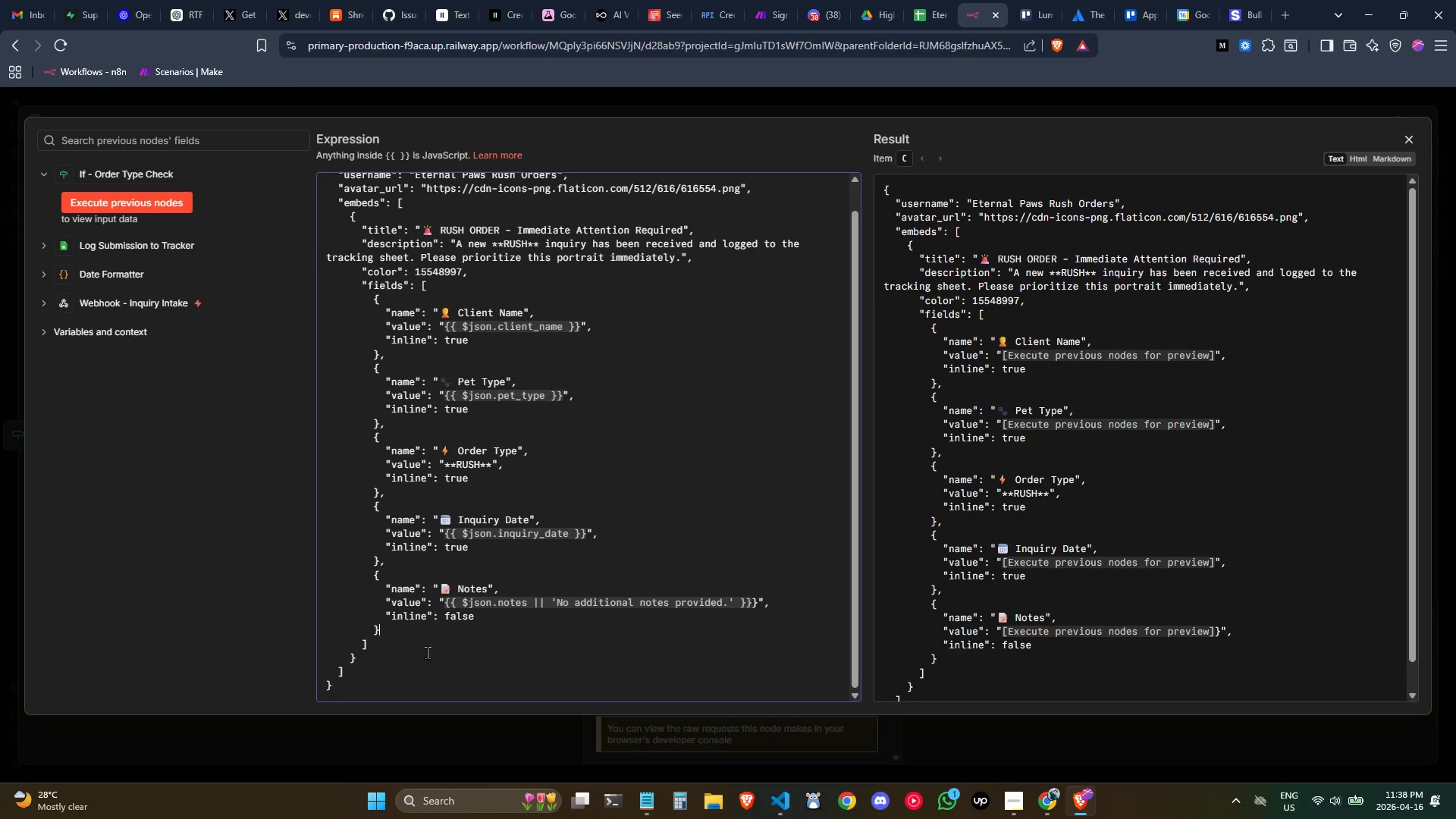 
left_click([394, 652])
 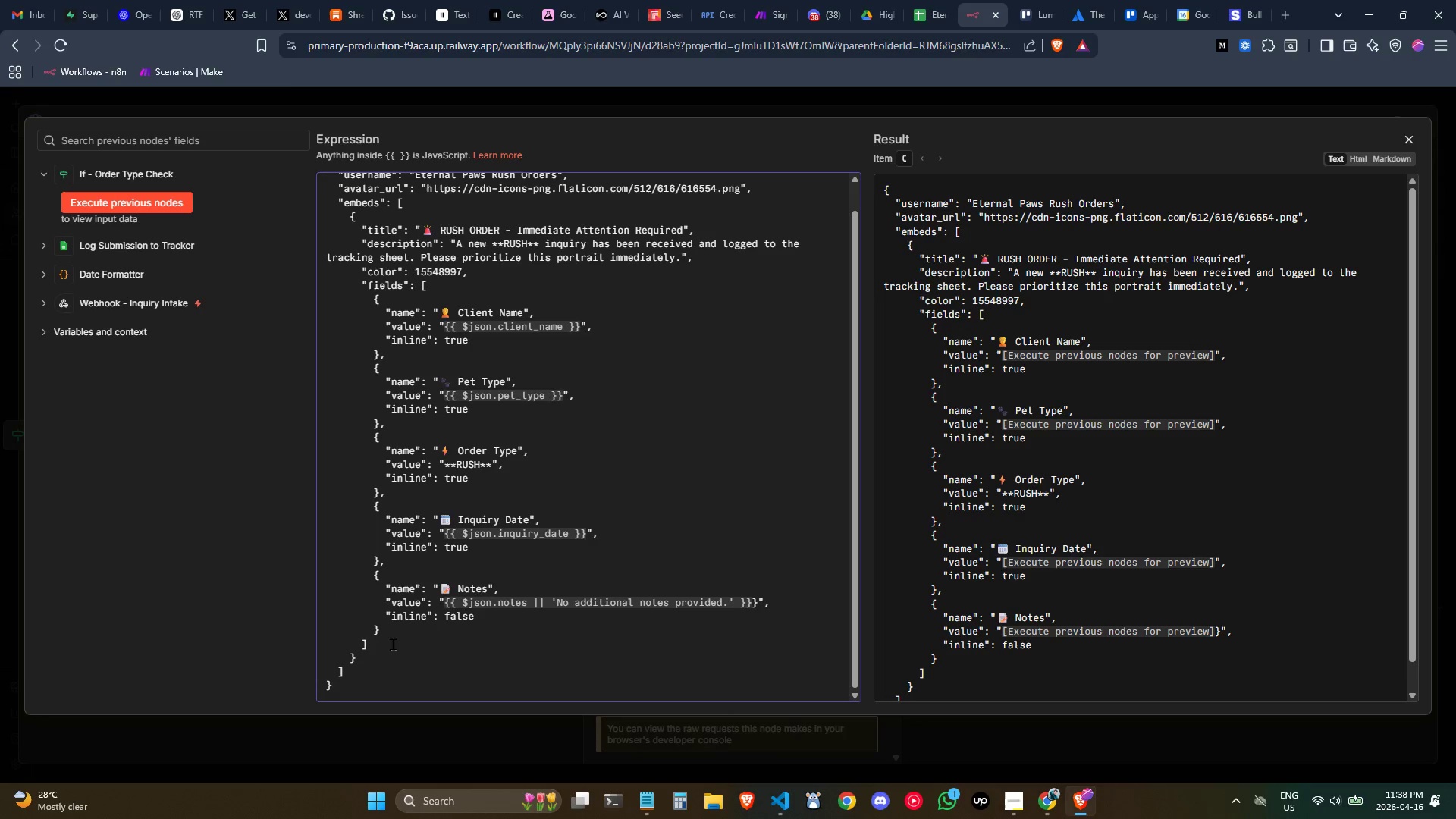 
left_click([393, 644])
 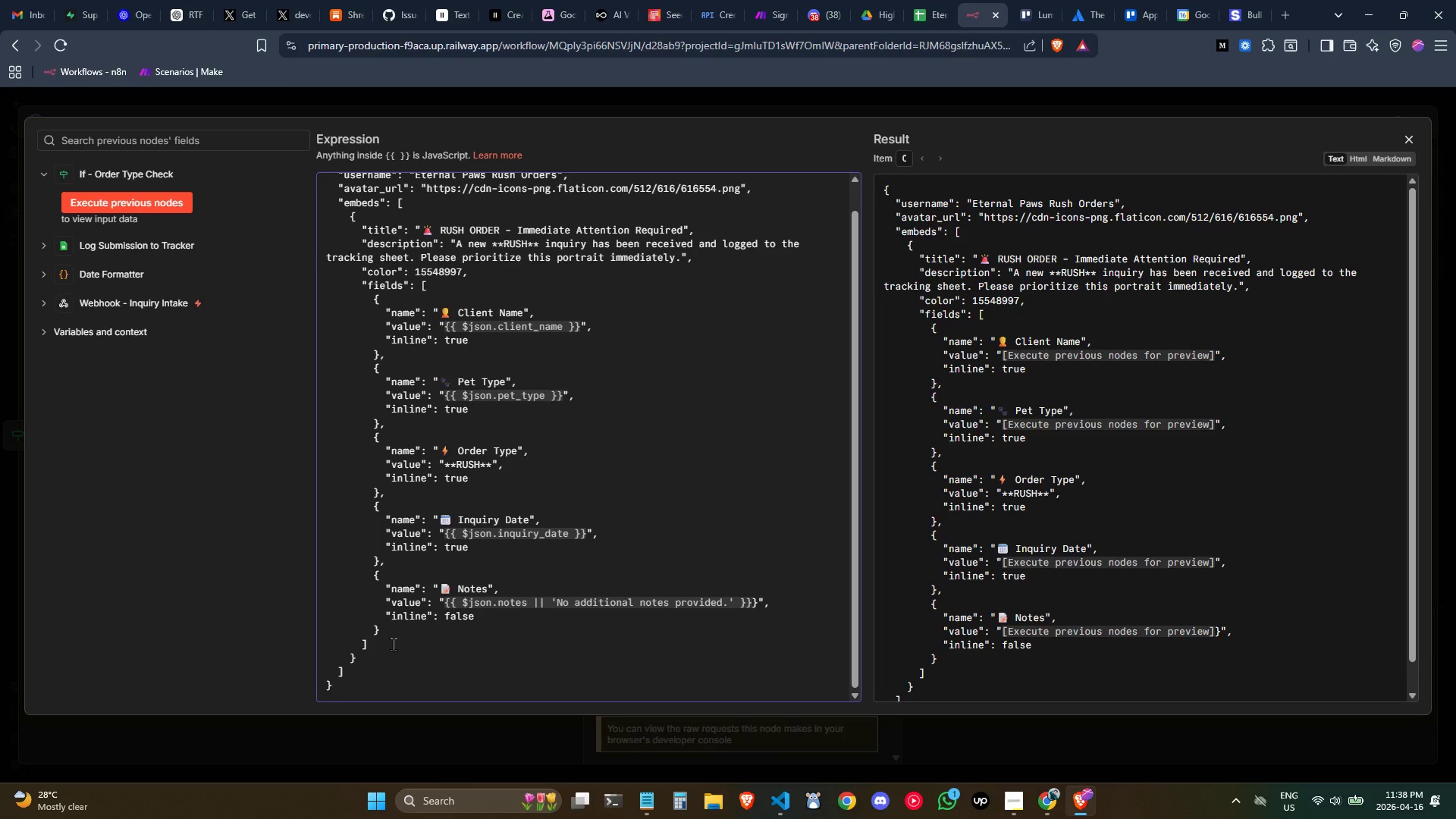 
key(Control+ControlLeft)
 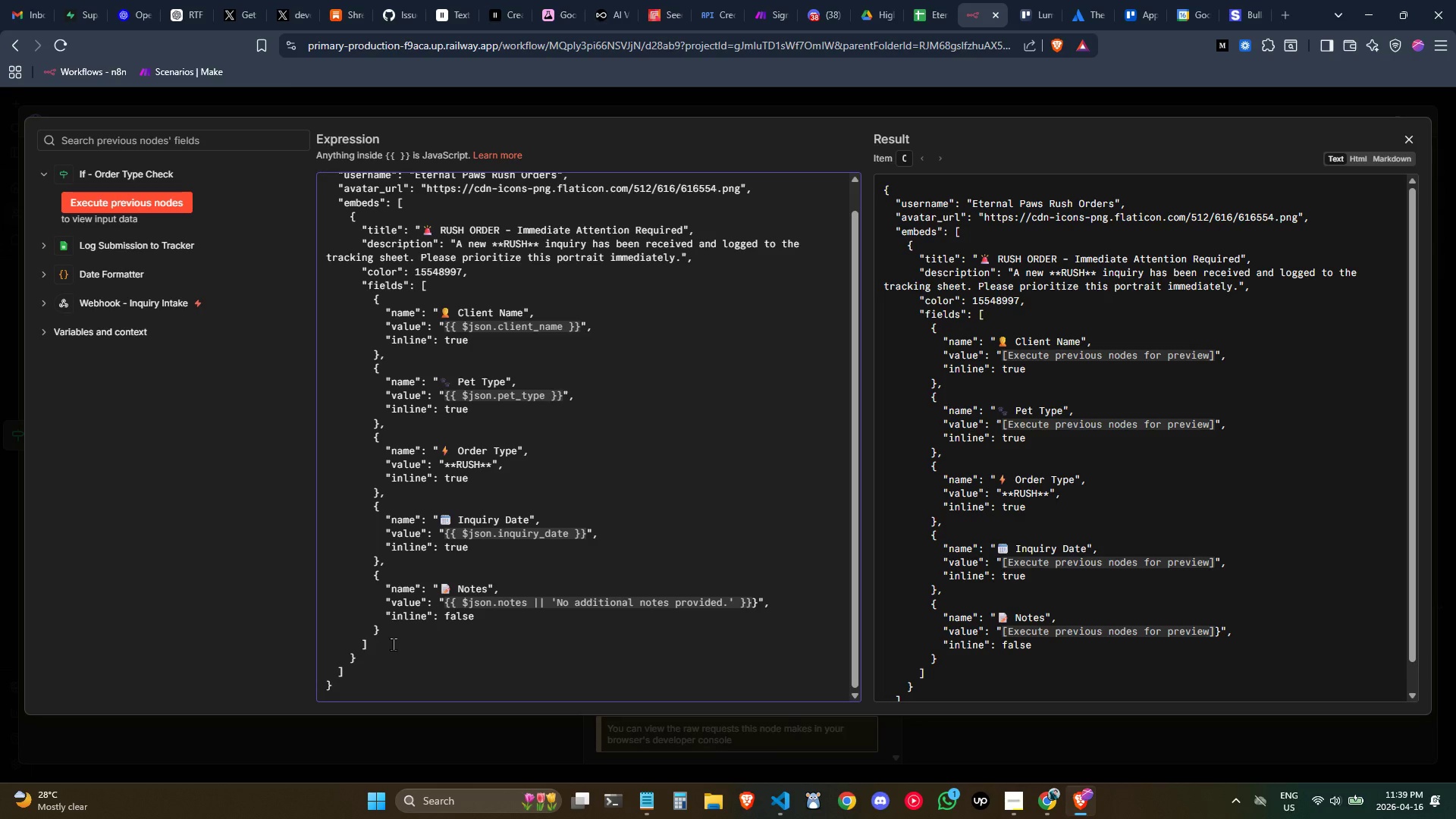 
key(Comma)
 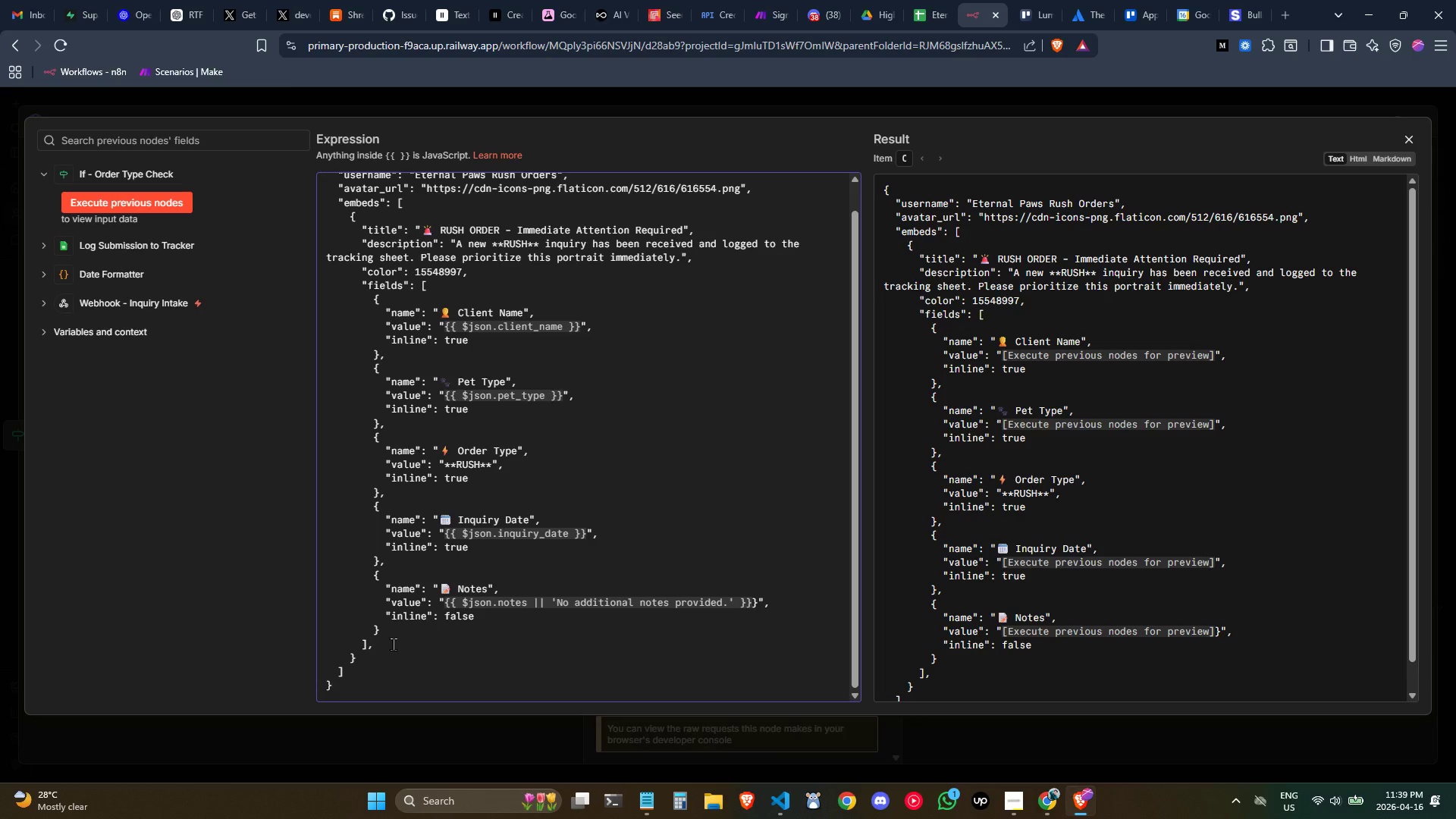 
key(Control+ControlLeft)
 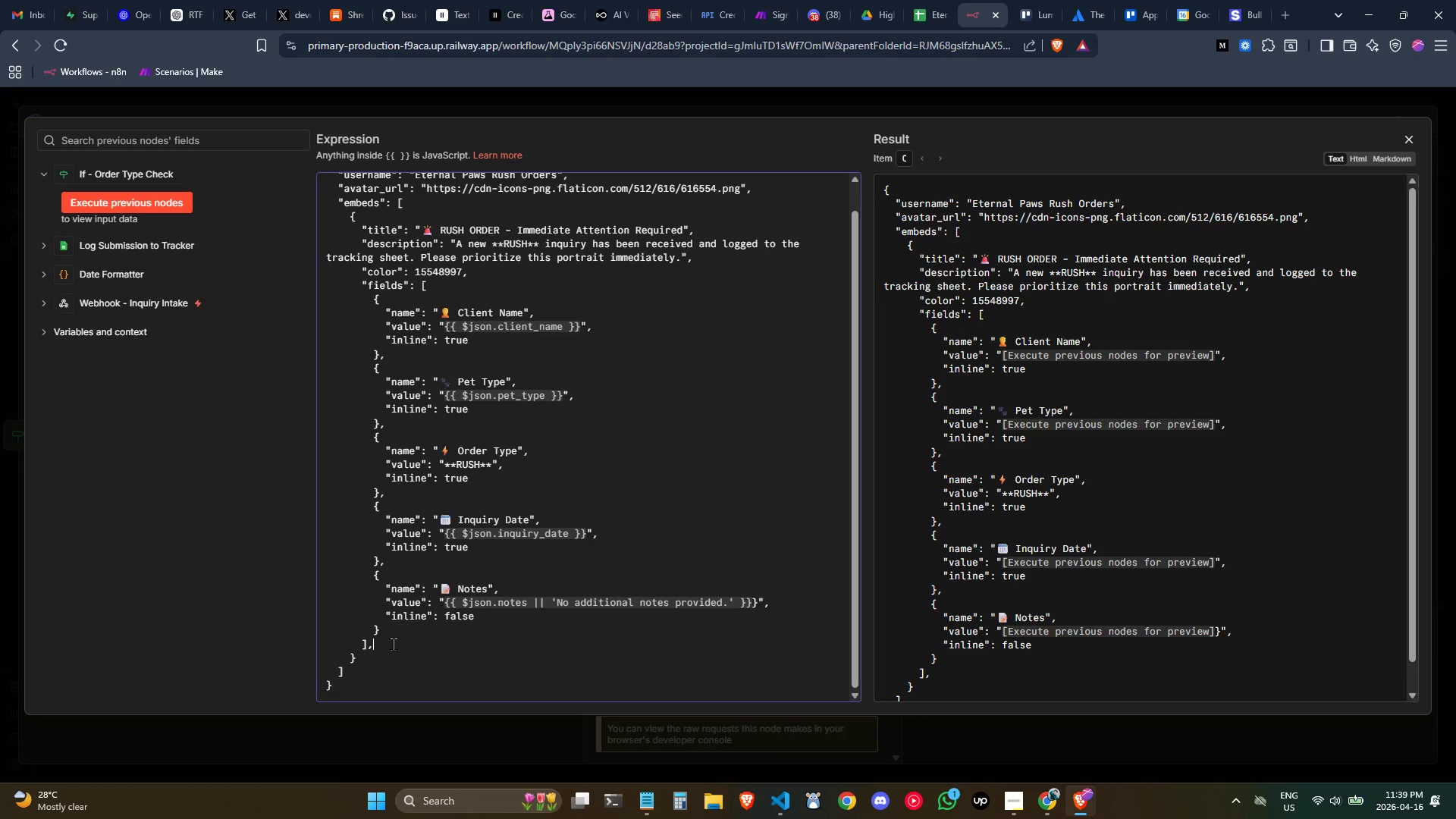 
key(Enter)
 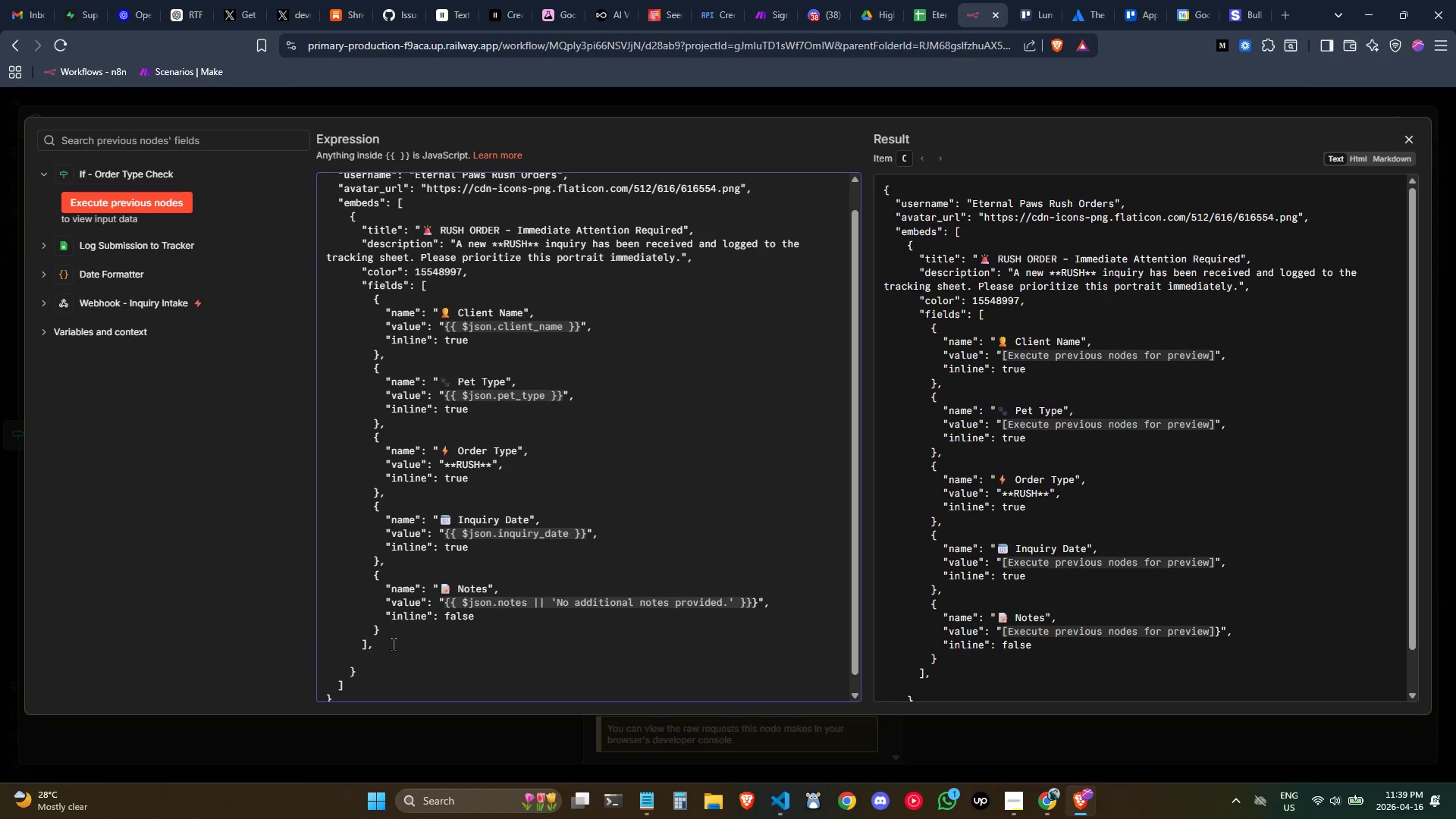 
key(Tab)
key(Tab)
key(Tab)
type(fo)
key(Backspace)
key(Backspace)
type("")
 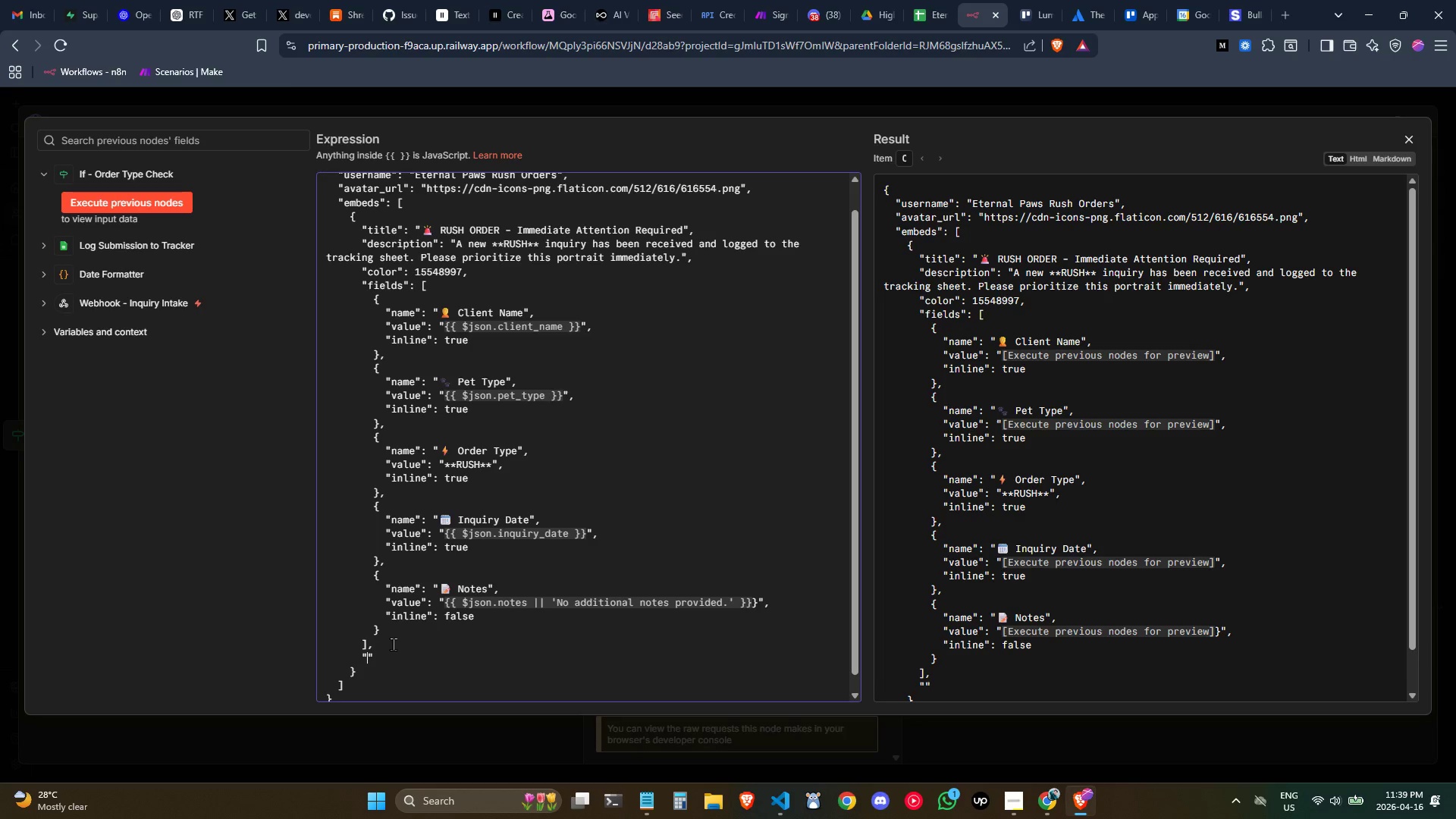 
 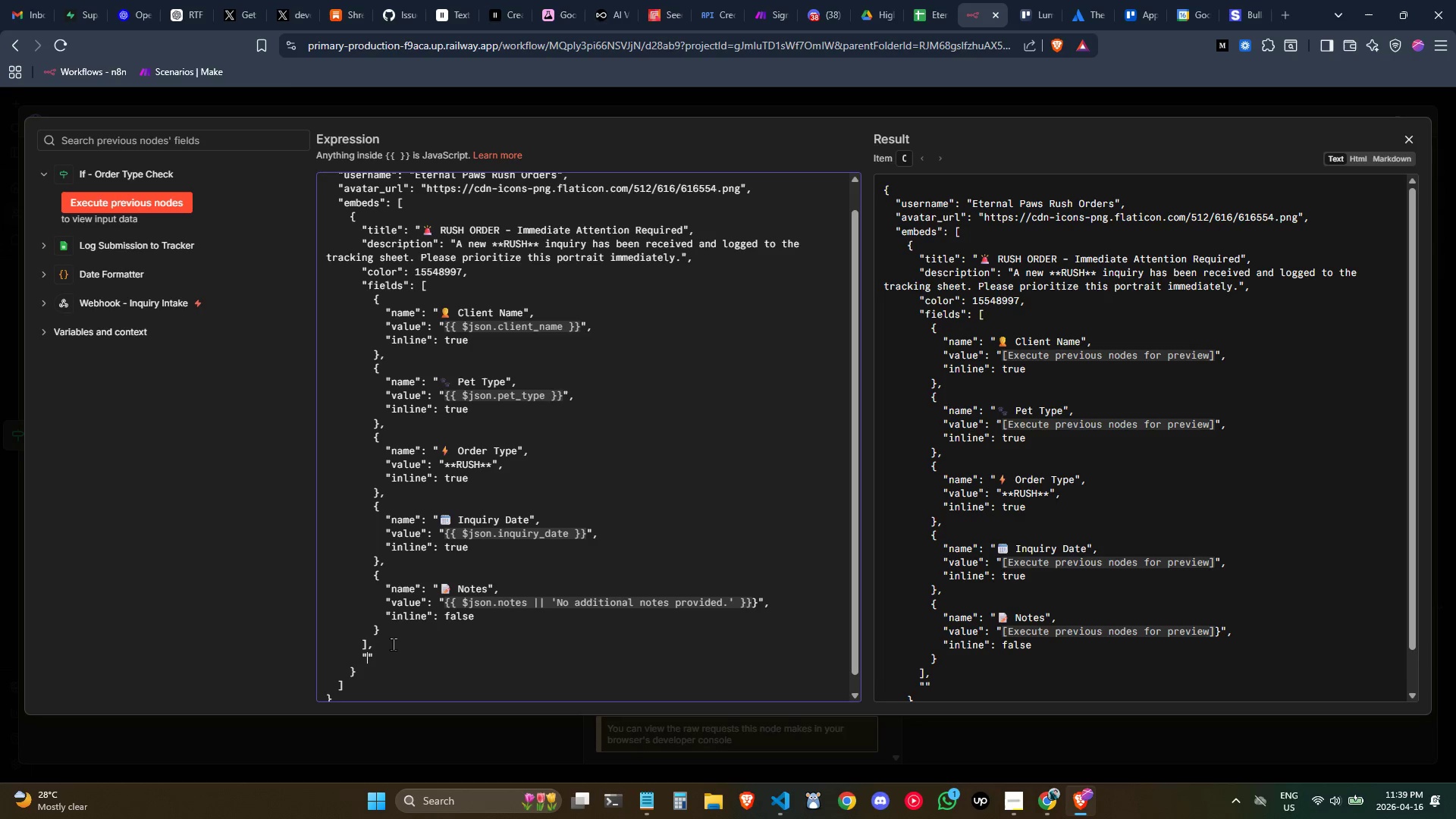 
key(ArrowLeft)
 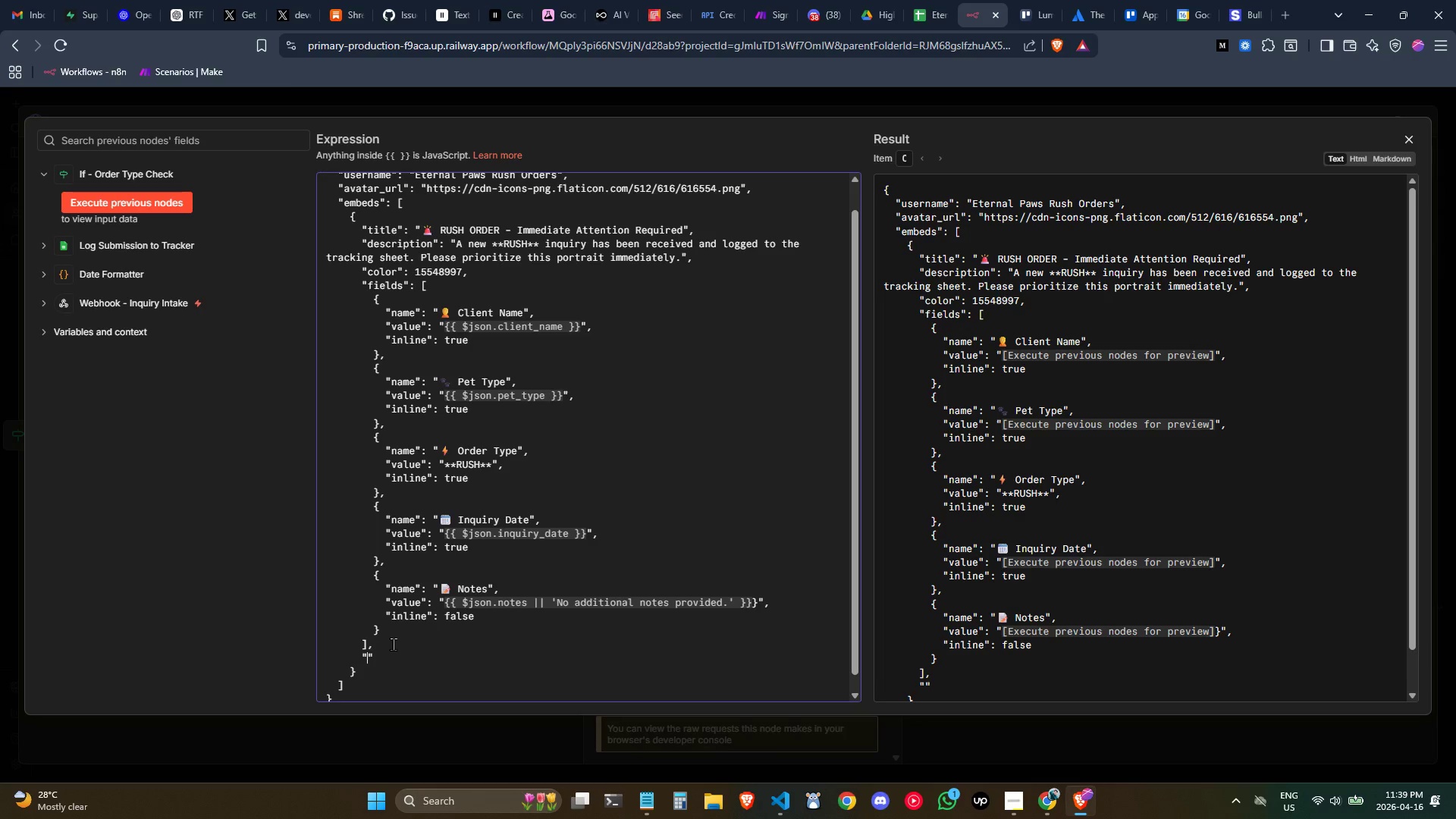 
type(footer)
 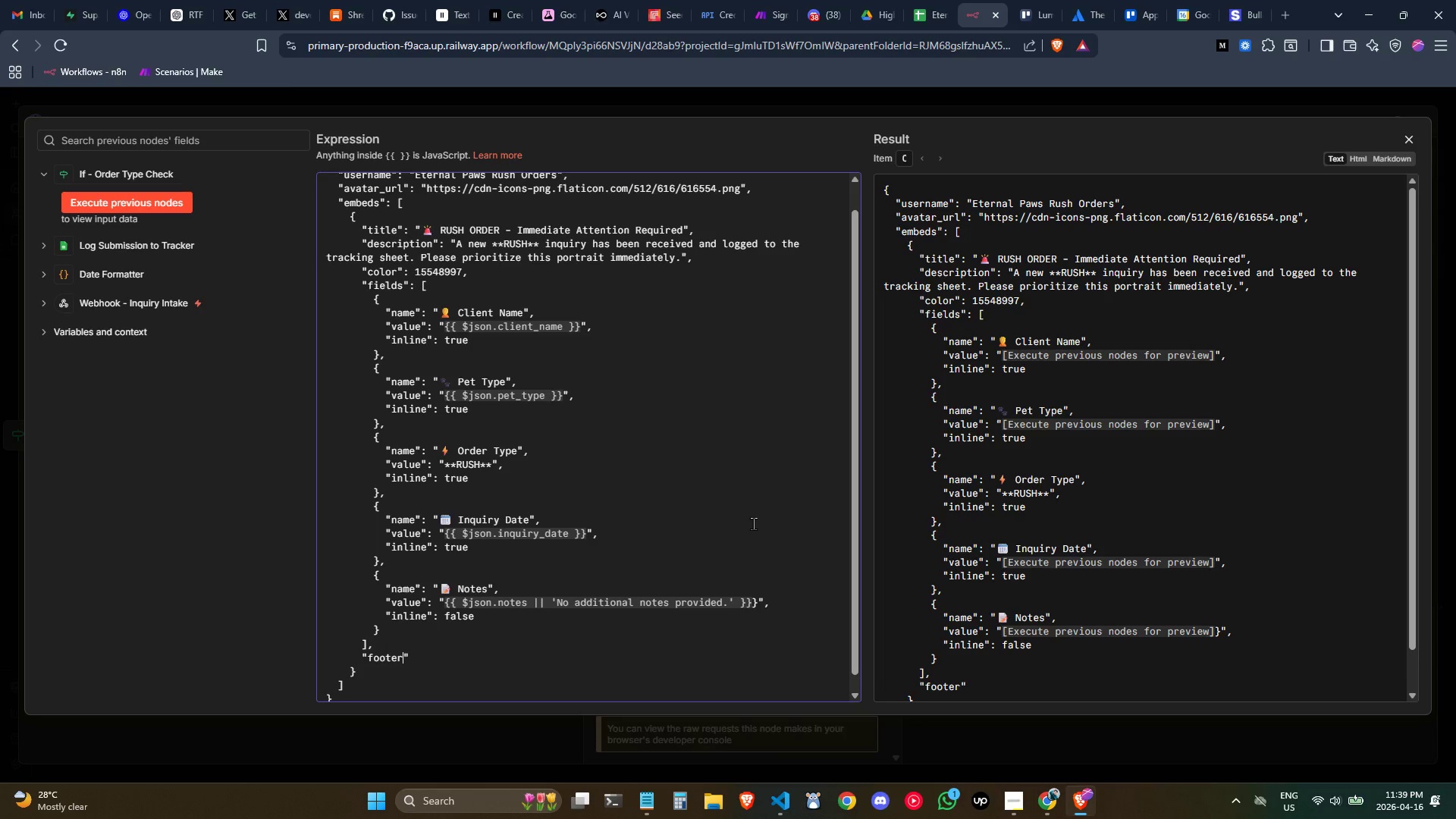 
key(ArrowRight)
 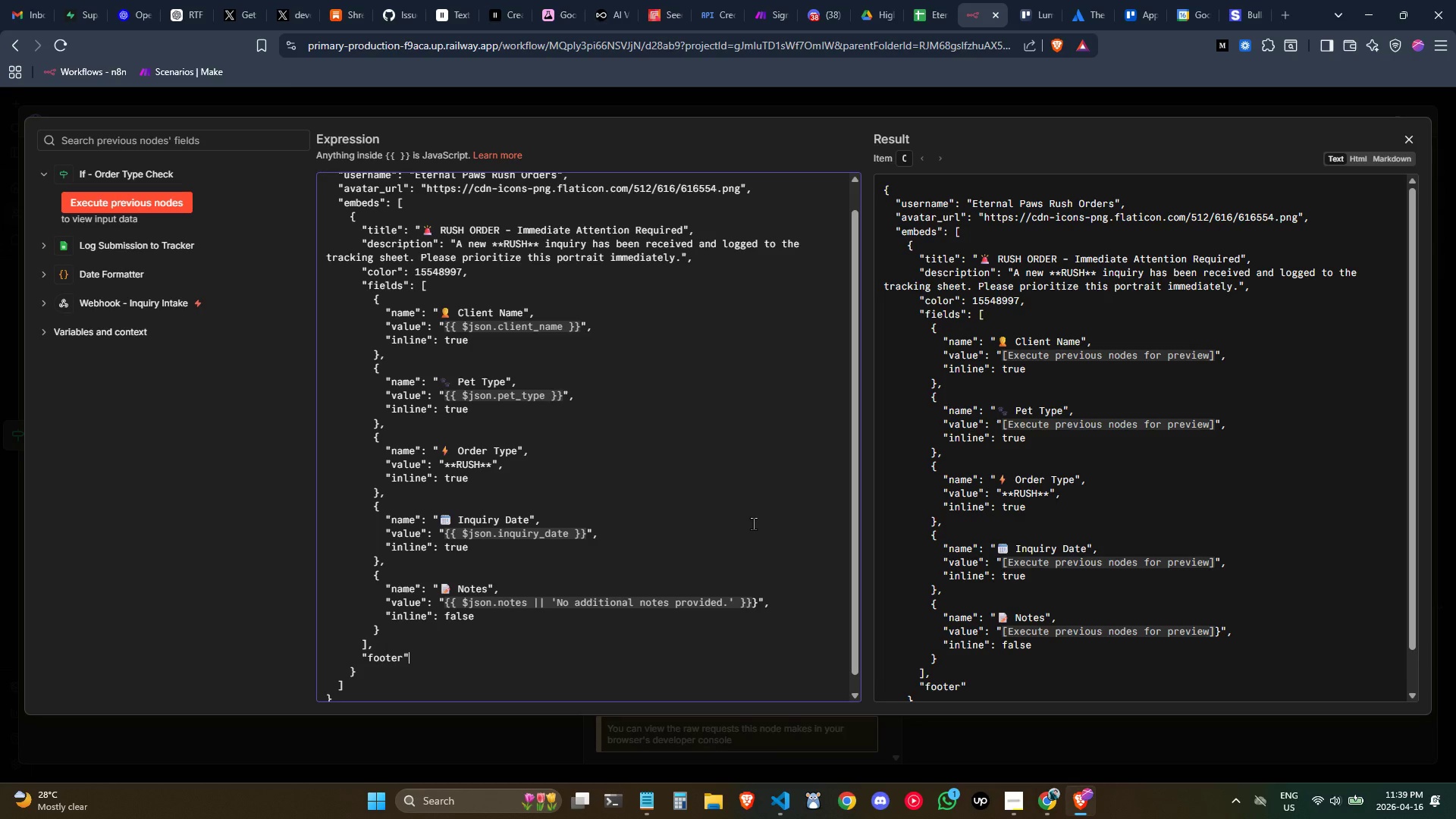 
key(Shift+Semicolon)
 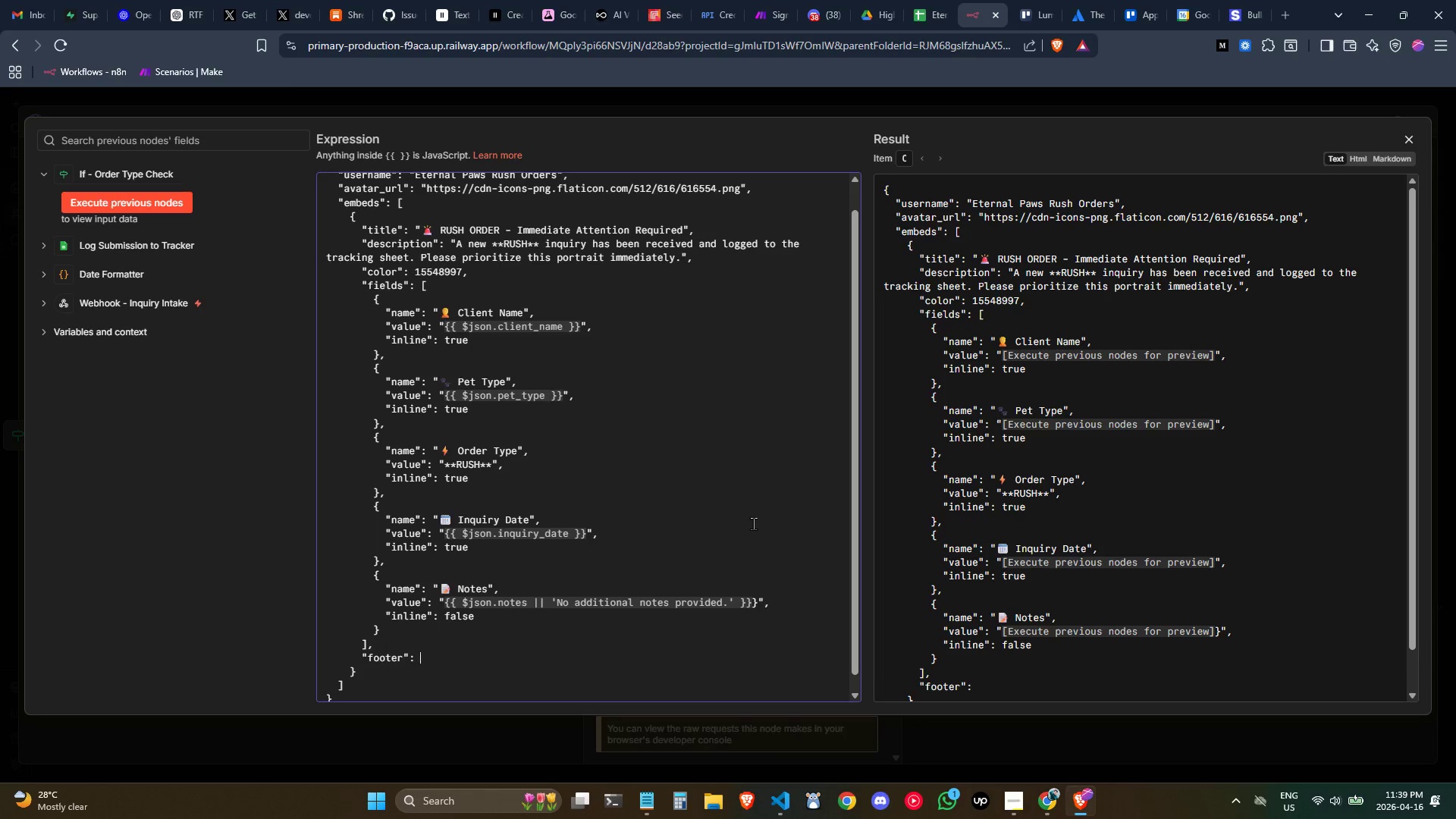 
key(Space)
 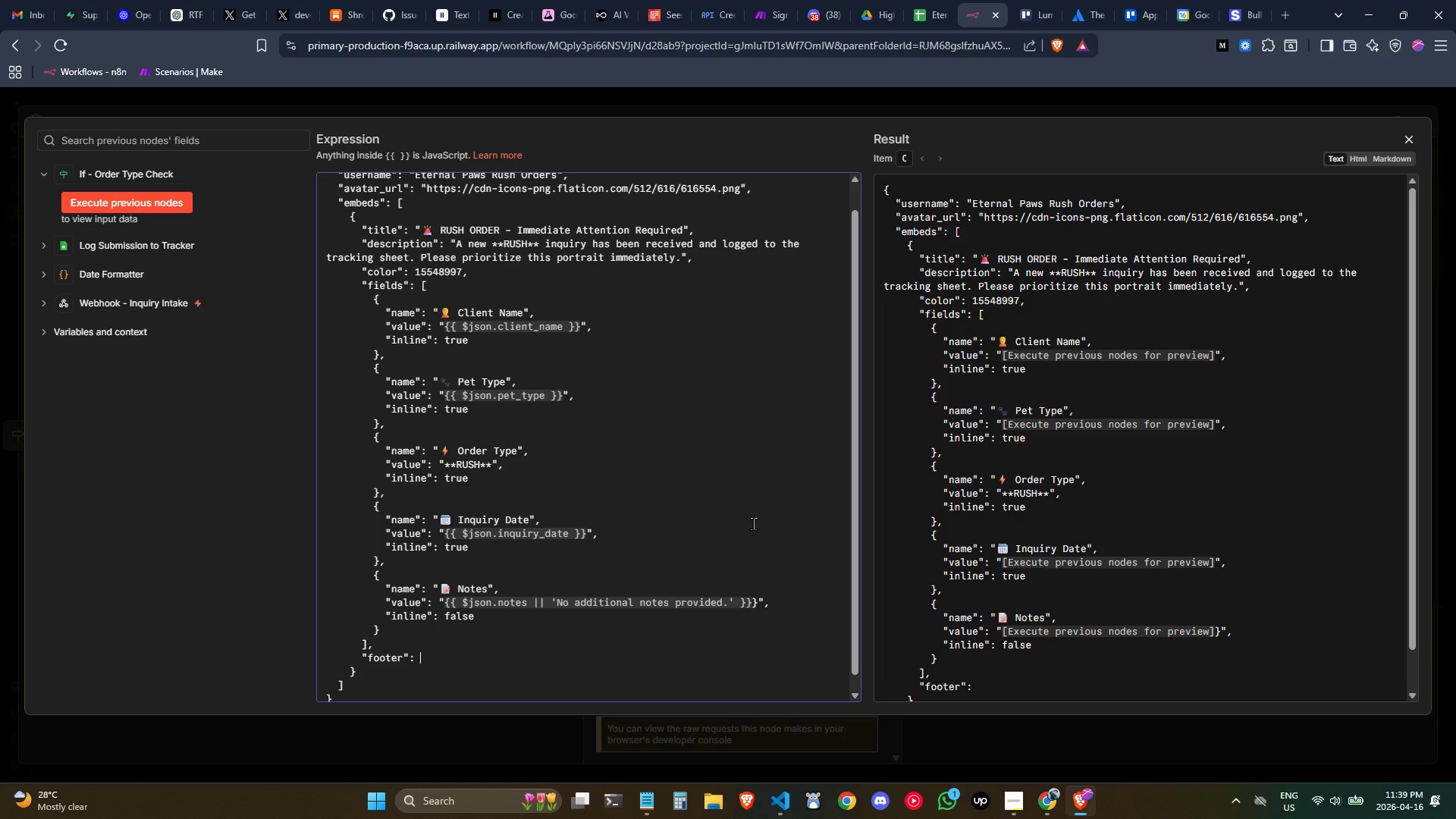 
key(Shift+BracketLeft)
 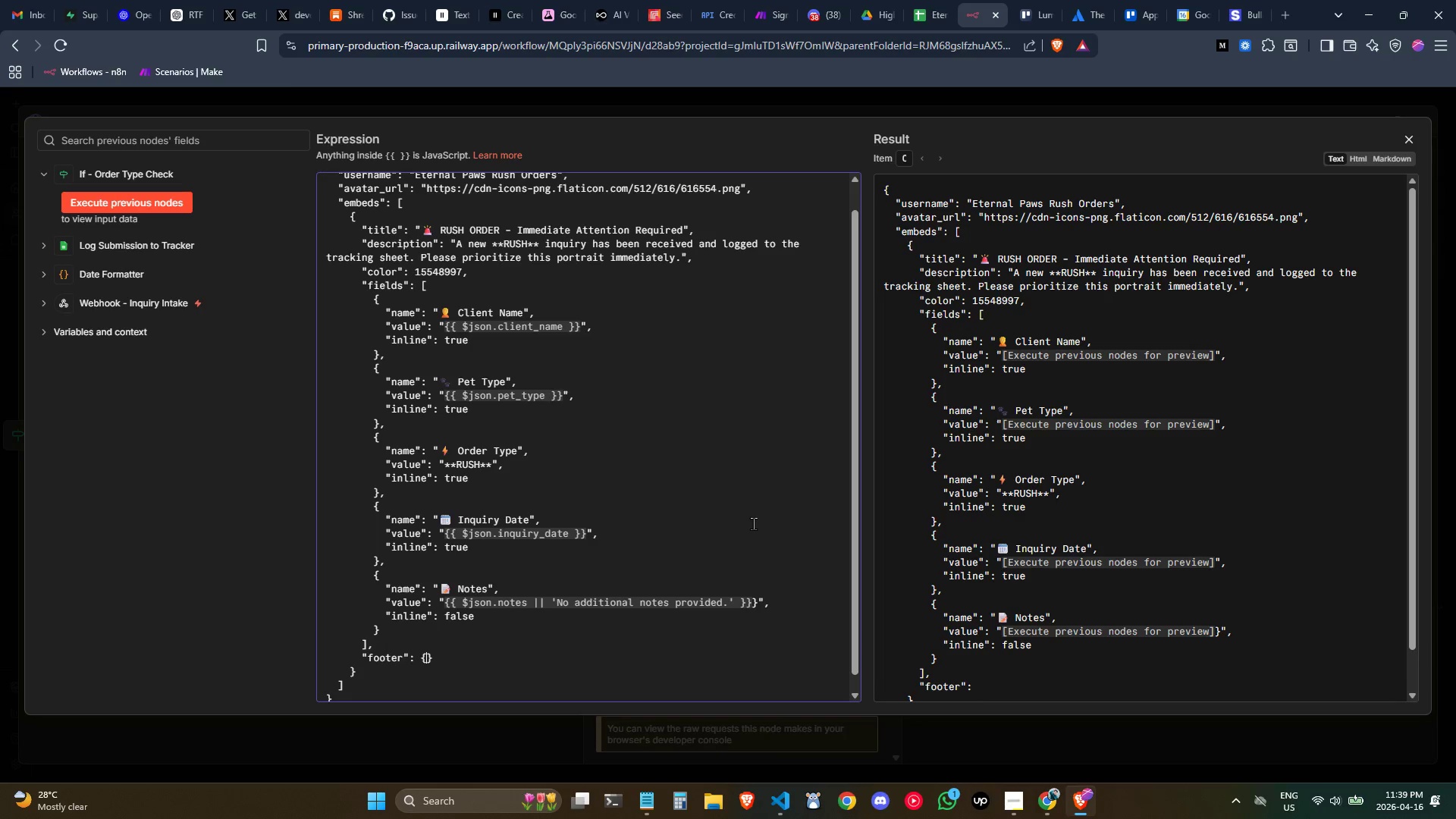 
key(Enter)
 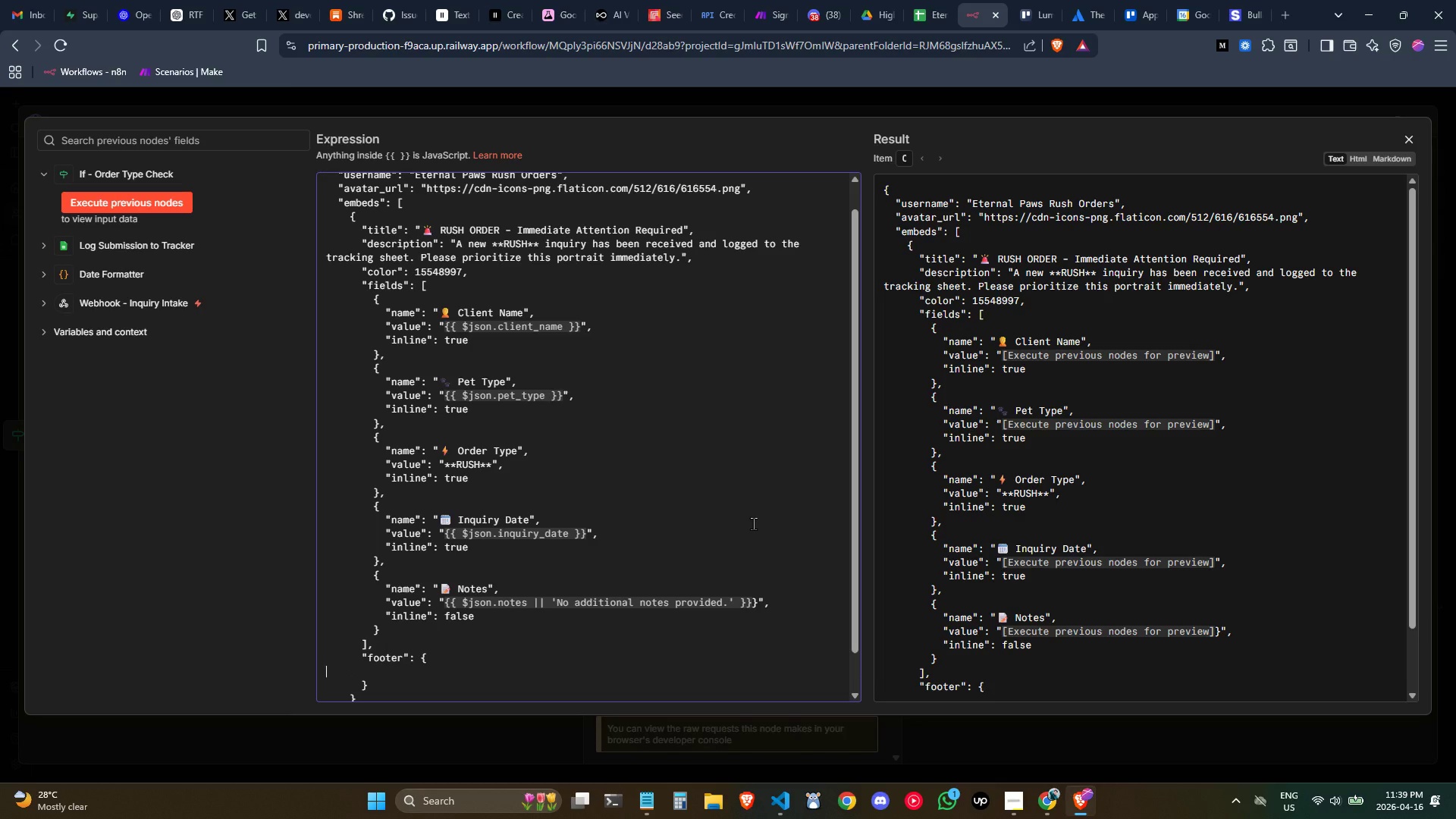 
key(Tab)
key(Tab)
key(Tab)
key(Tab)
type("text)
 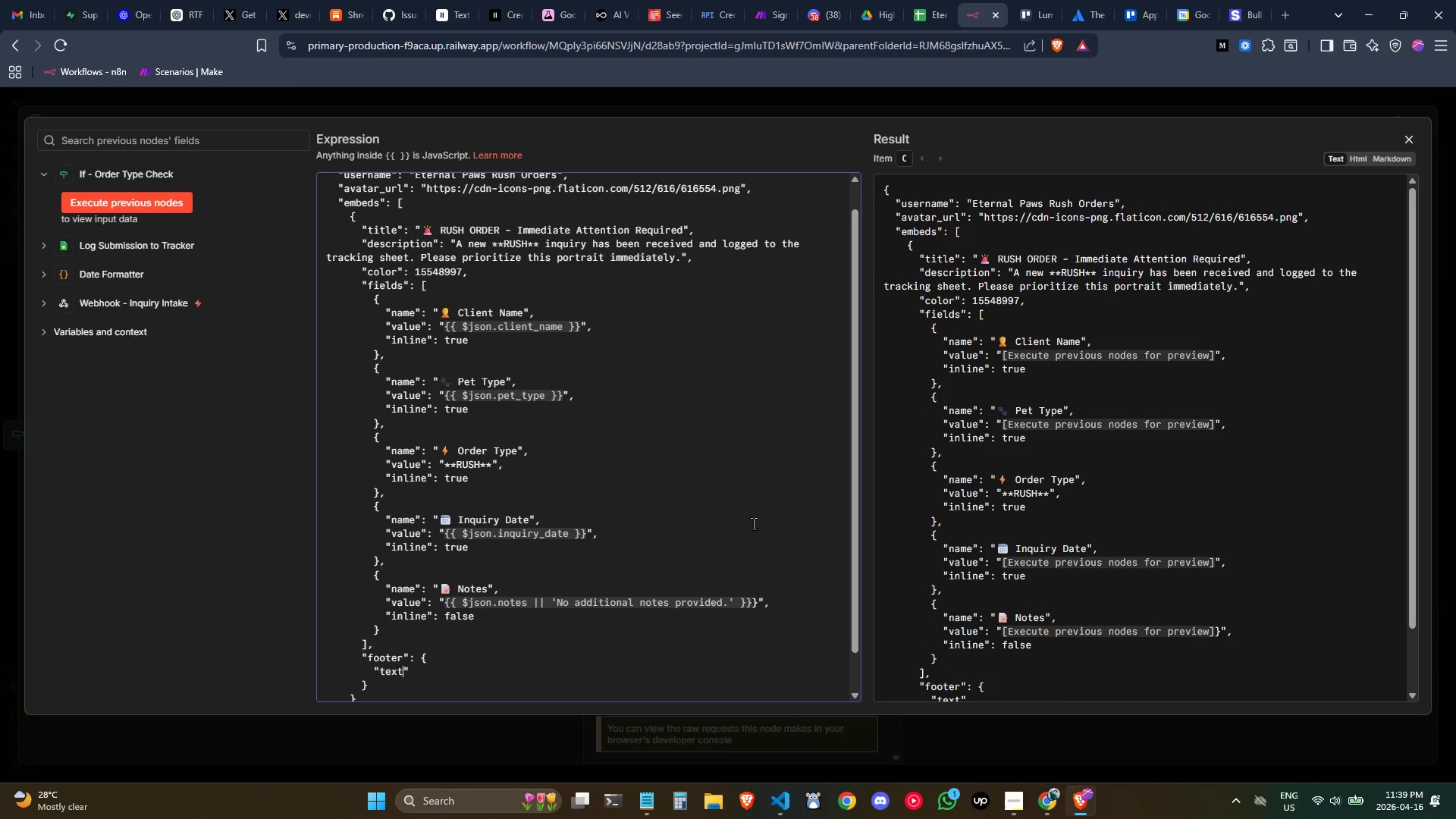 
key(ArrowRight)
 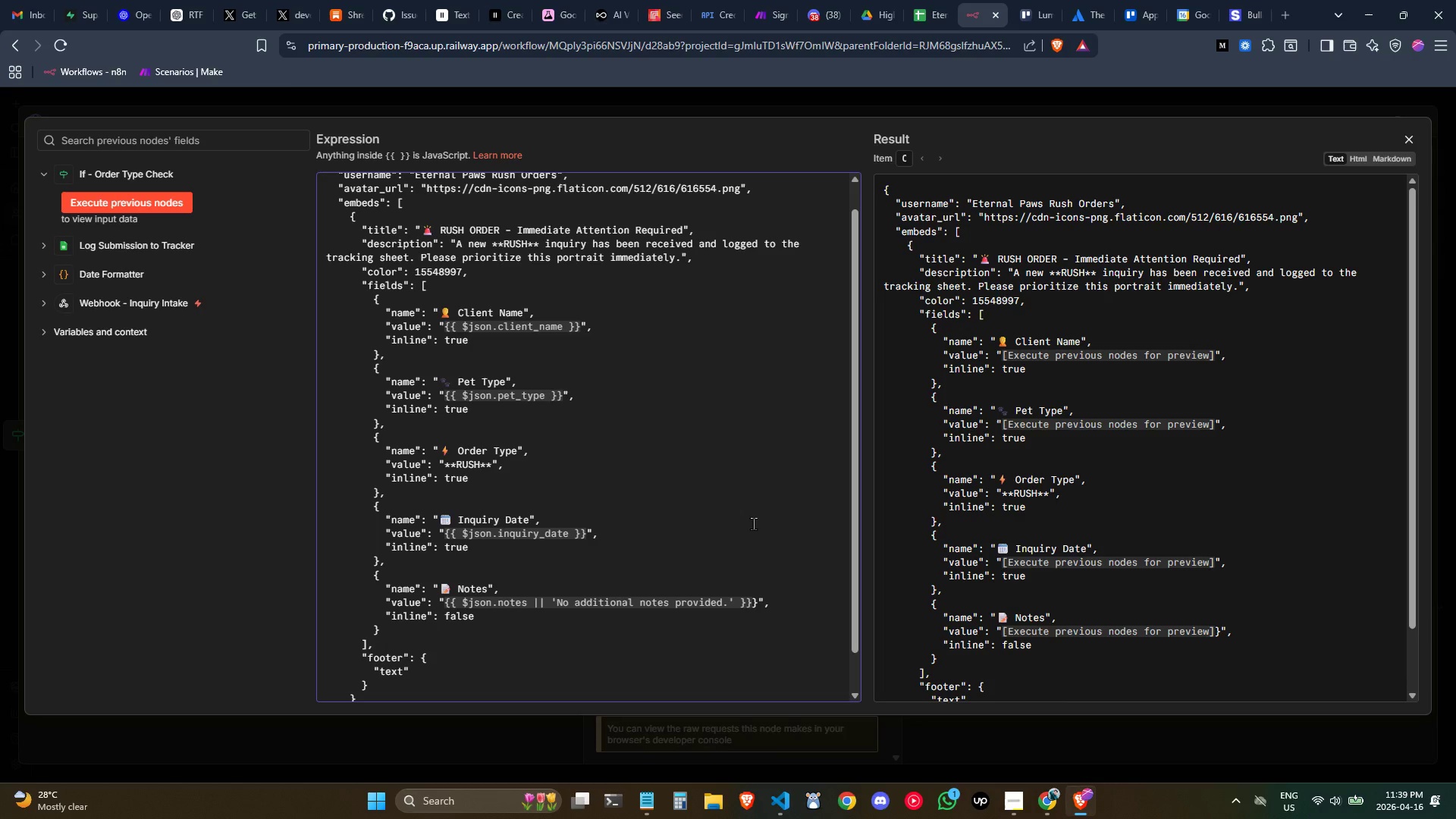 
type(: "Eternal Paws Studio )
 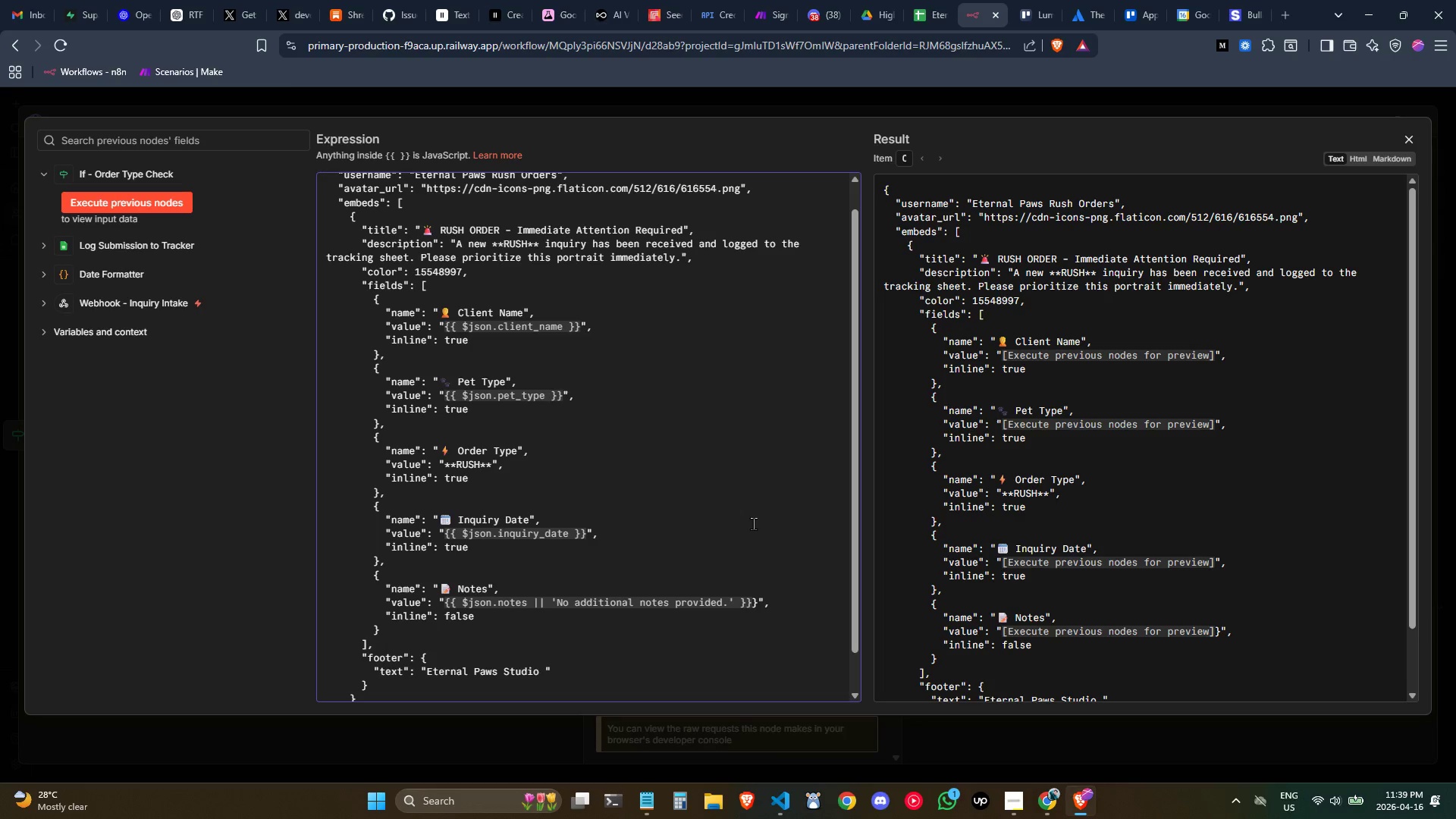 
left_click([1239, 9])
 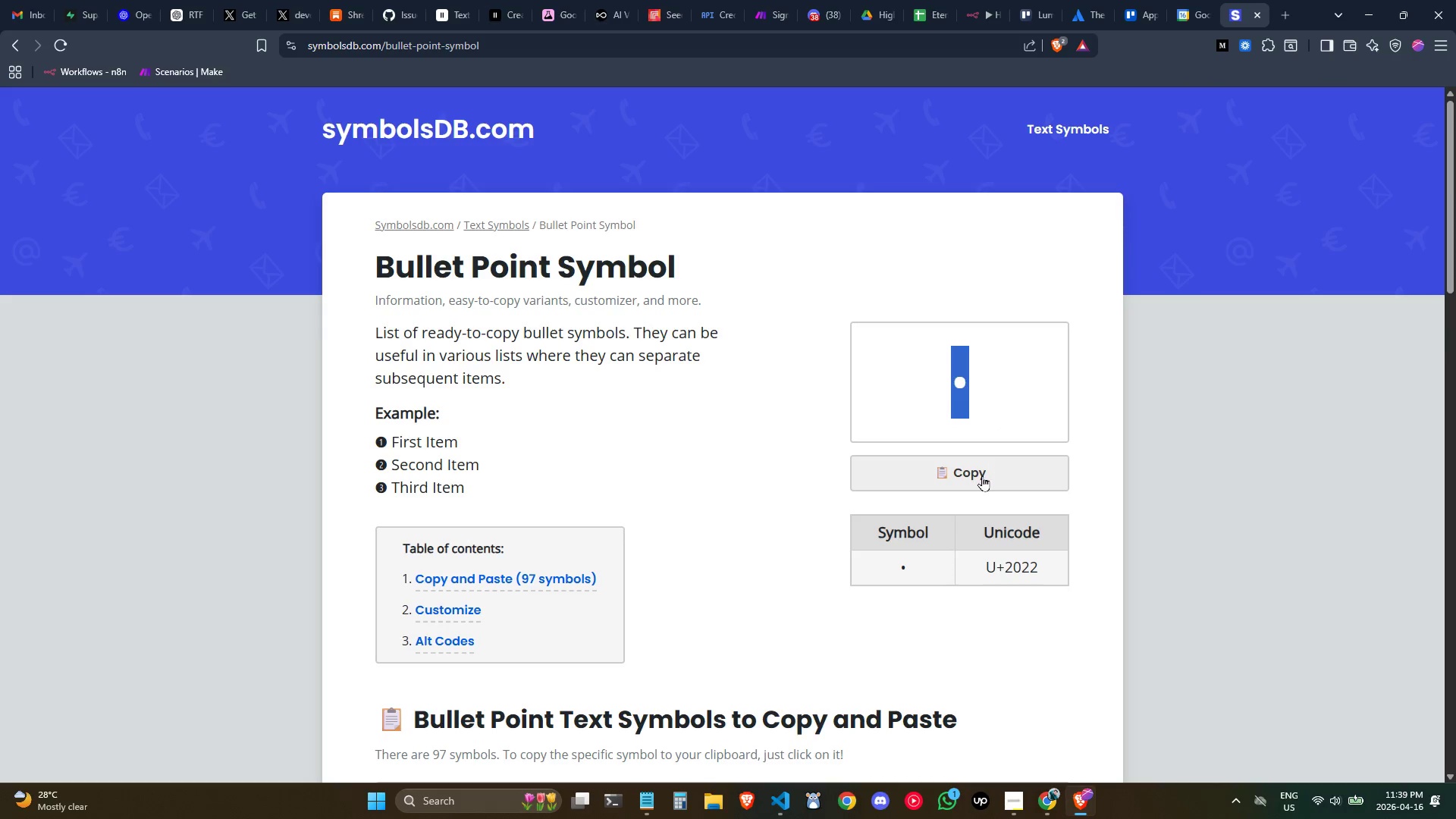 
left_click([977, 477])
 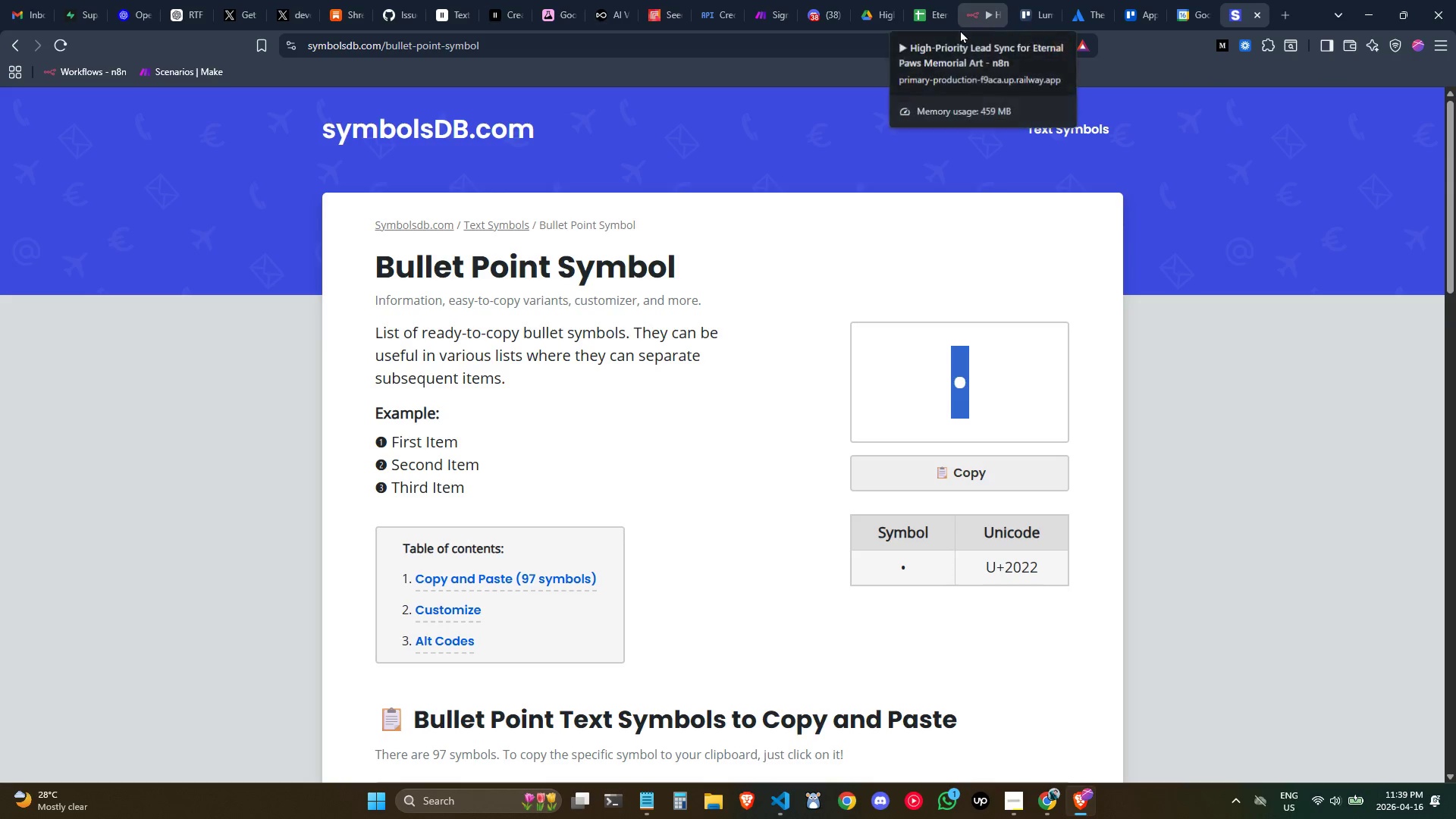 
left_click([960, 30])
 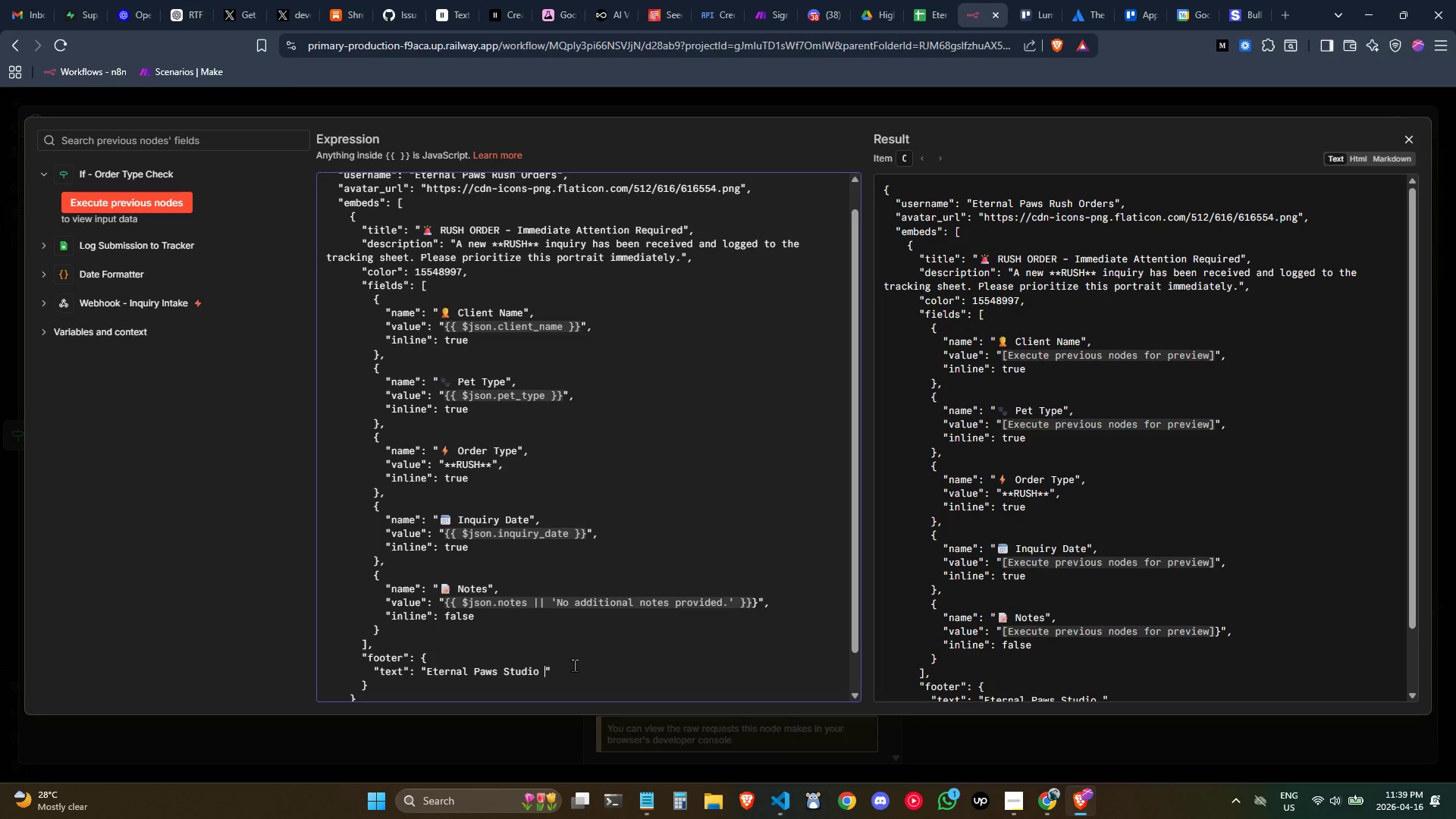 
key(Control+ControlLeft)
 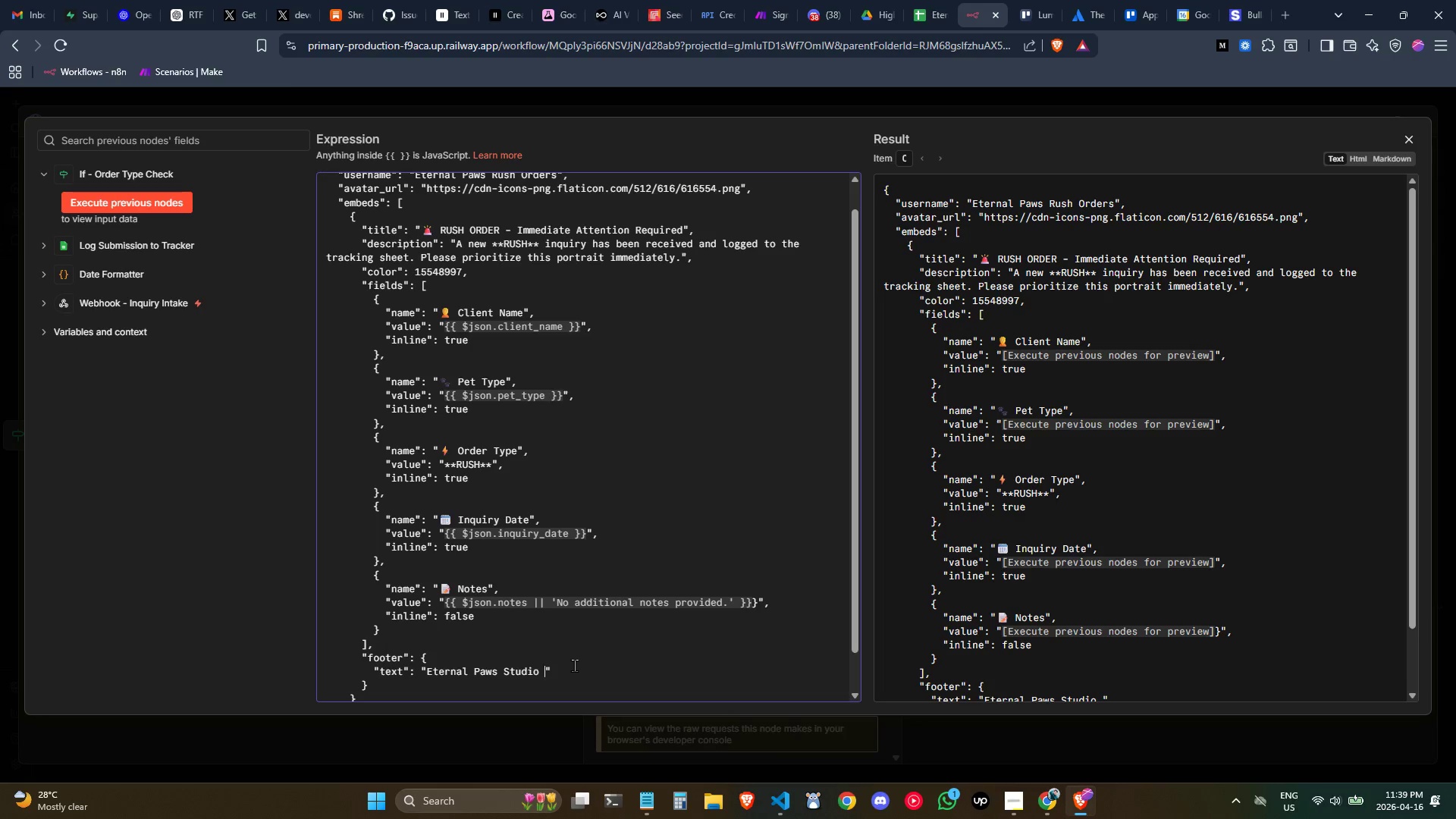 
key(Control+V)
 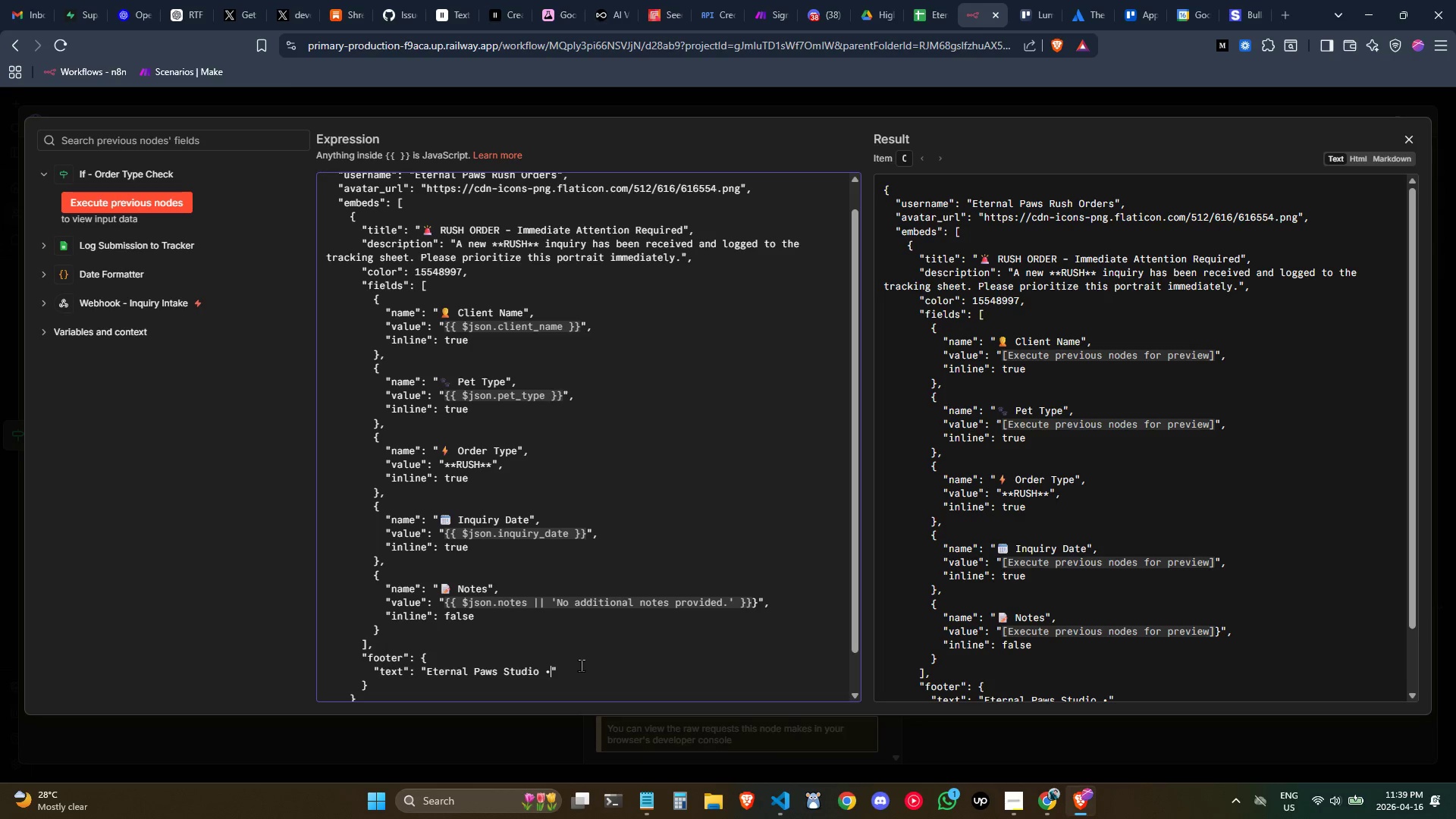 
type( Rush )
 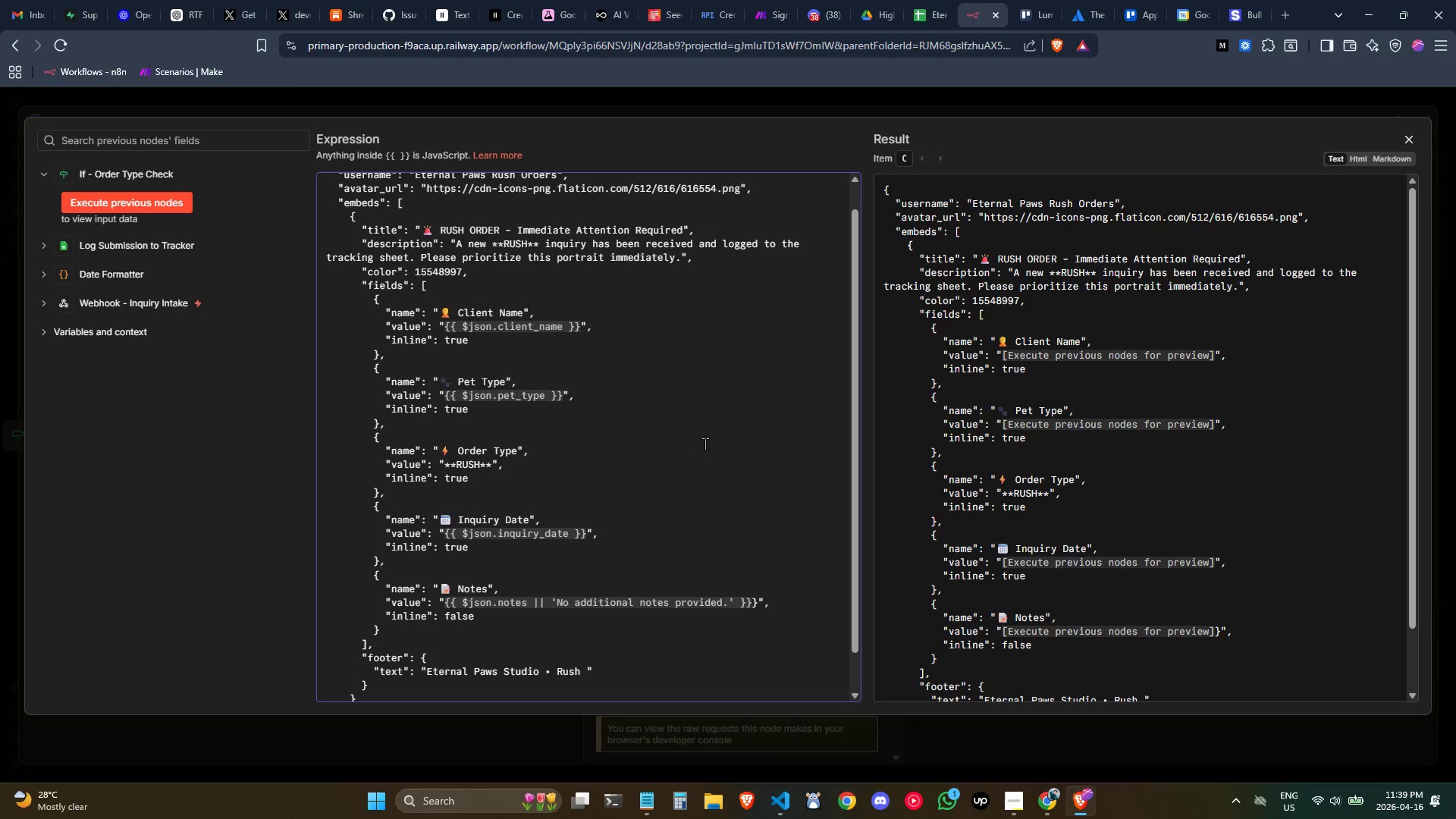 
type(Order Alert Syste,)
key(Backspace)
type(m)
 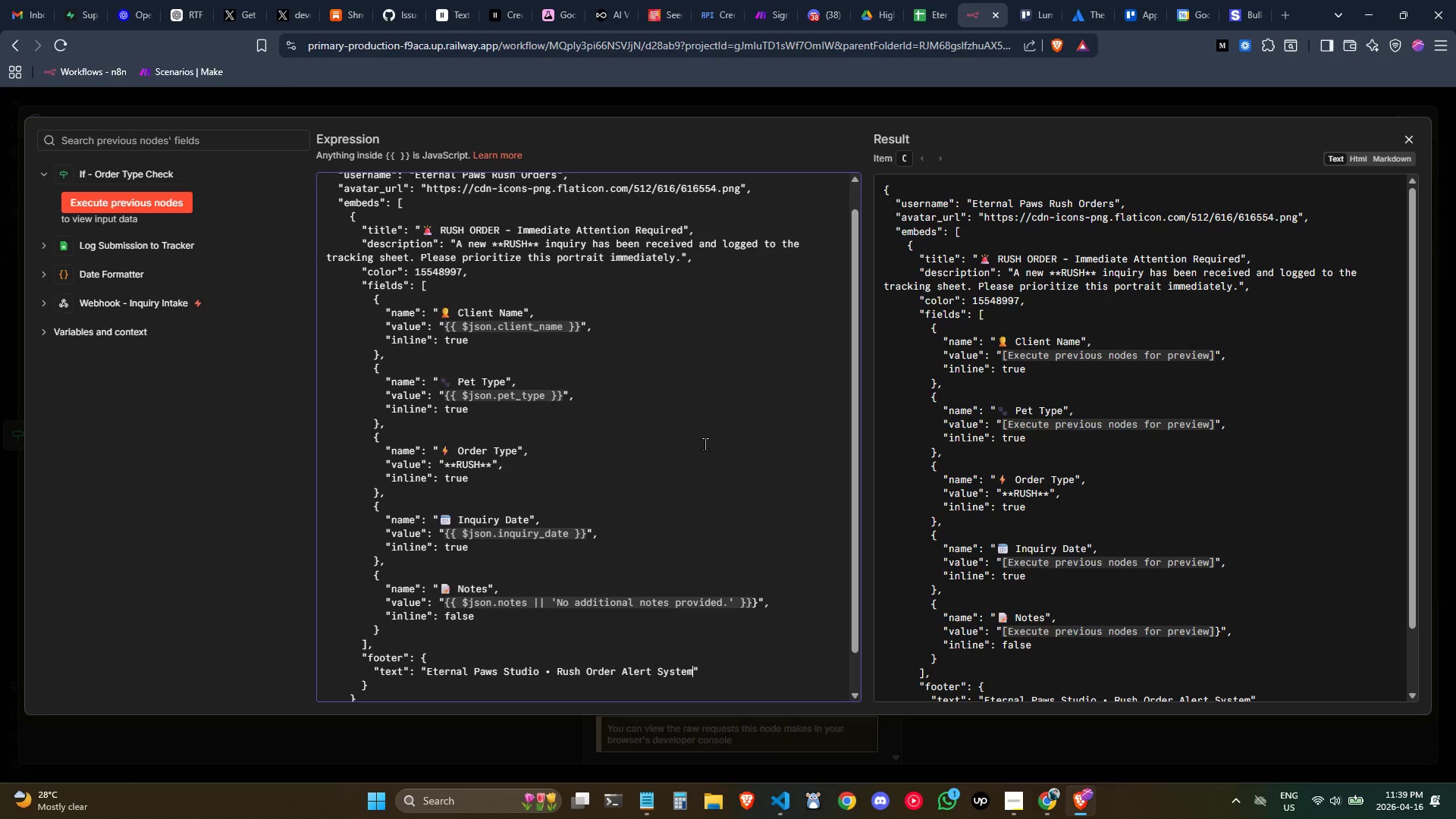 
left_click([419, 662])
 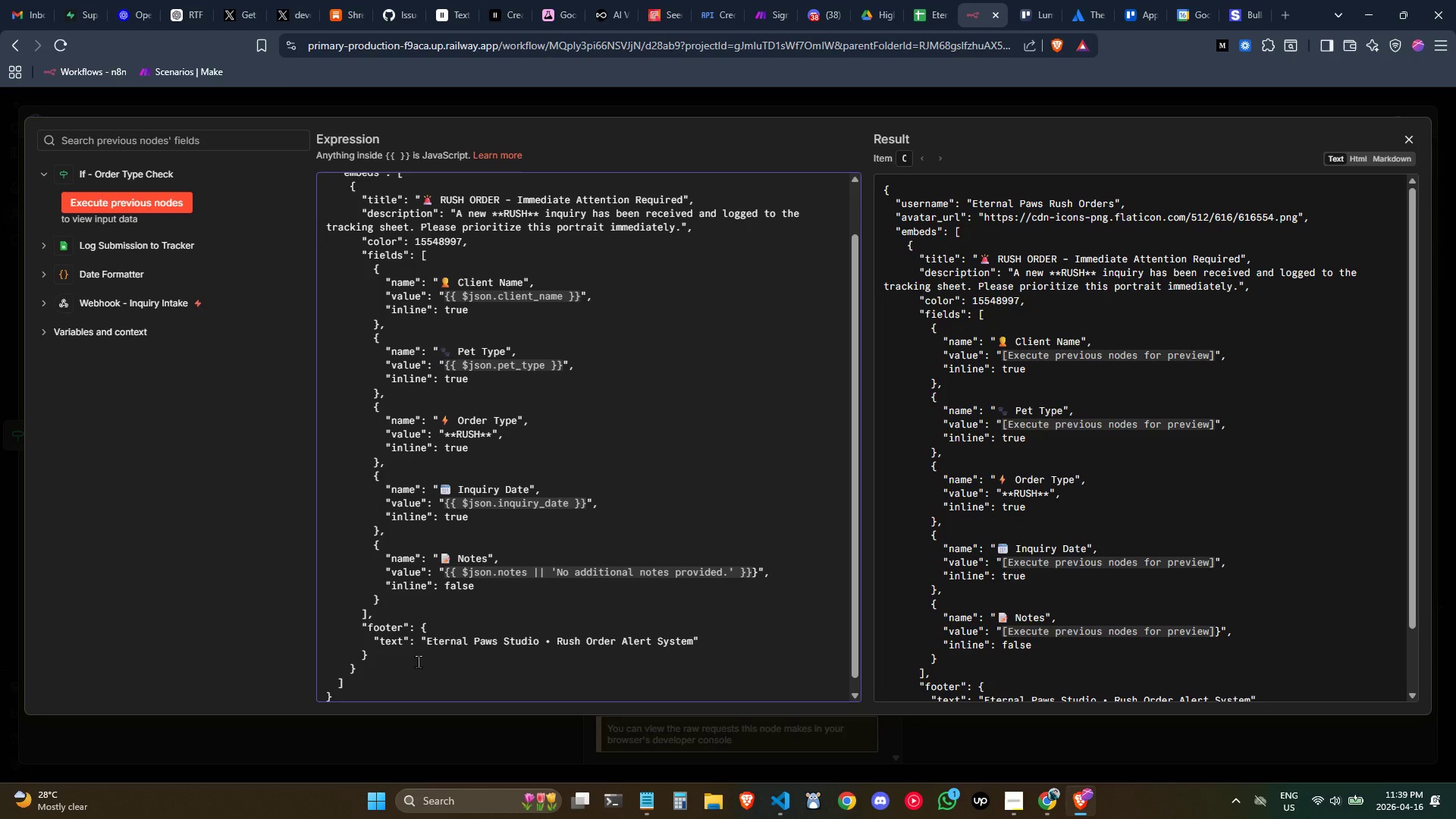 
key(Comma)
 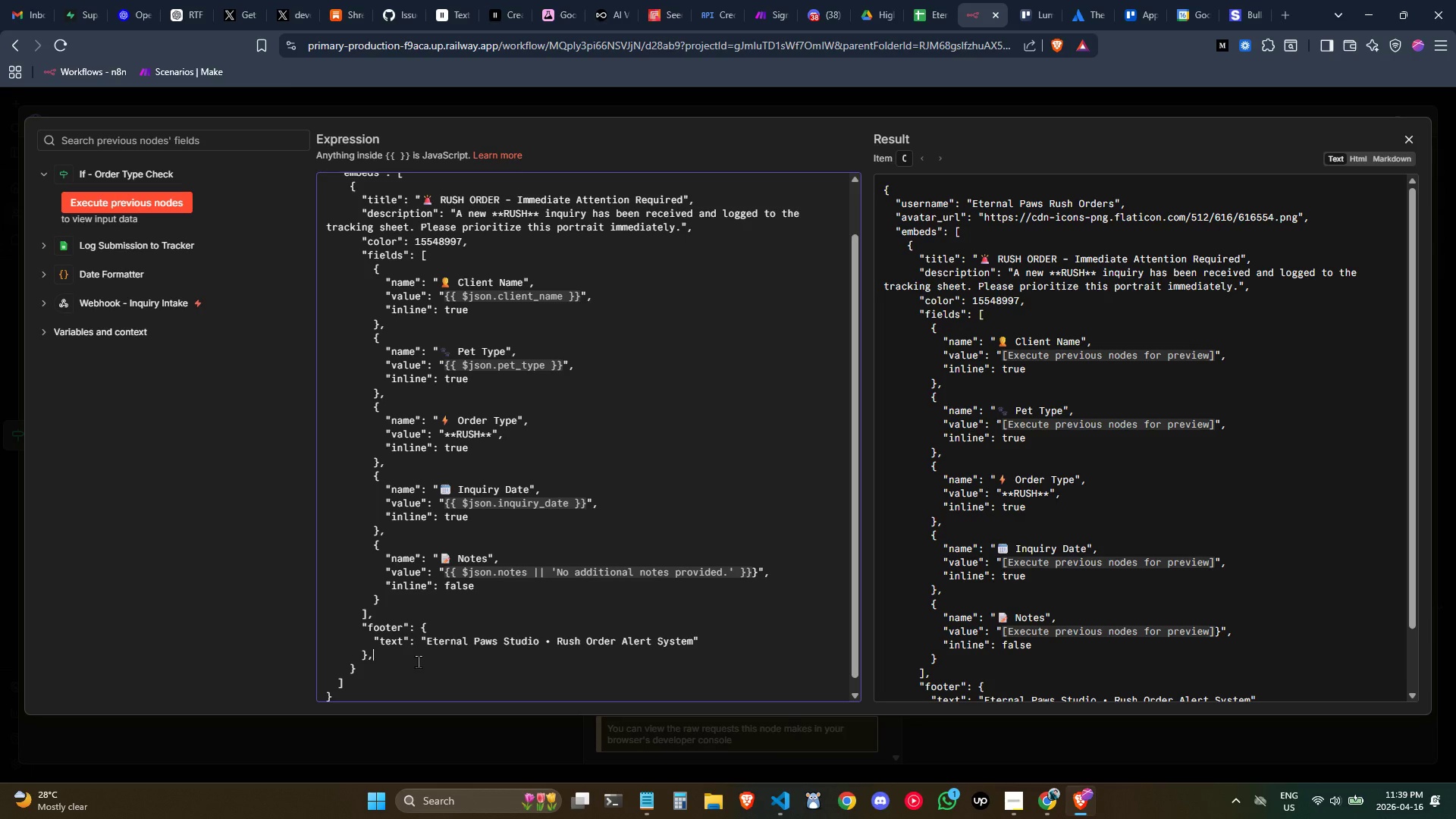 
key(Enter)
 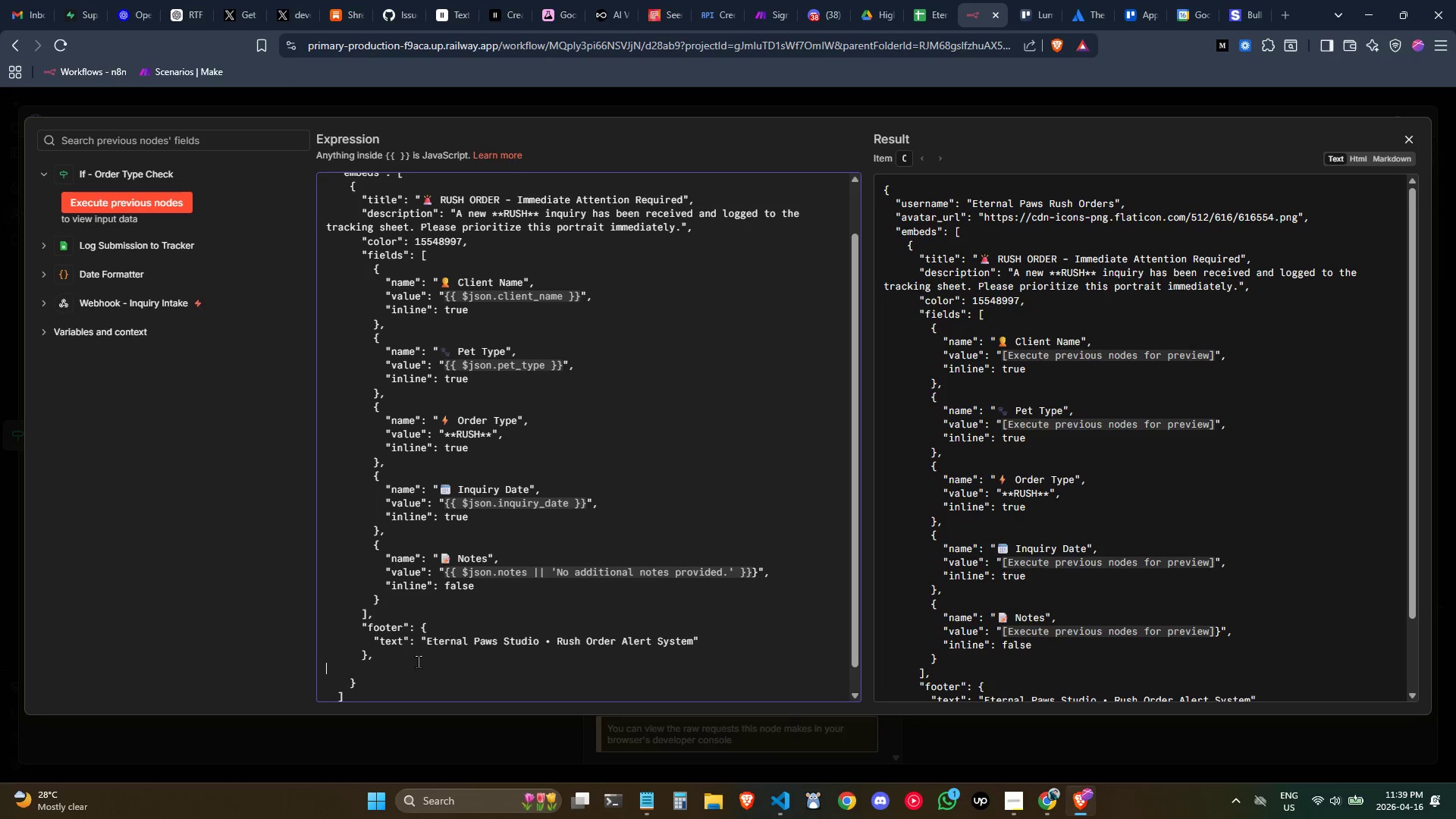 
key(Tab)
key(Tab)
key(Tab)
type("timestamp)
 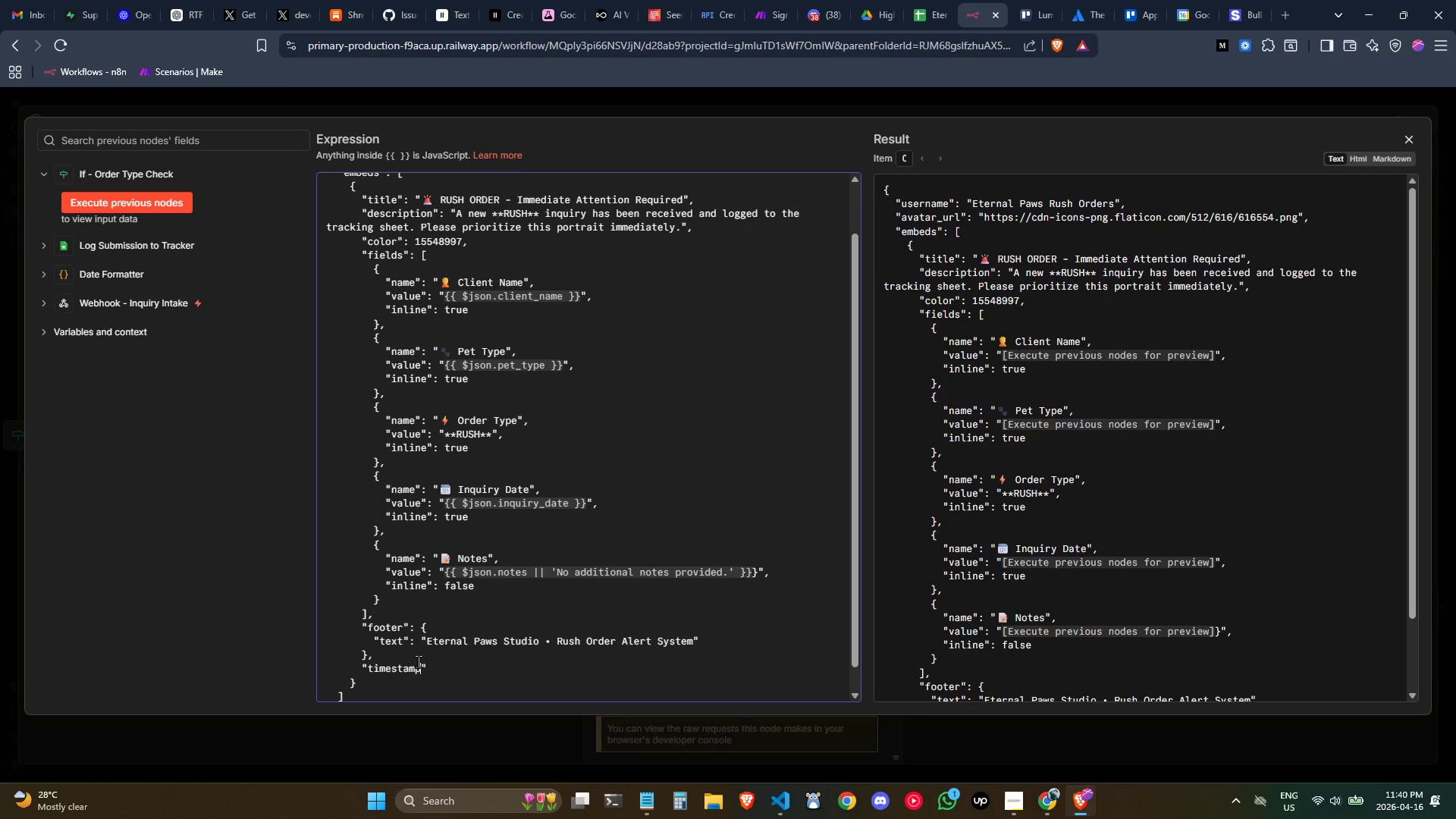 
key(ArrowRight)
 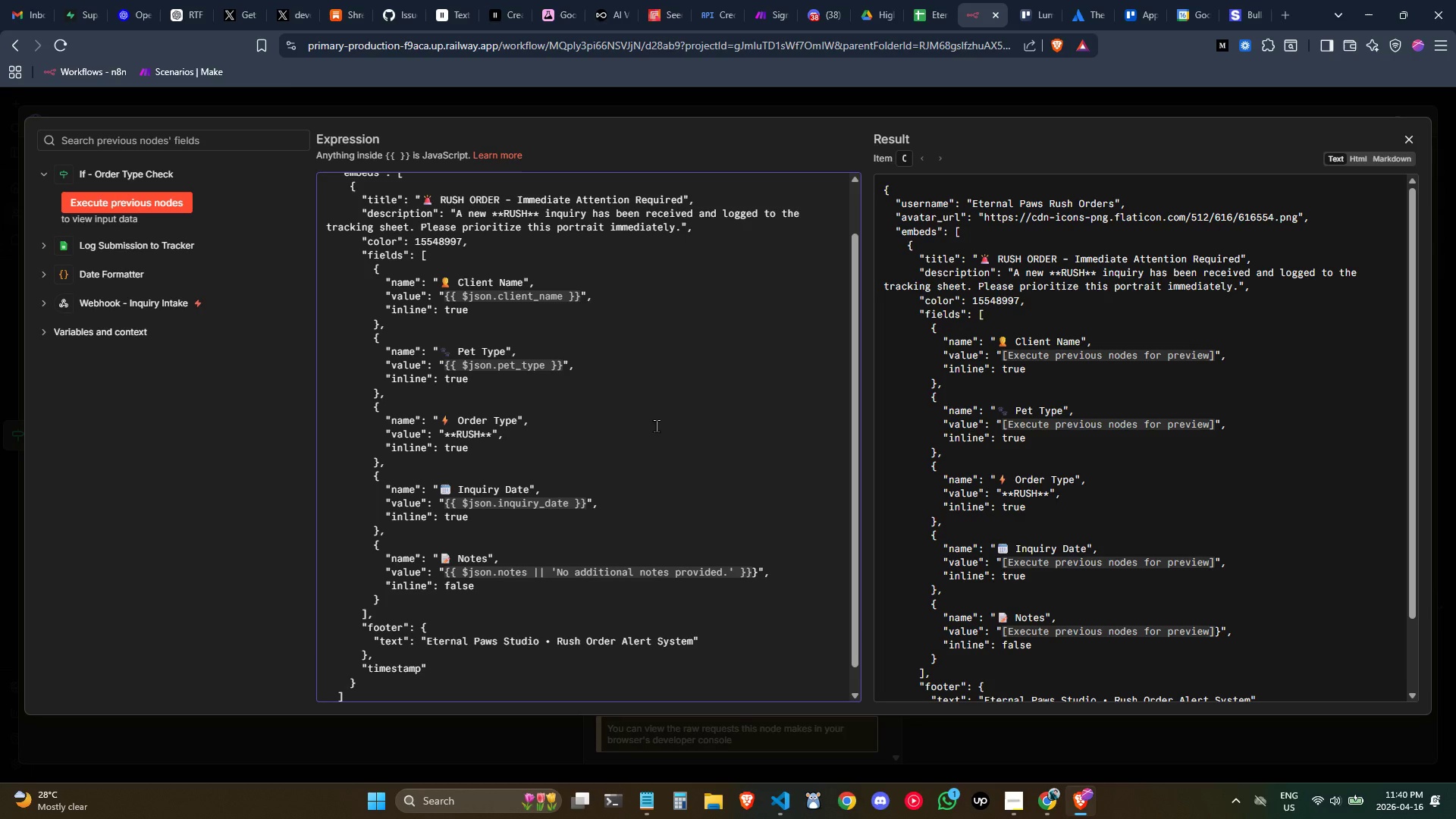 
key(Shift+Semicolon)
 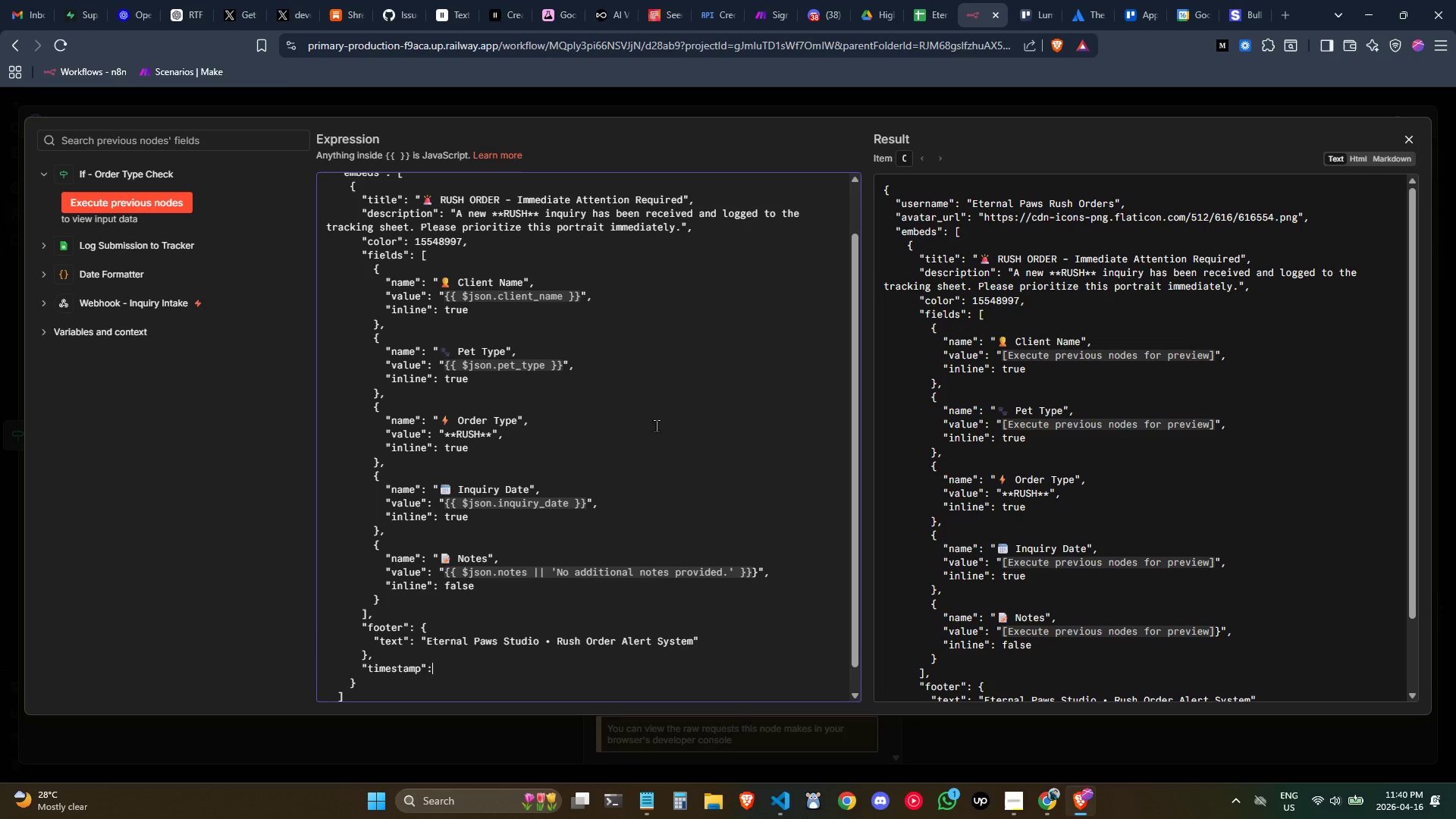 
key(Space)
 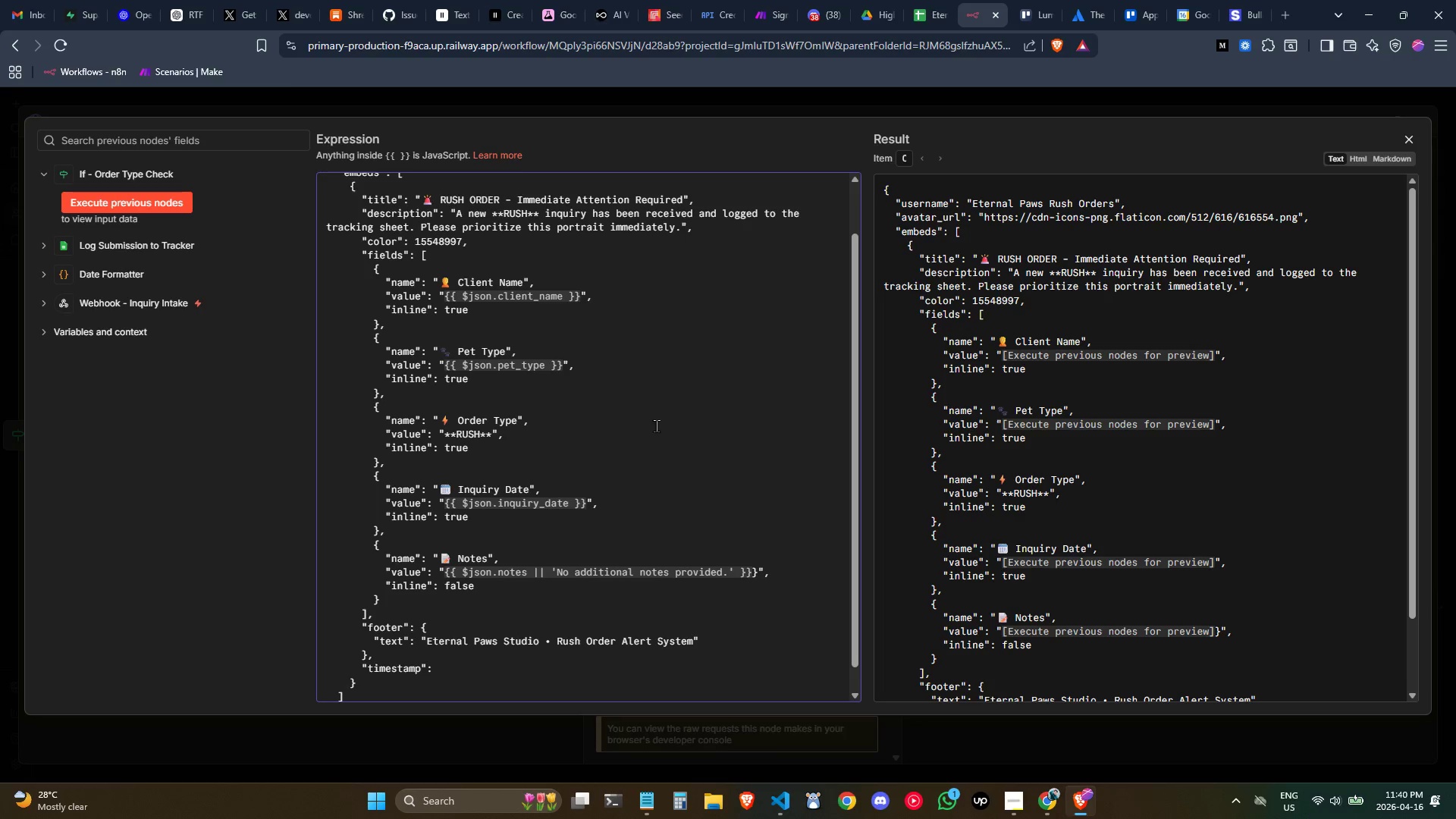 
key(Shift+Quote)
 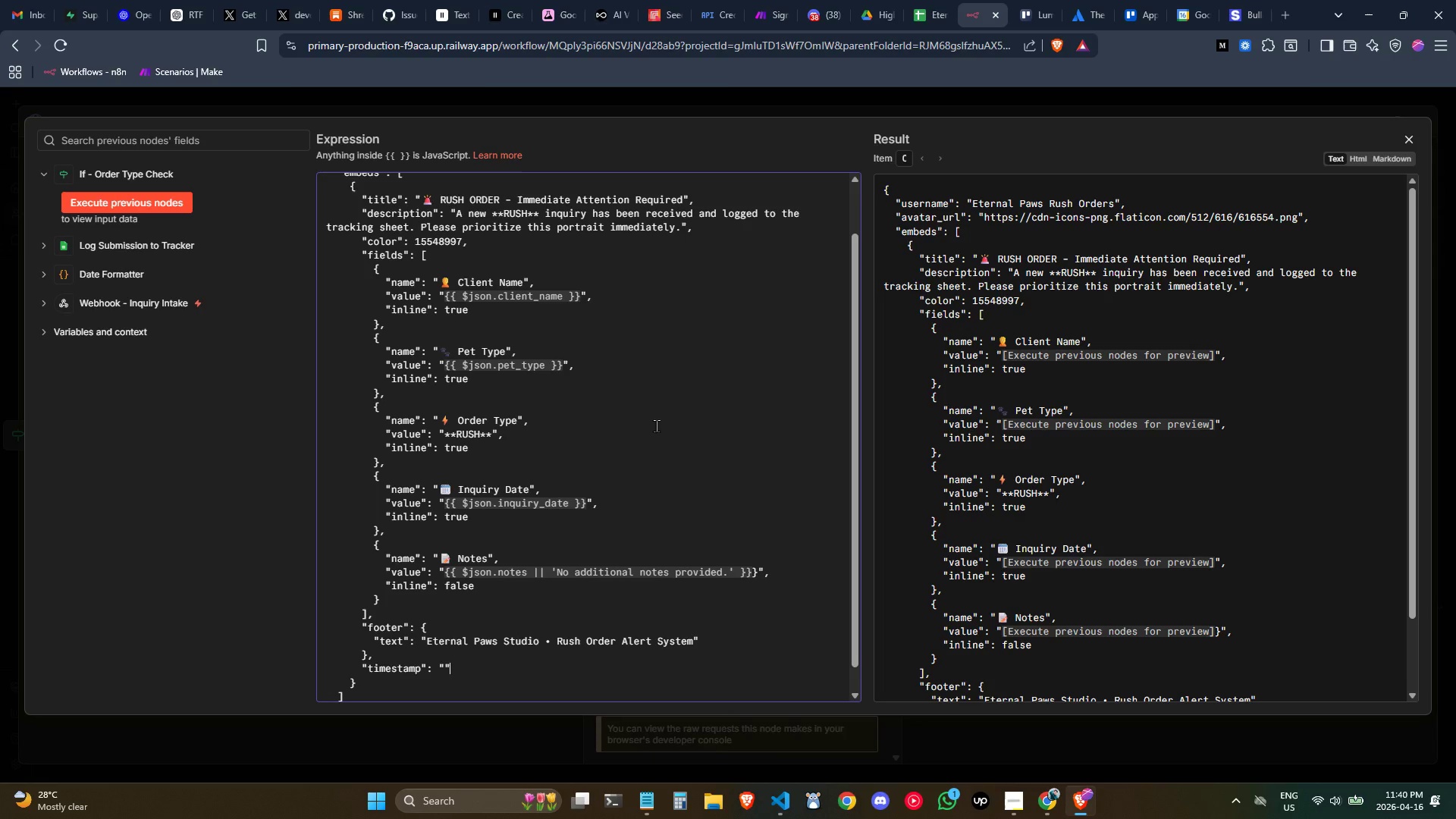 
key(Shift+Quote)
 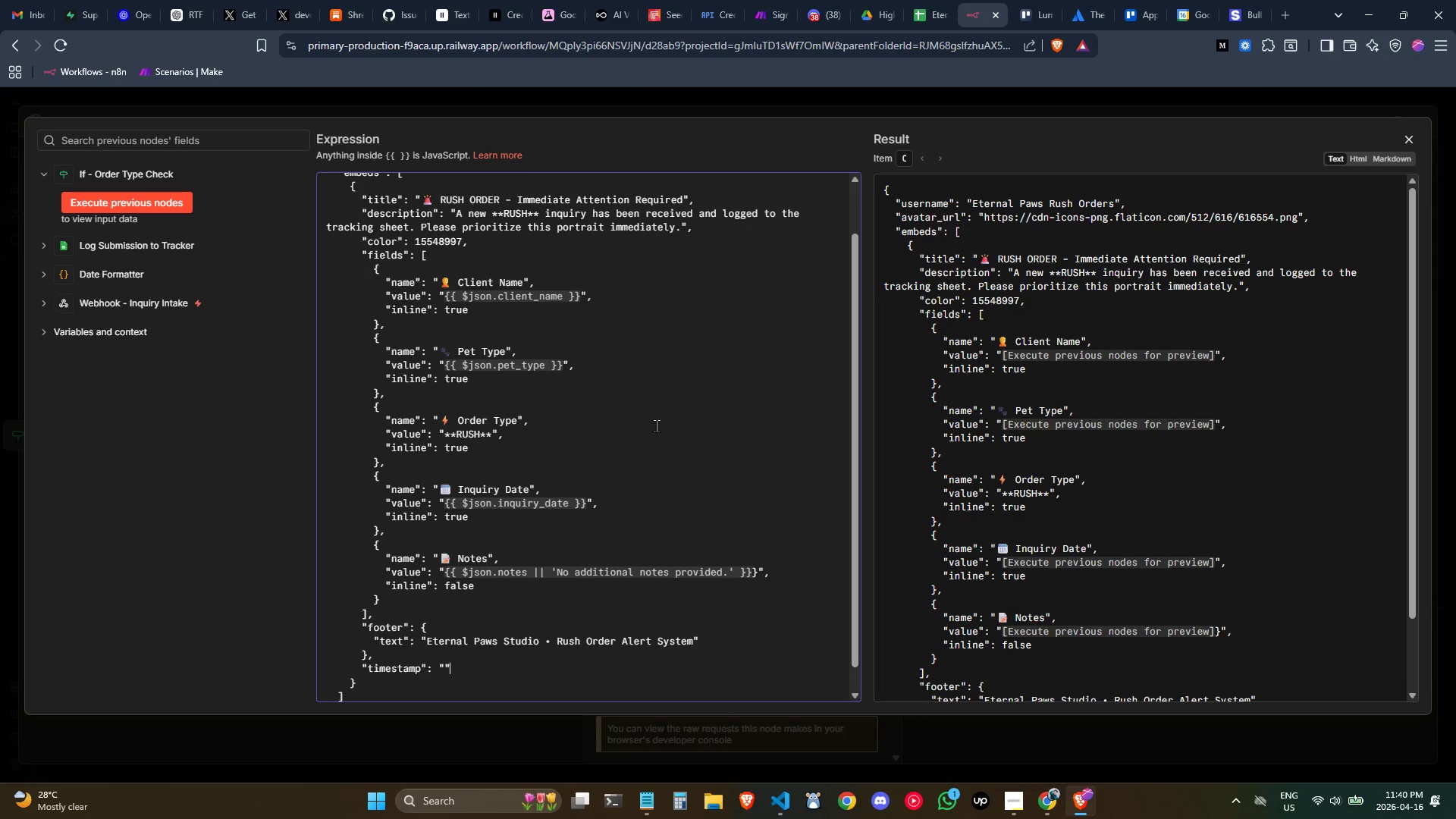 
key(ArrowLeft)
 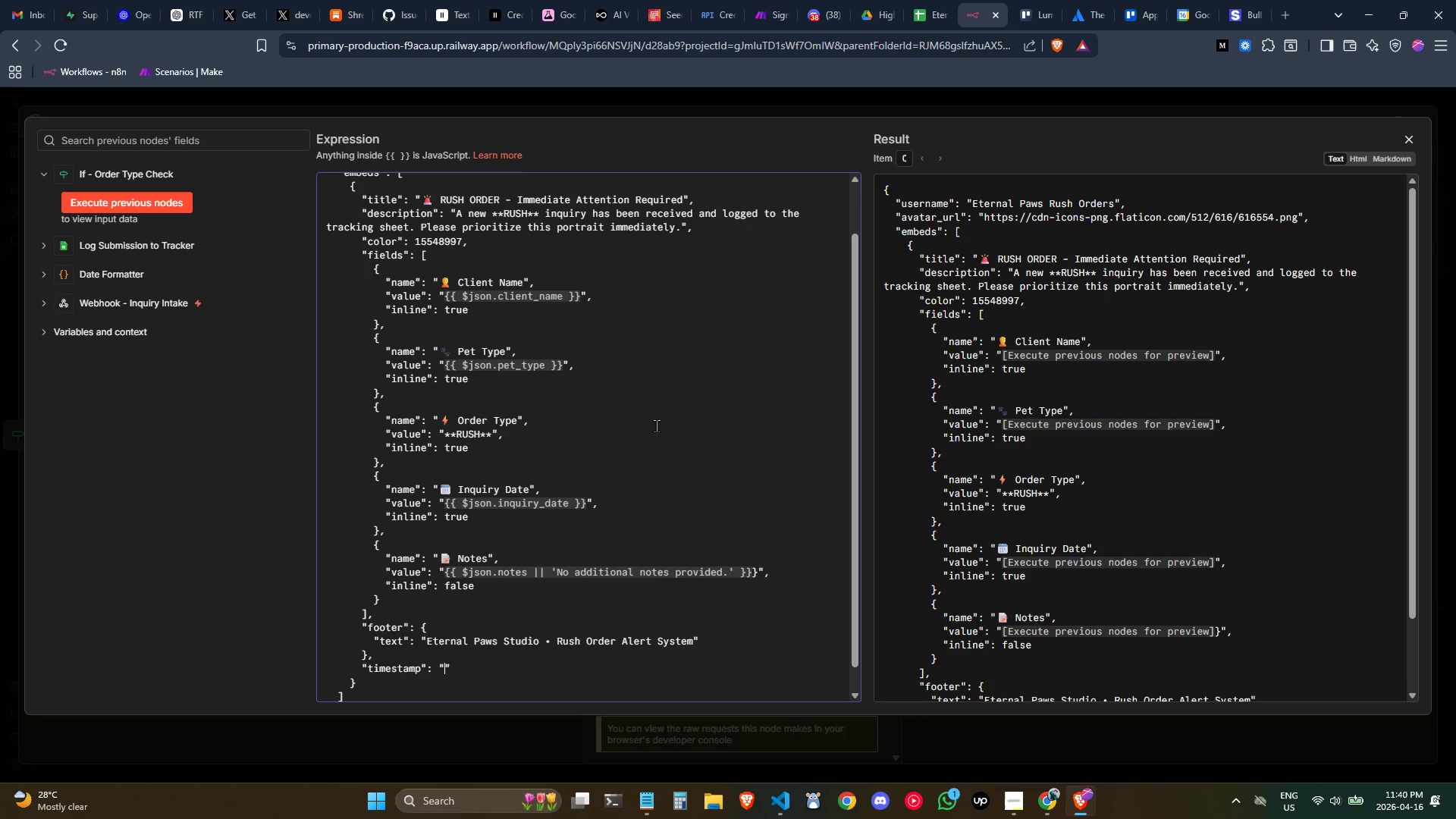 
key(Shift+BracketLeft)
 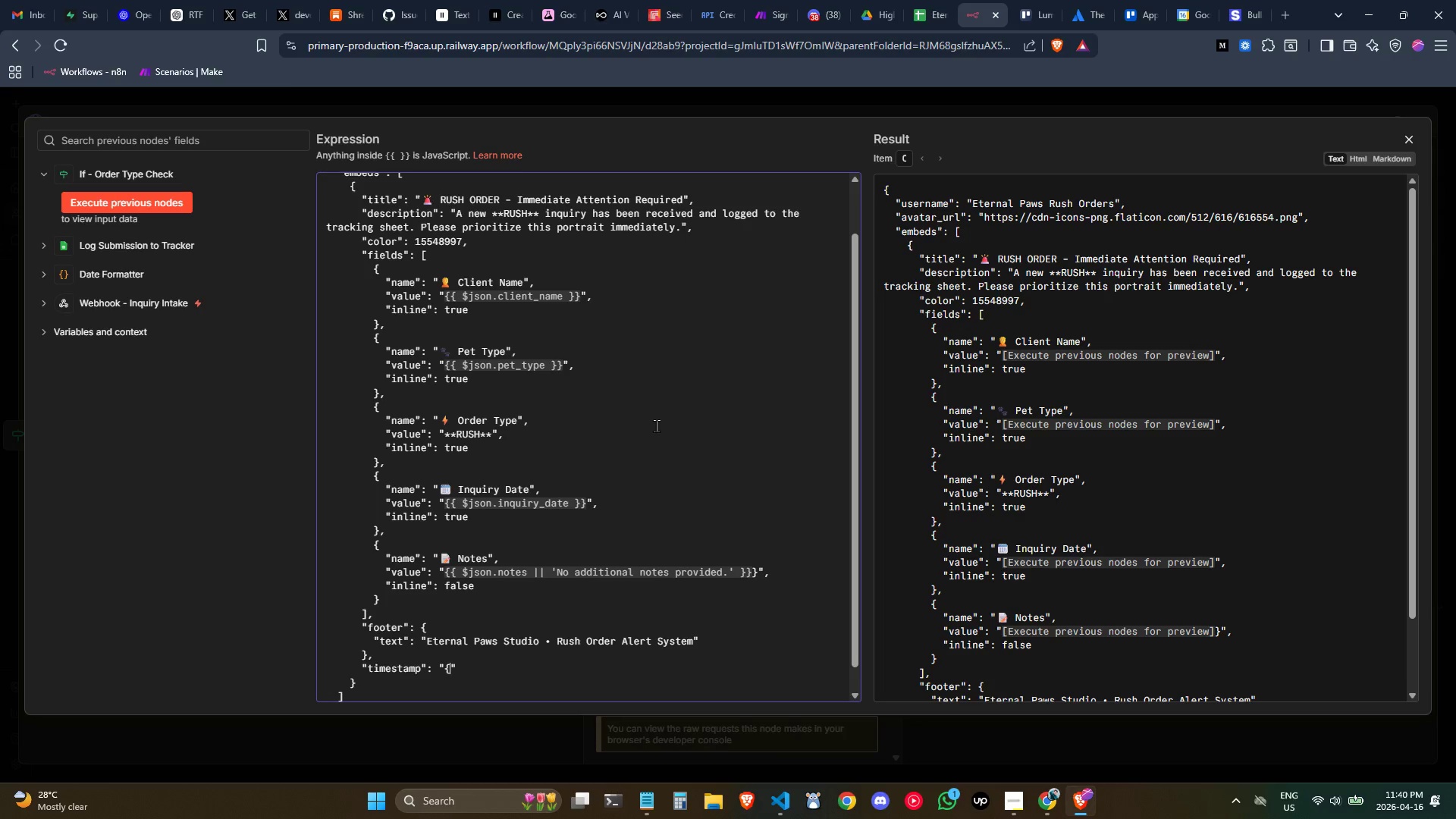 
key(Shift+BracketLeft)
 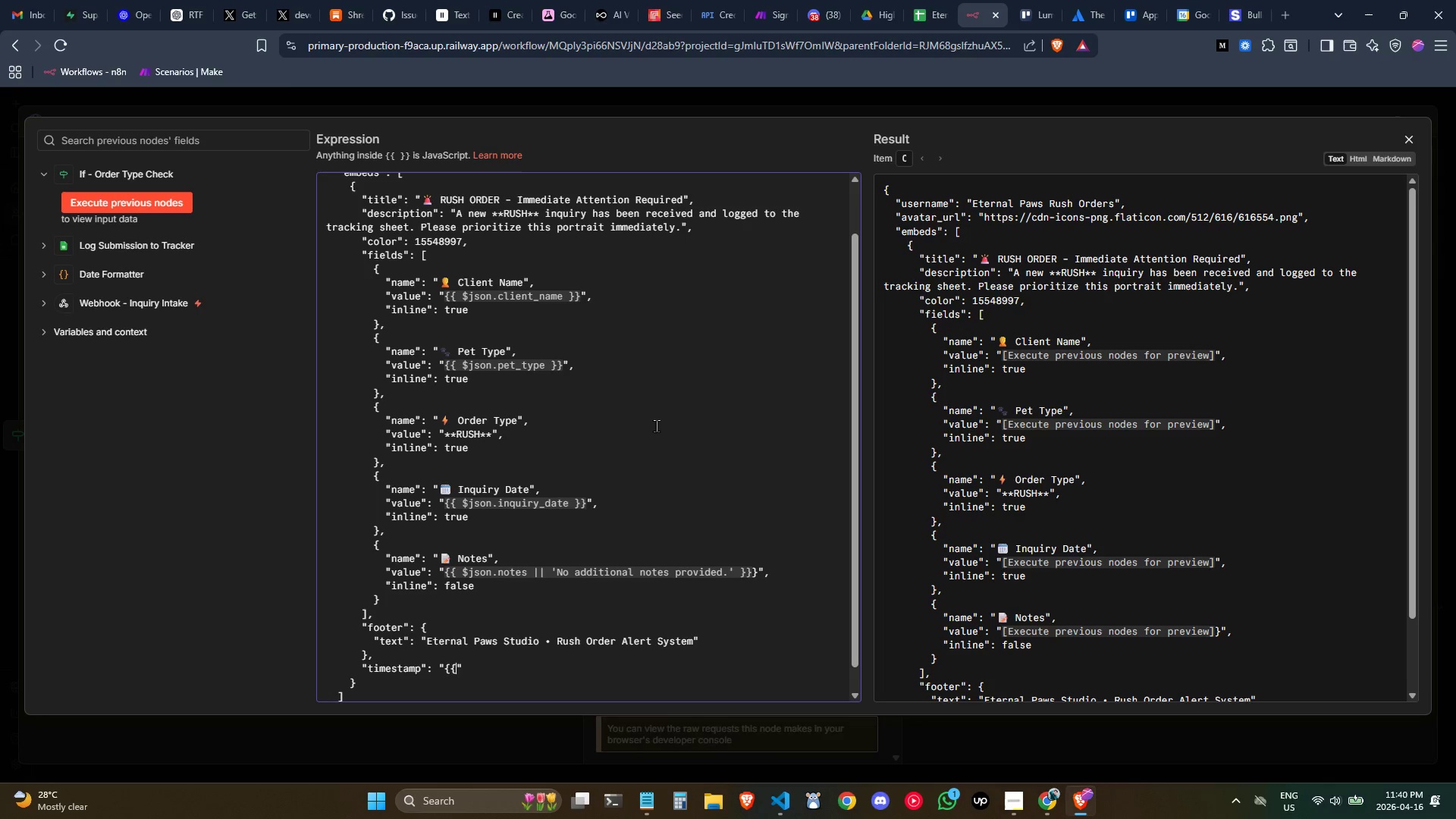 
key(Shift+BracketRight)
 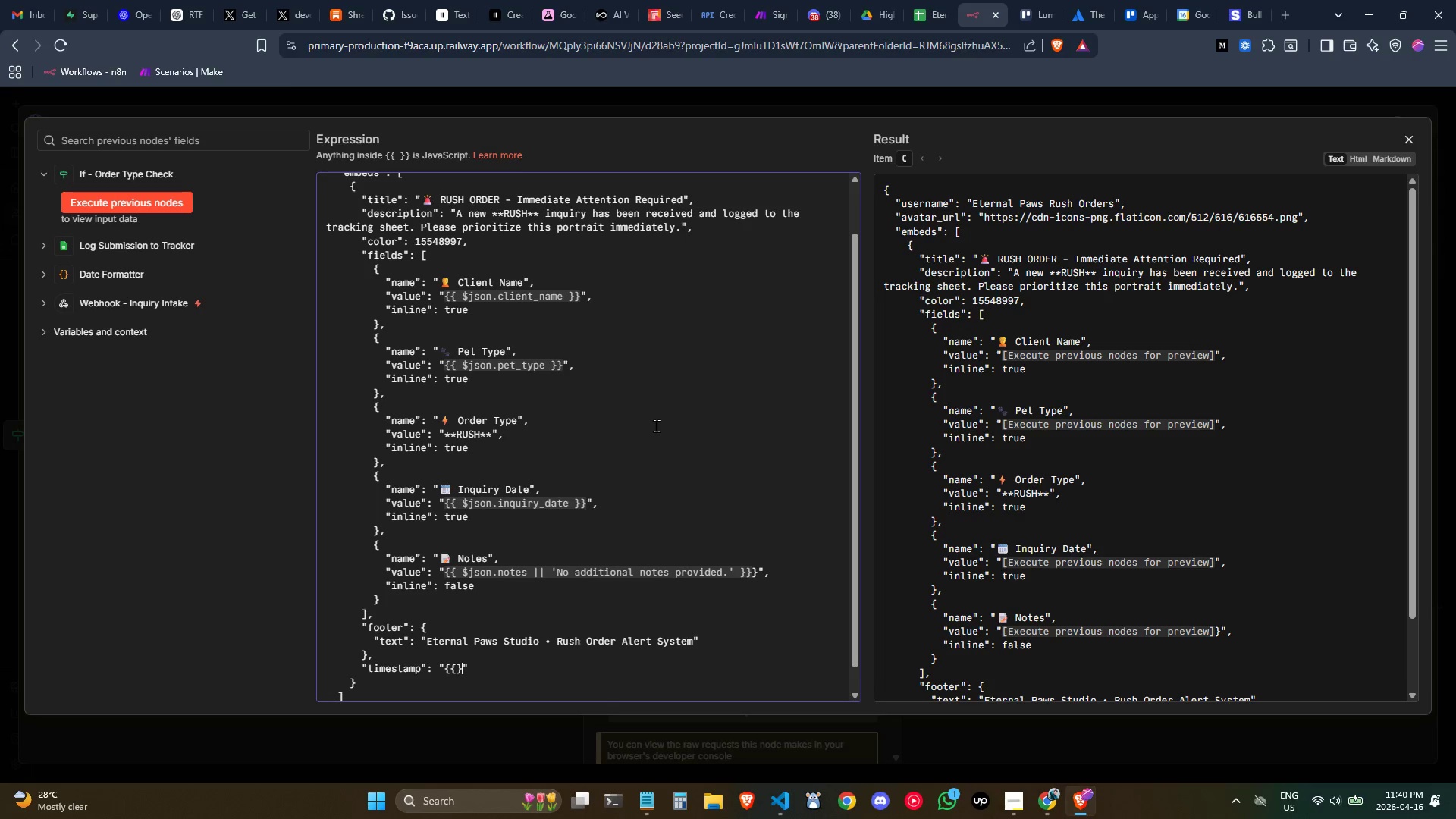 
key(Shift+BracketRight)
 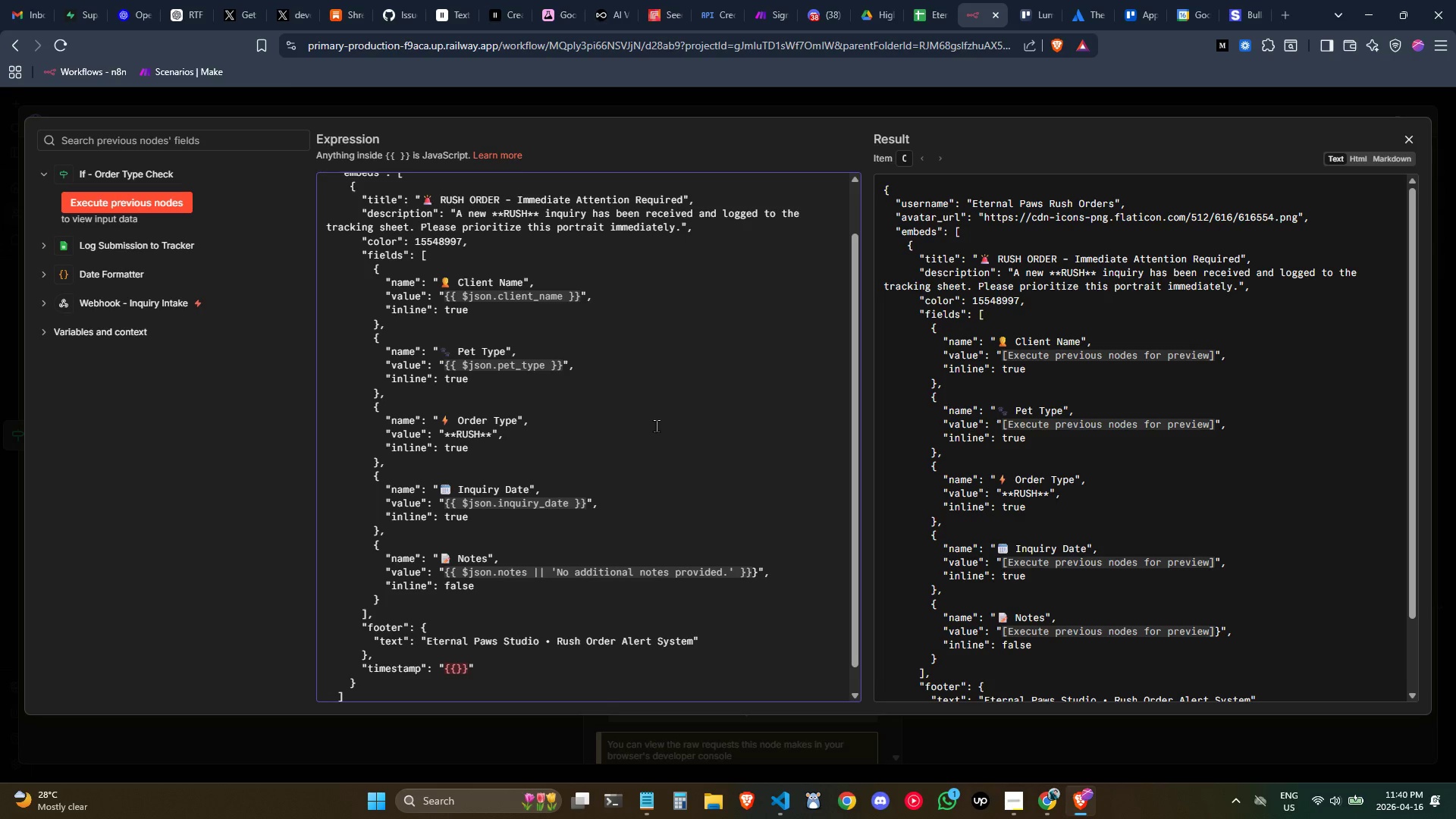 
key(ArrowLeft)
 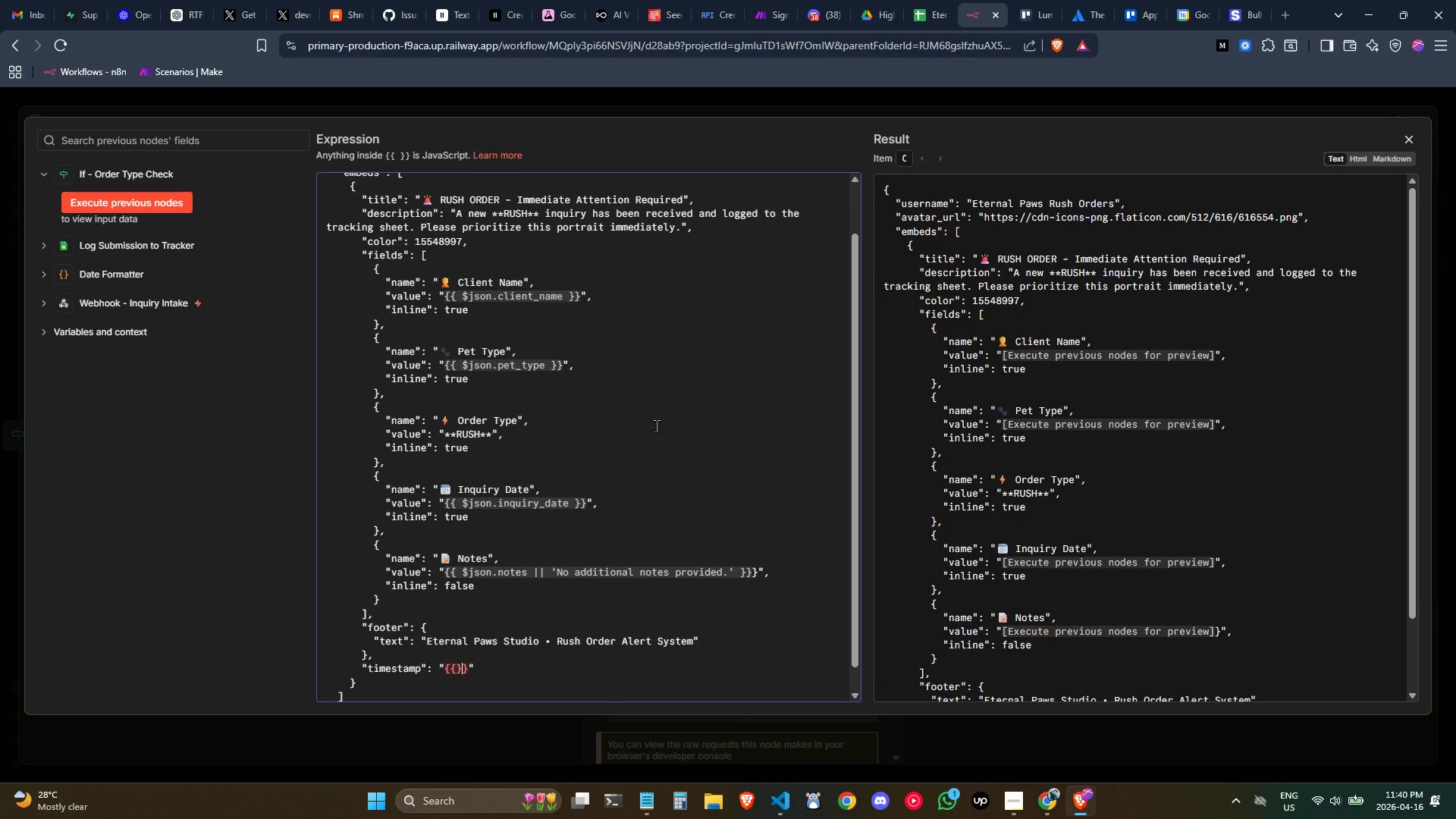 
key(ArrowLeft)
 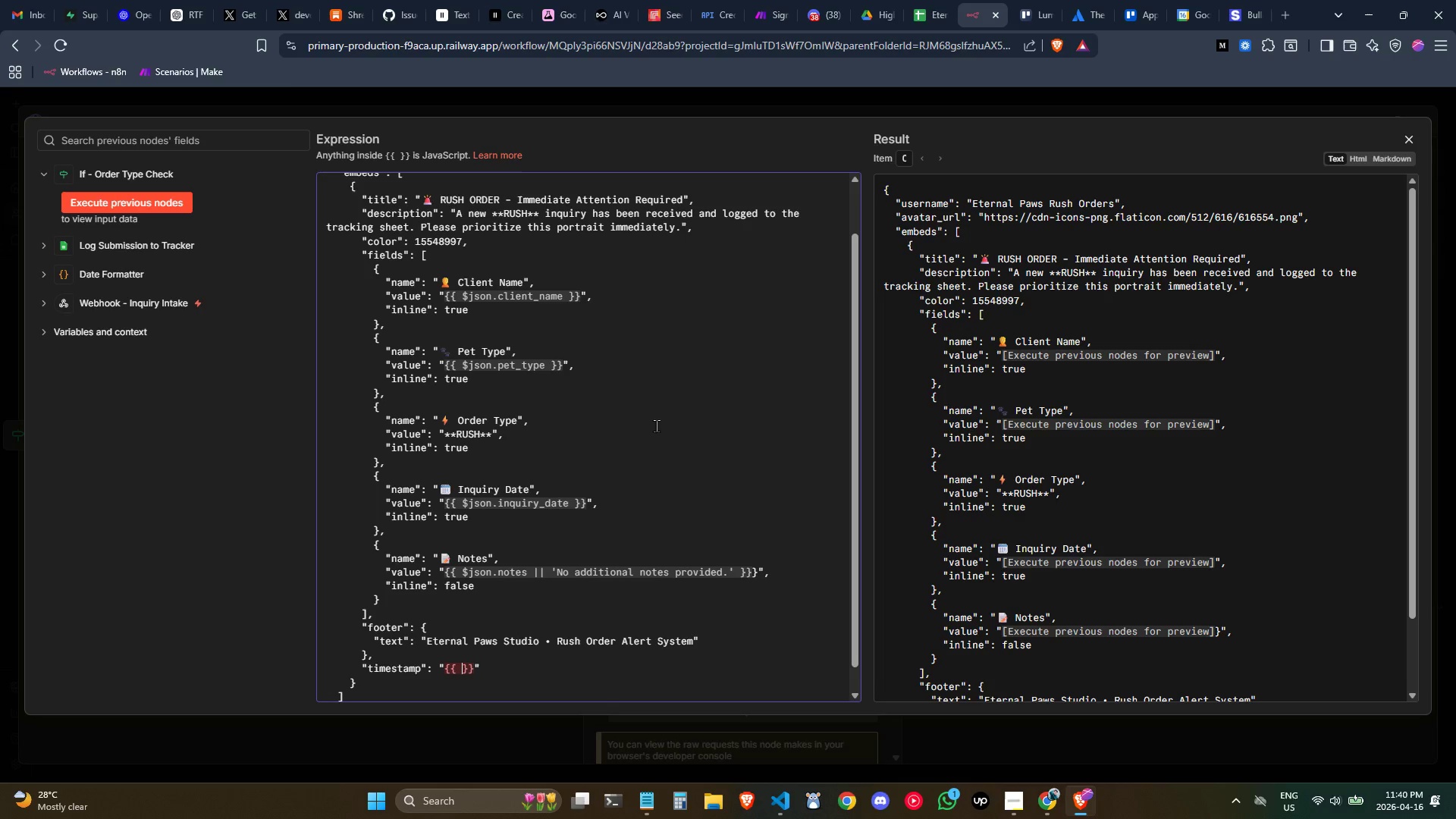 
key(Space)
 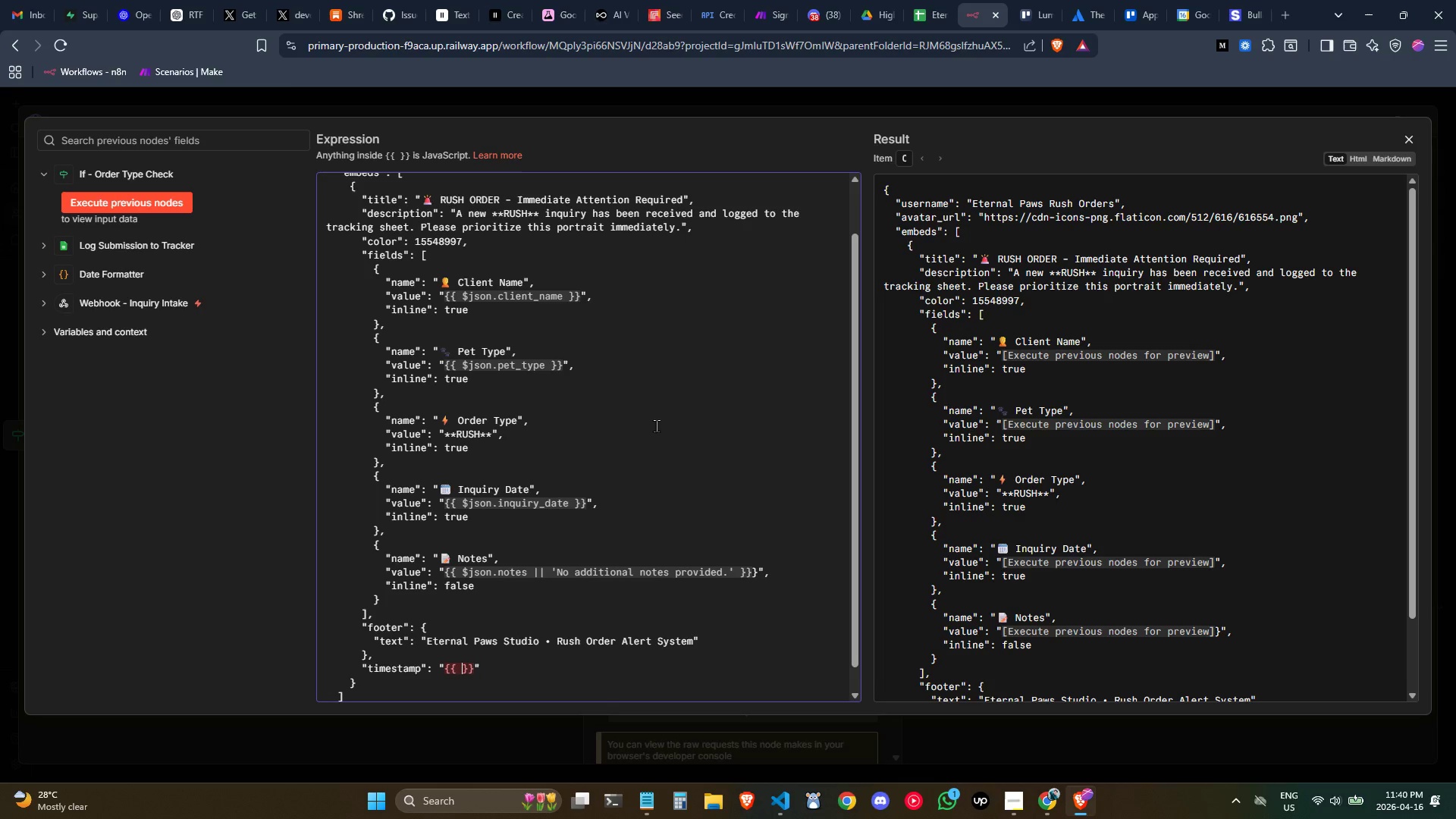 
key(ArrowLeft)
 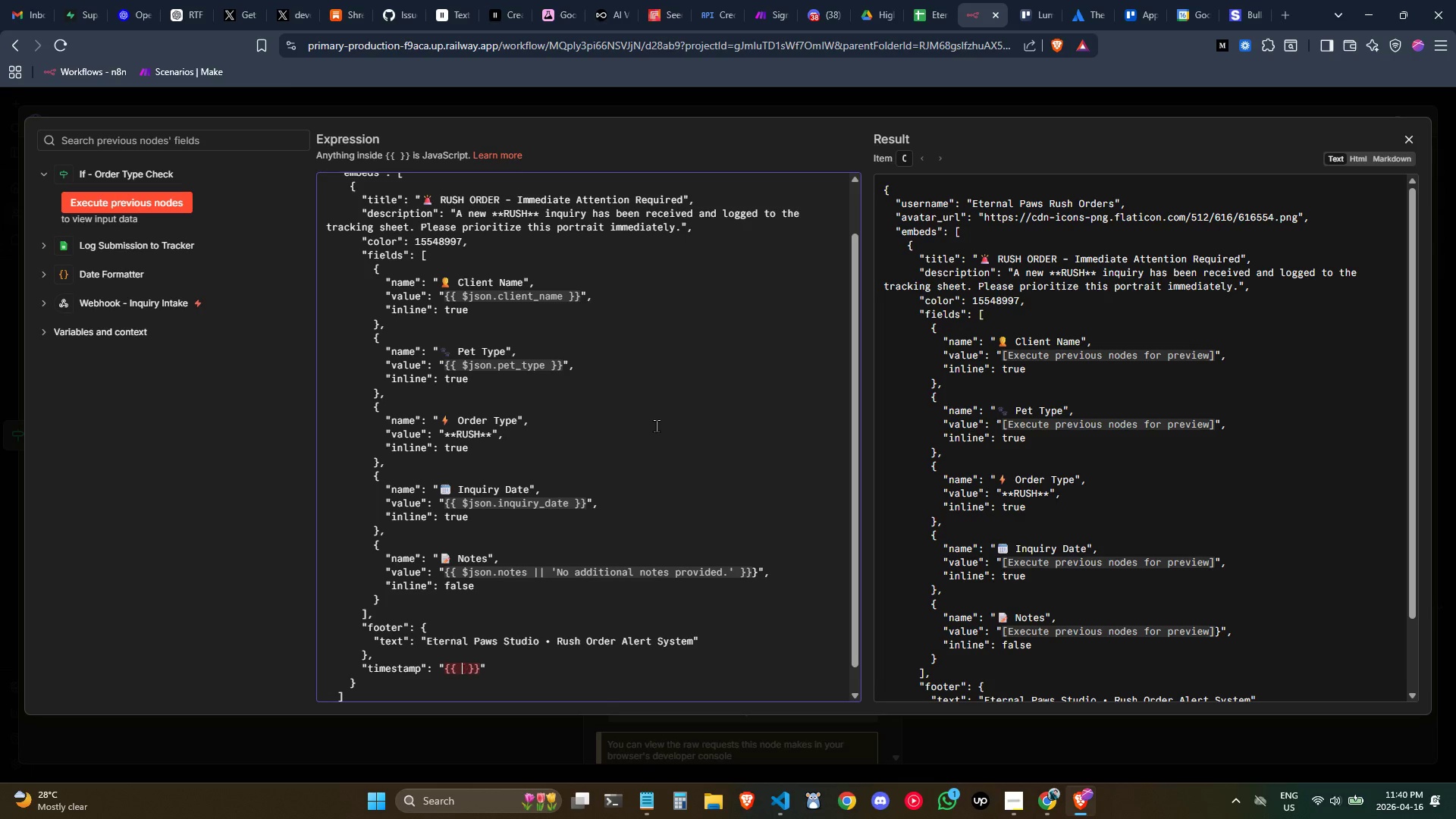 
key(Space)
 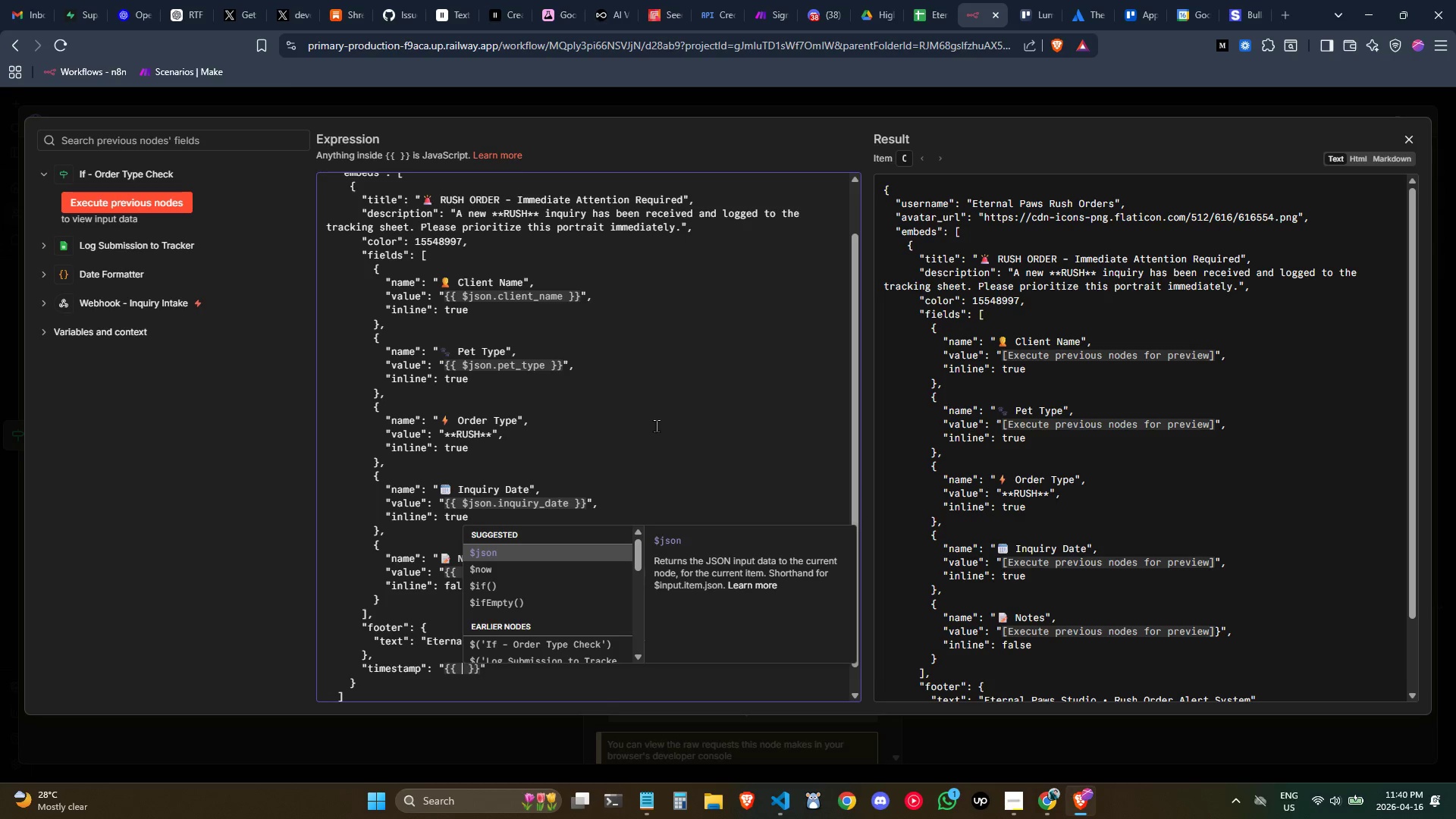 
type(new Date)
key(Tab)
key(Backspace)
key(Backspace)
key(Backspace)
key(Backspace)
type())
key(Backspace)
type(().to)
 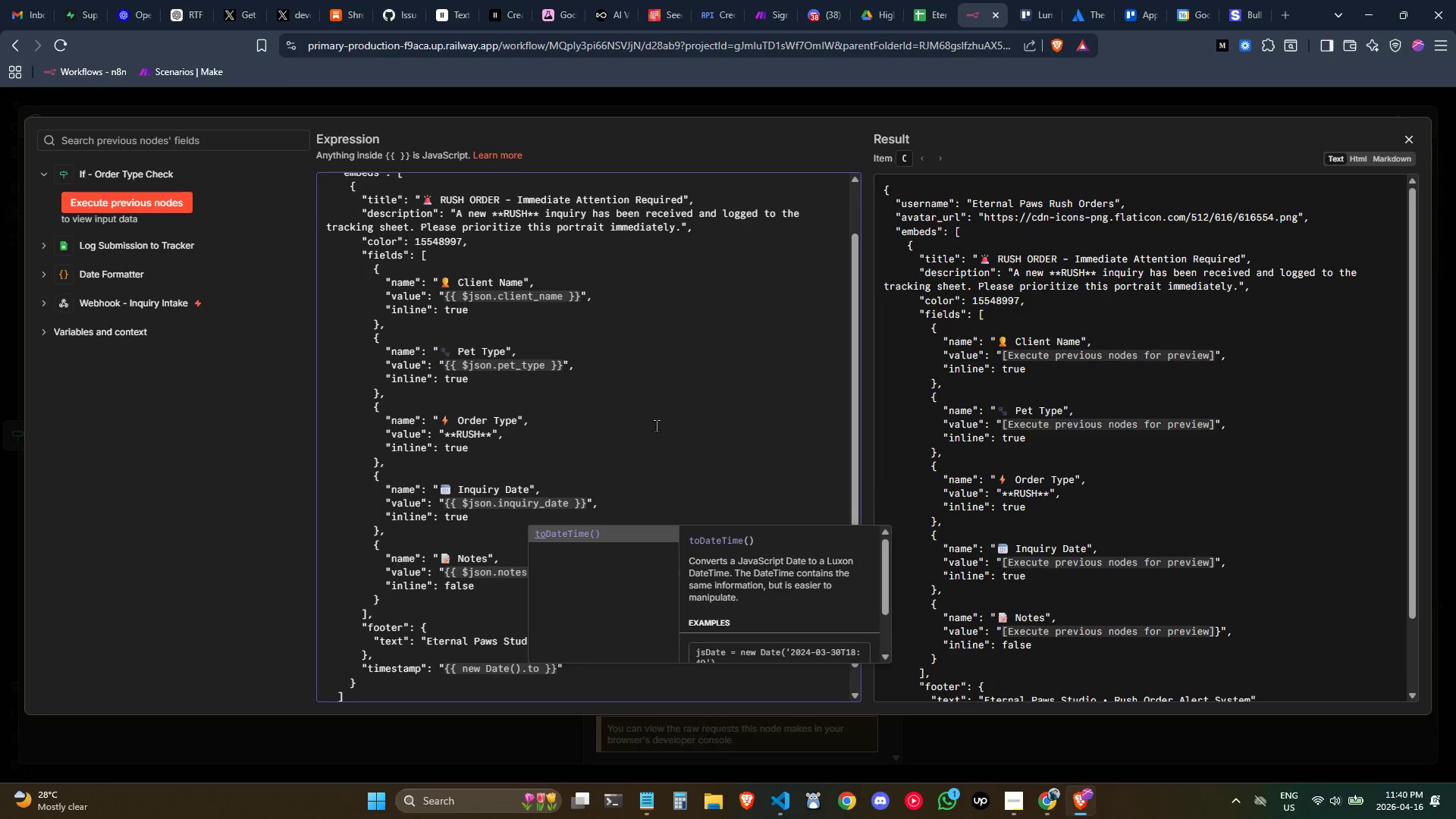 
key(Enter)
 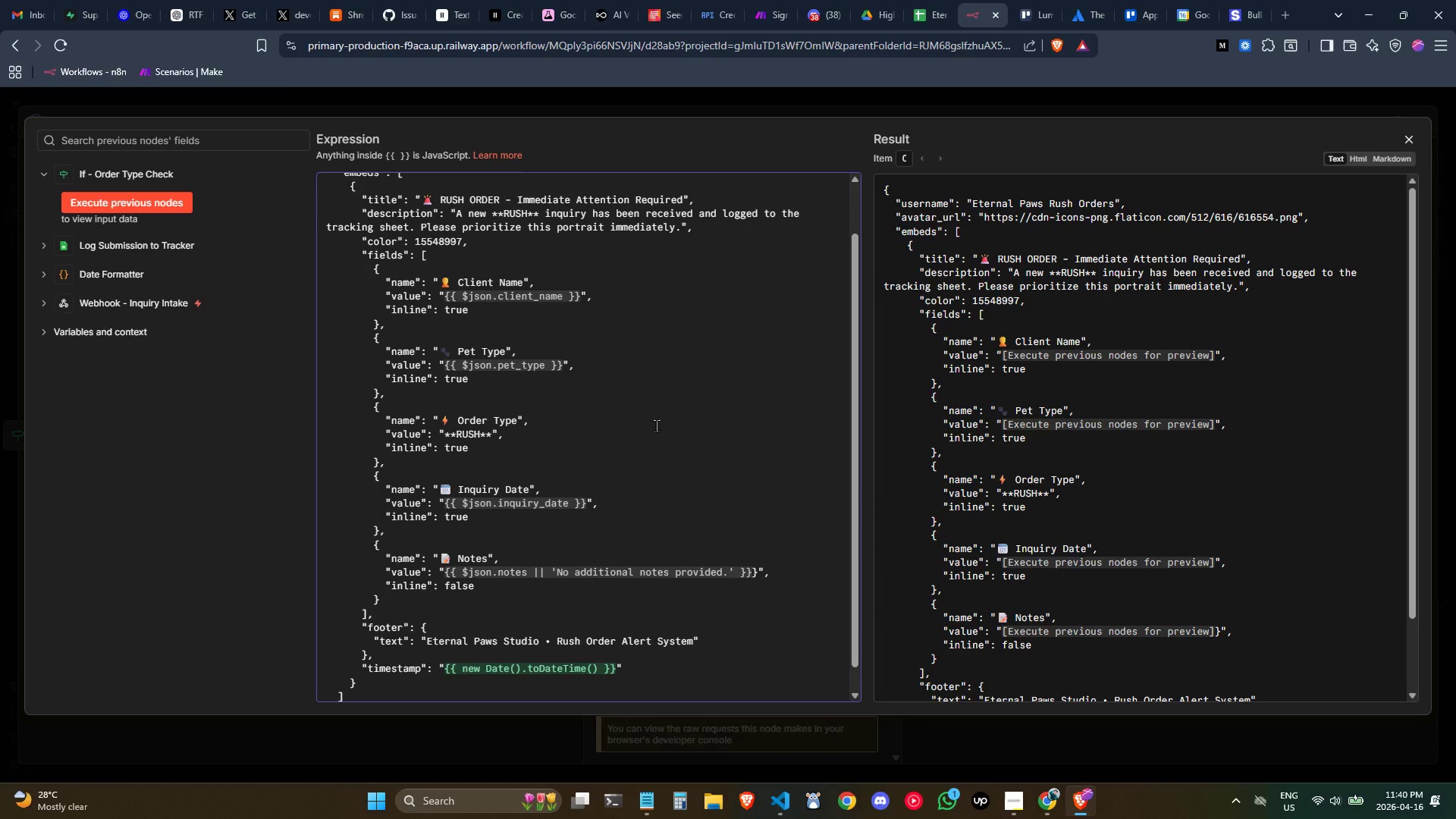 
type(.tois)
 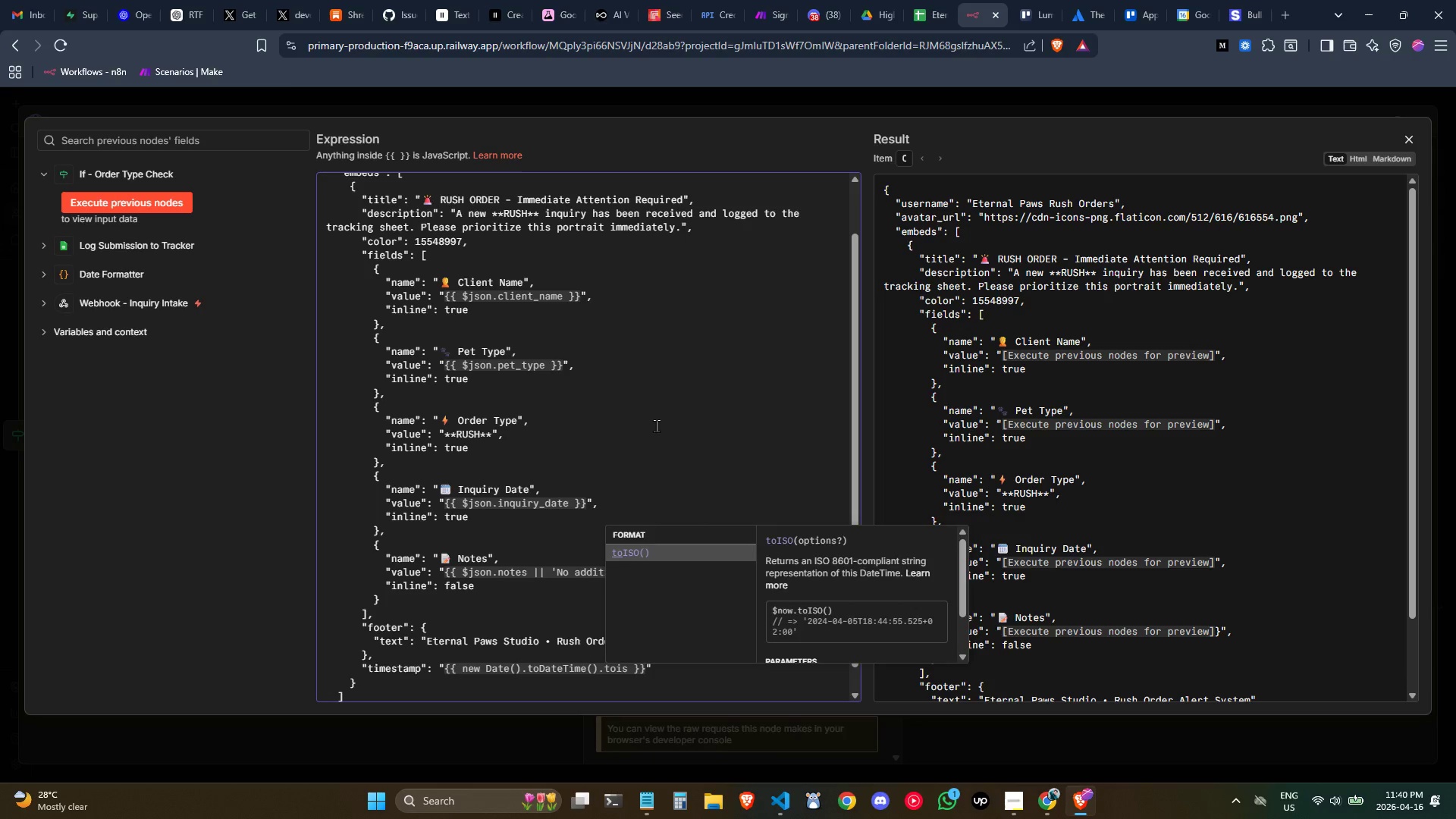 
key(Enter)
 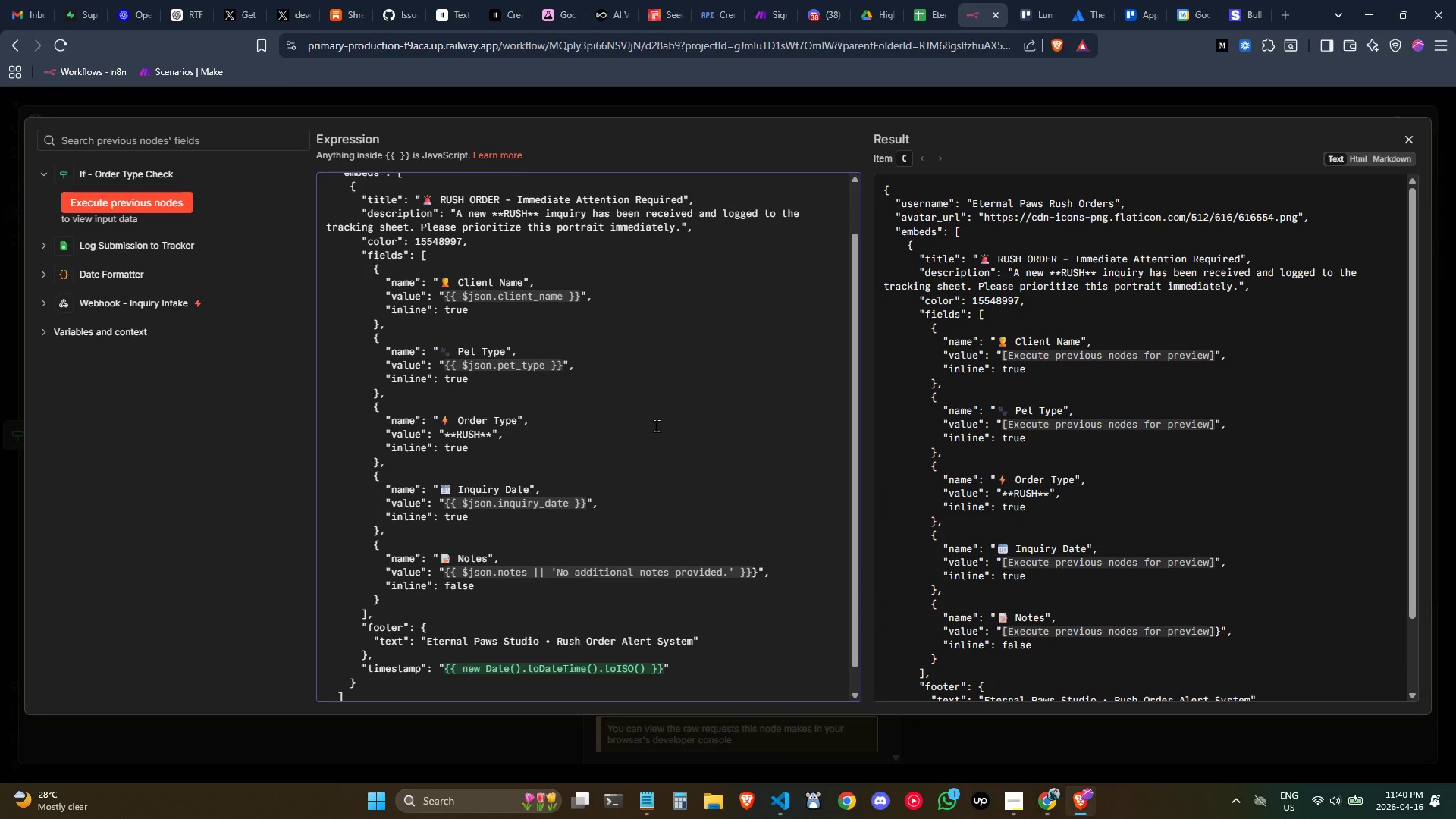 
wait(12.47)
 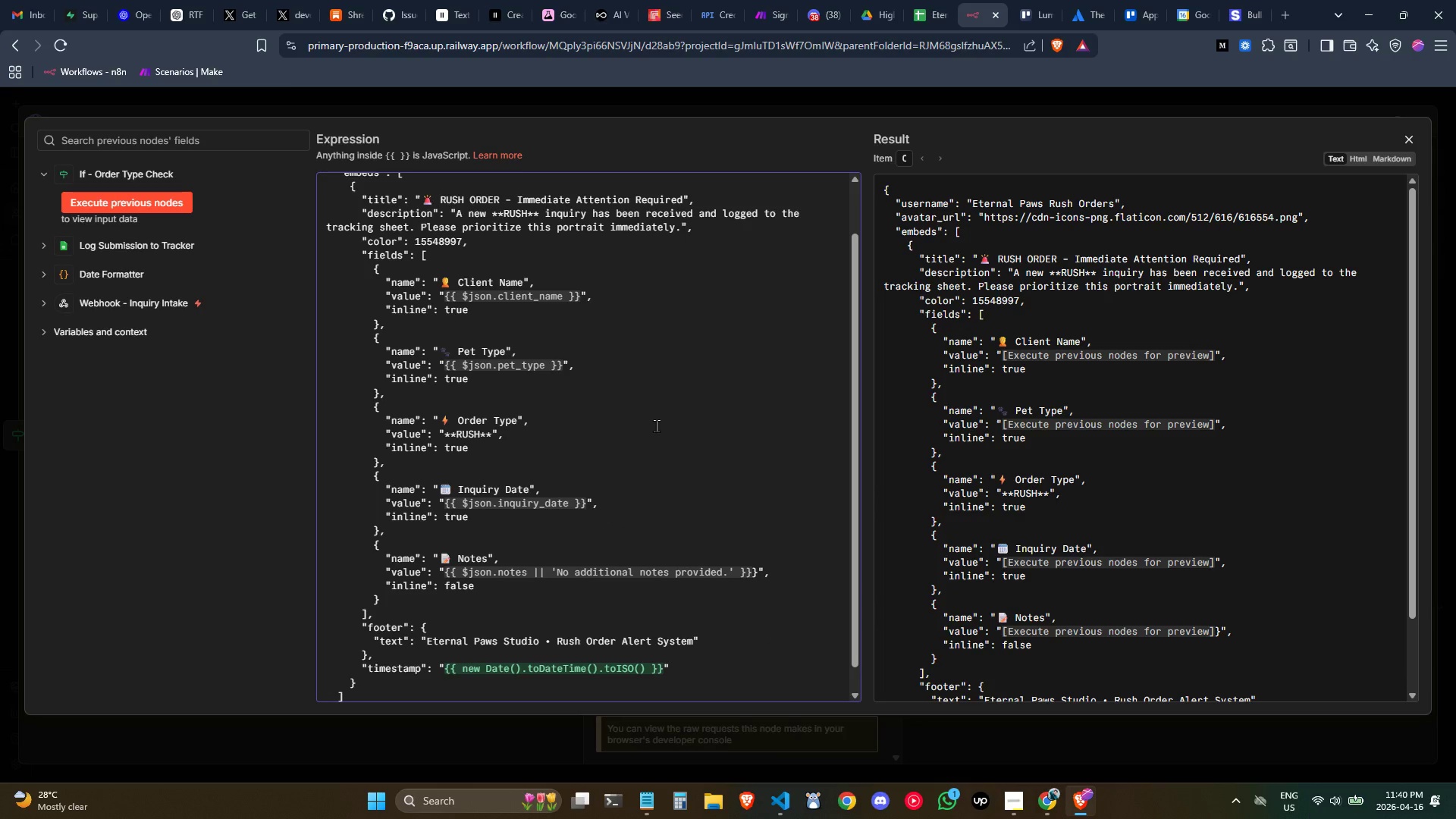 
left_click([709, 671])
 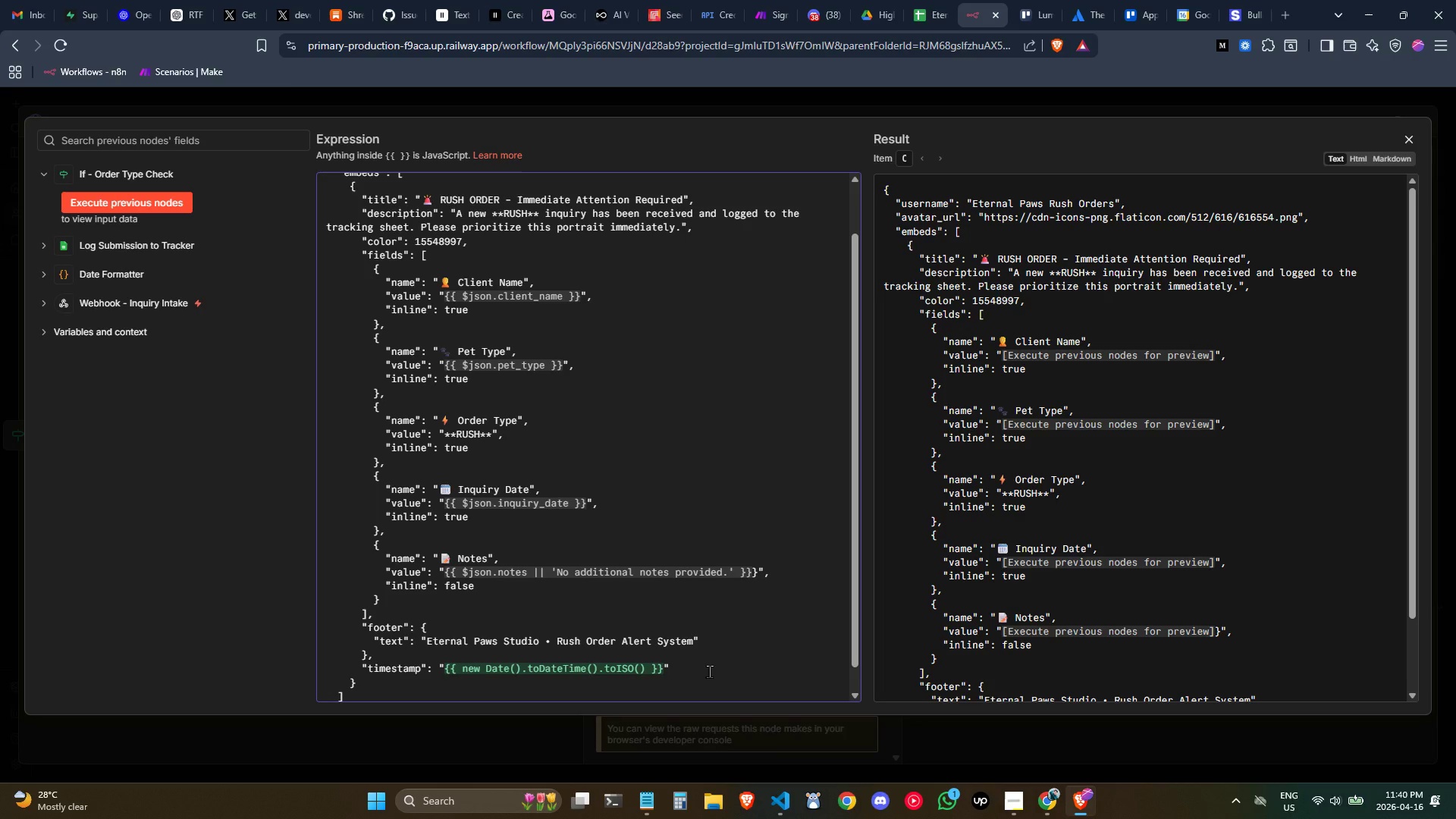 
scroll: coordinate [709, 671], scroll_direction: down, amount: 1.0
 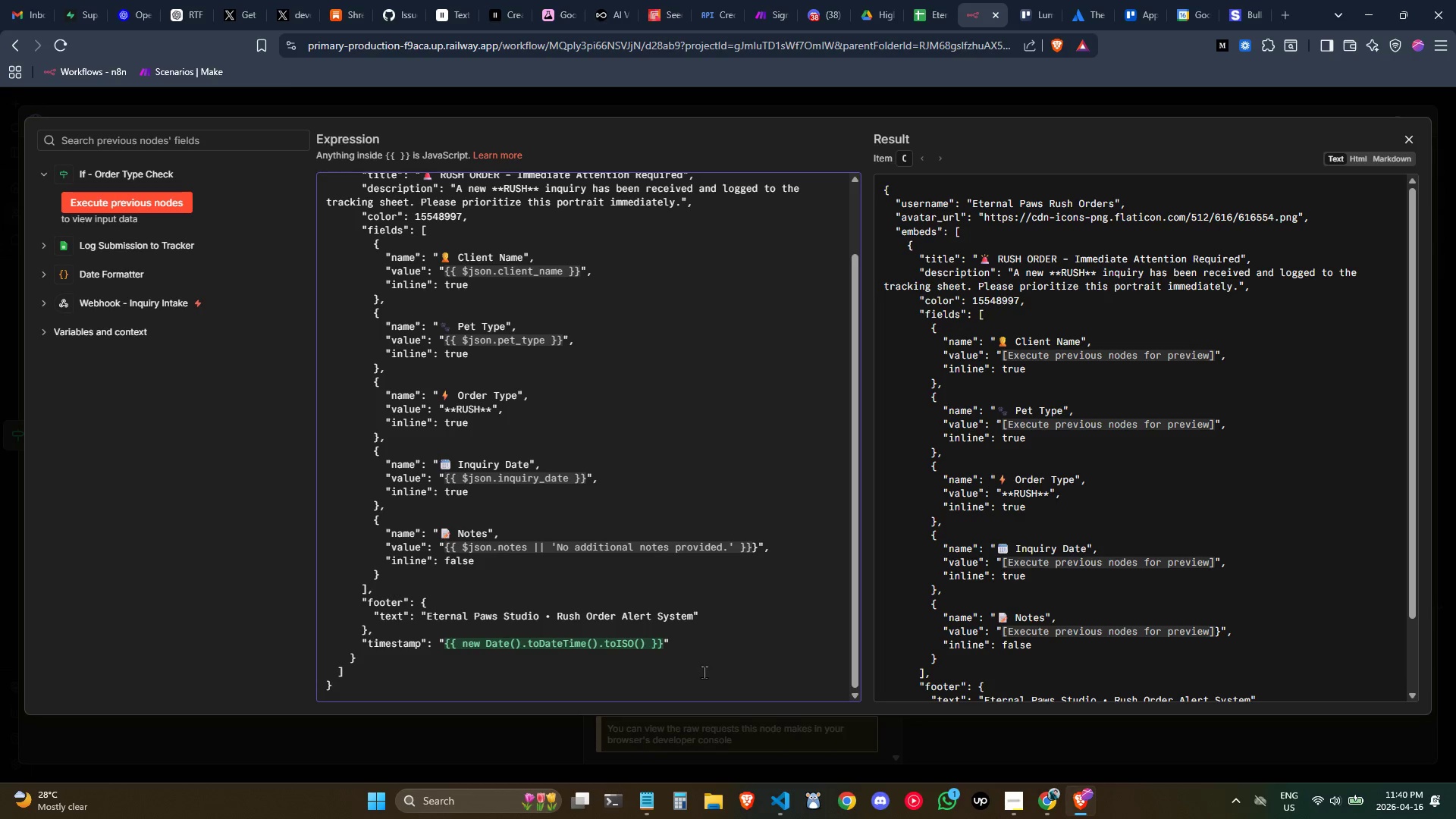 
wait(11.16)
 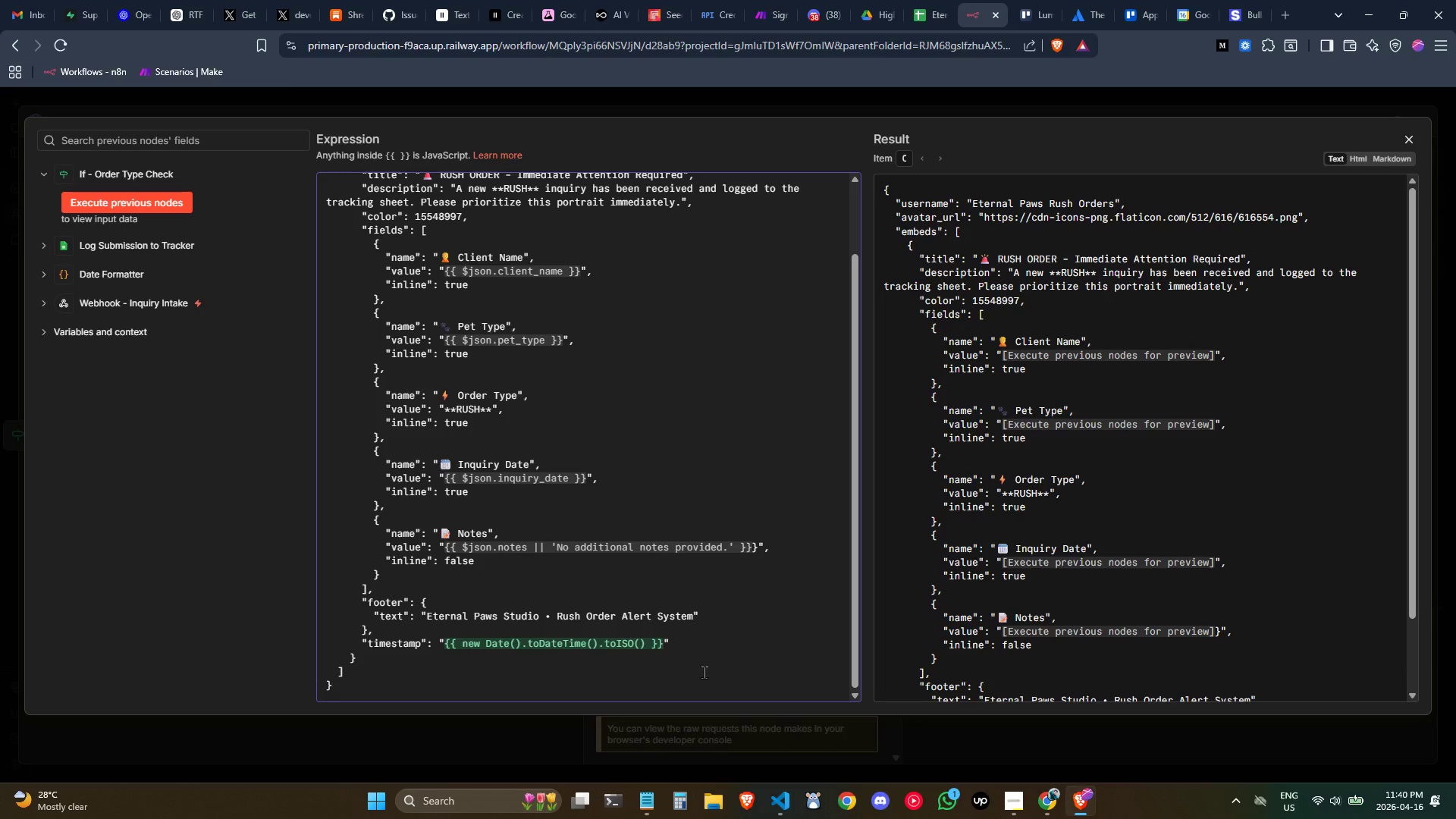 
left_click([1414, 140])
 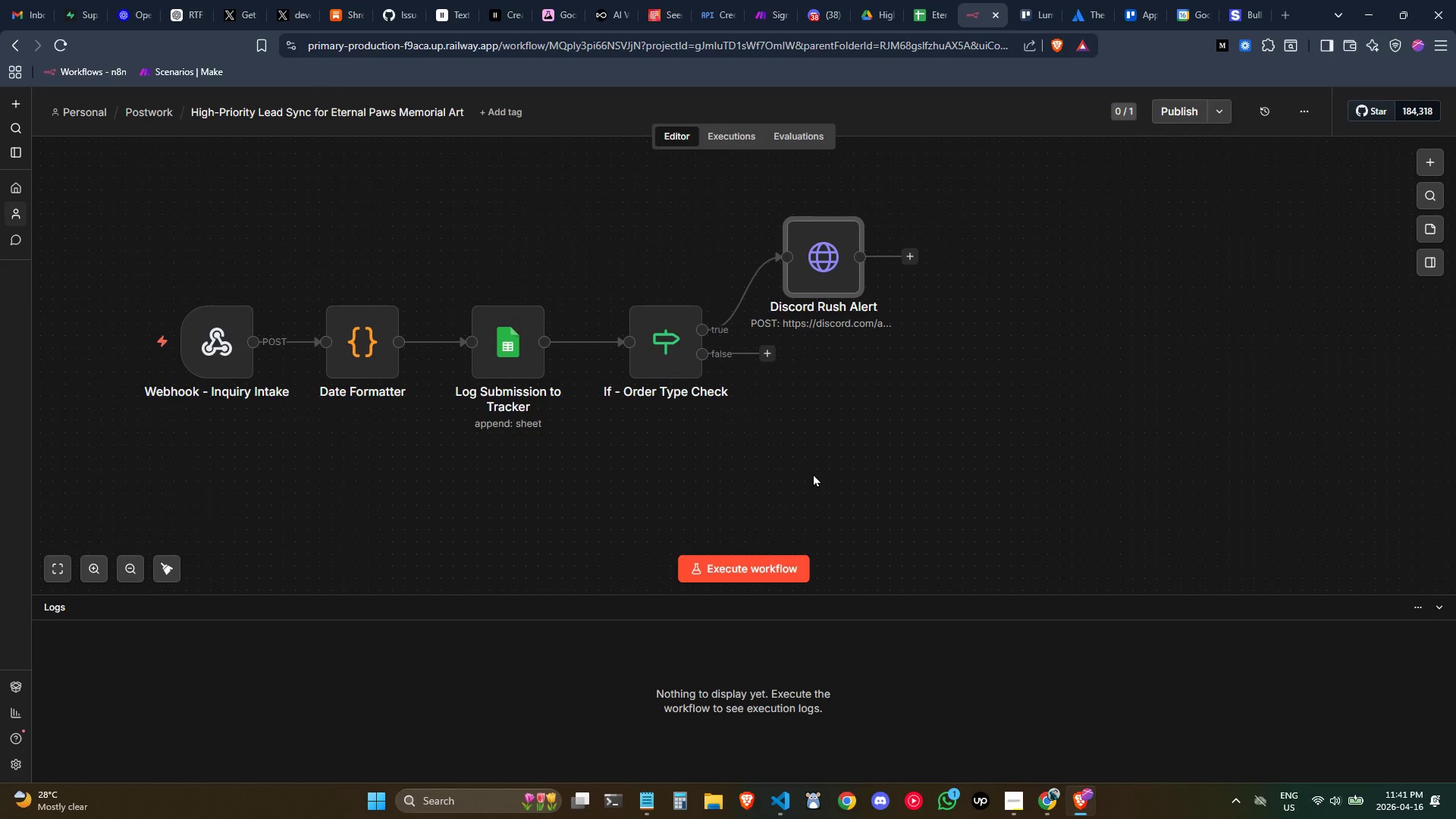 
wait(7.98)
 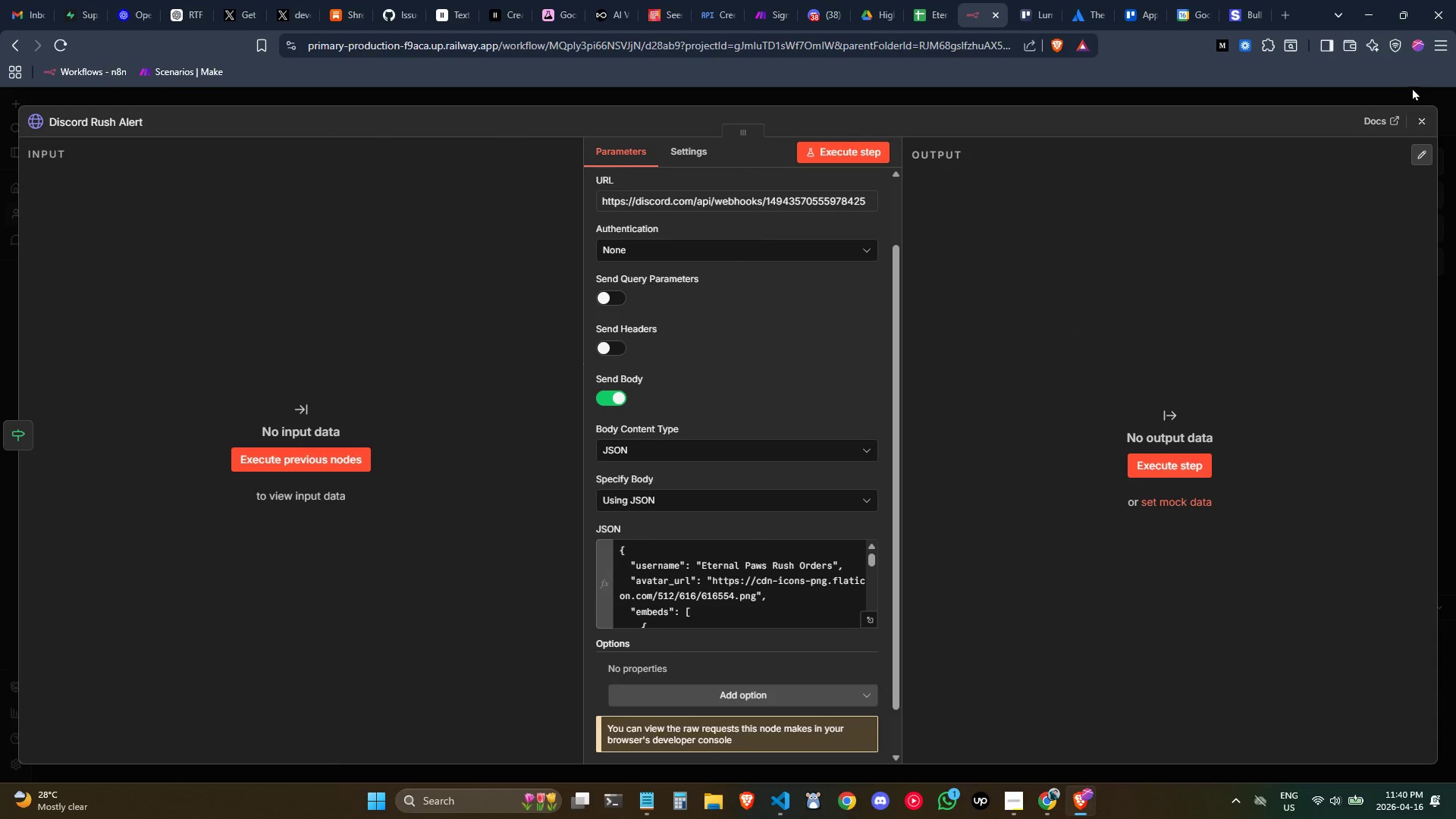 
left_click([761, 350])
 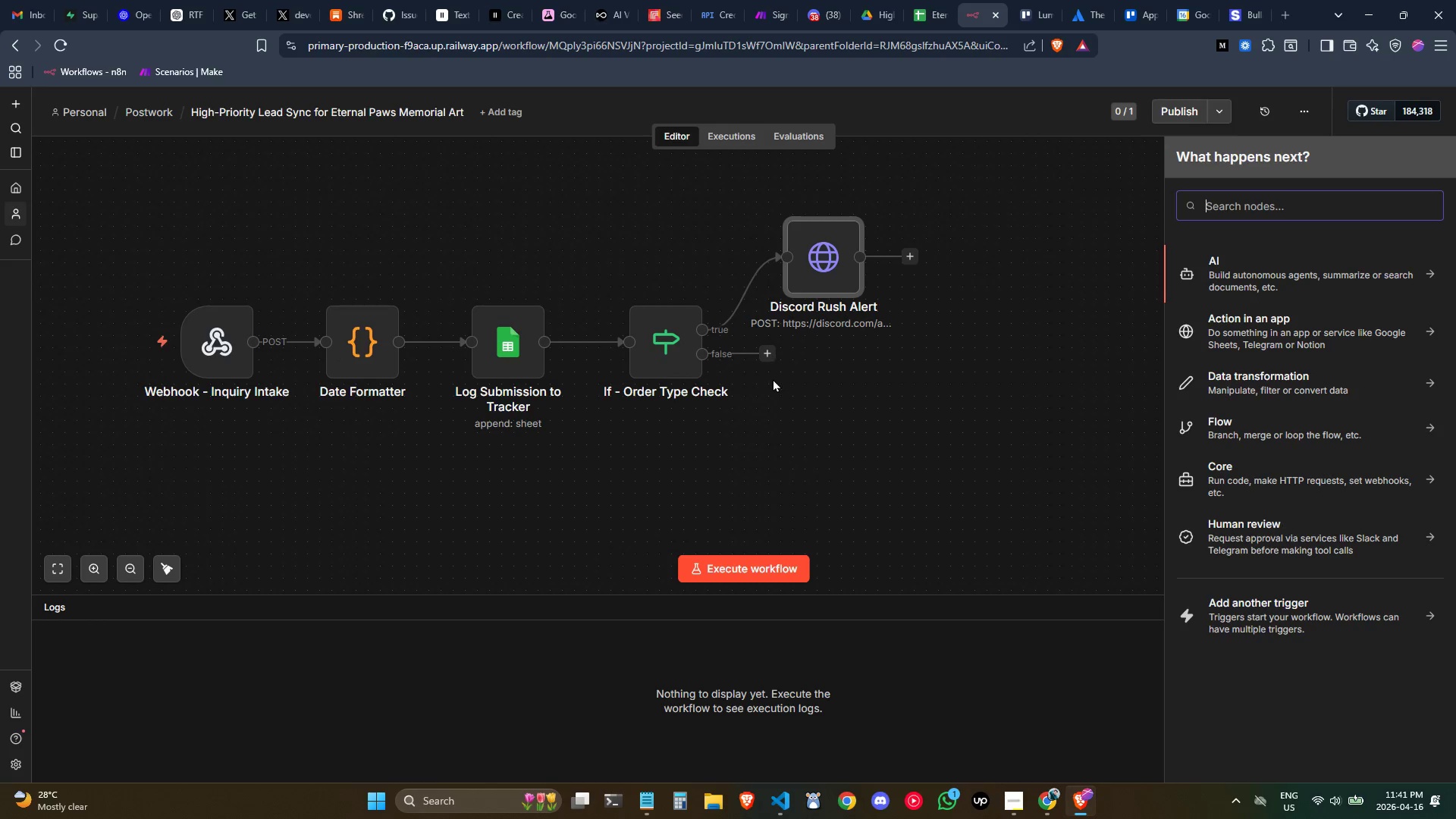 
left_click([766, 397])
 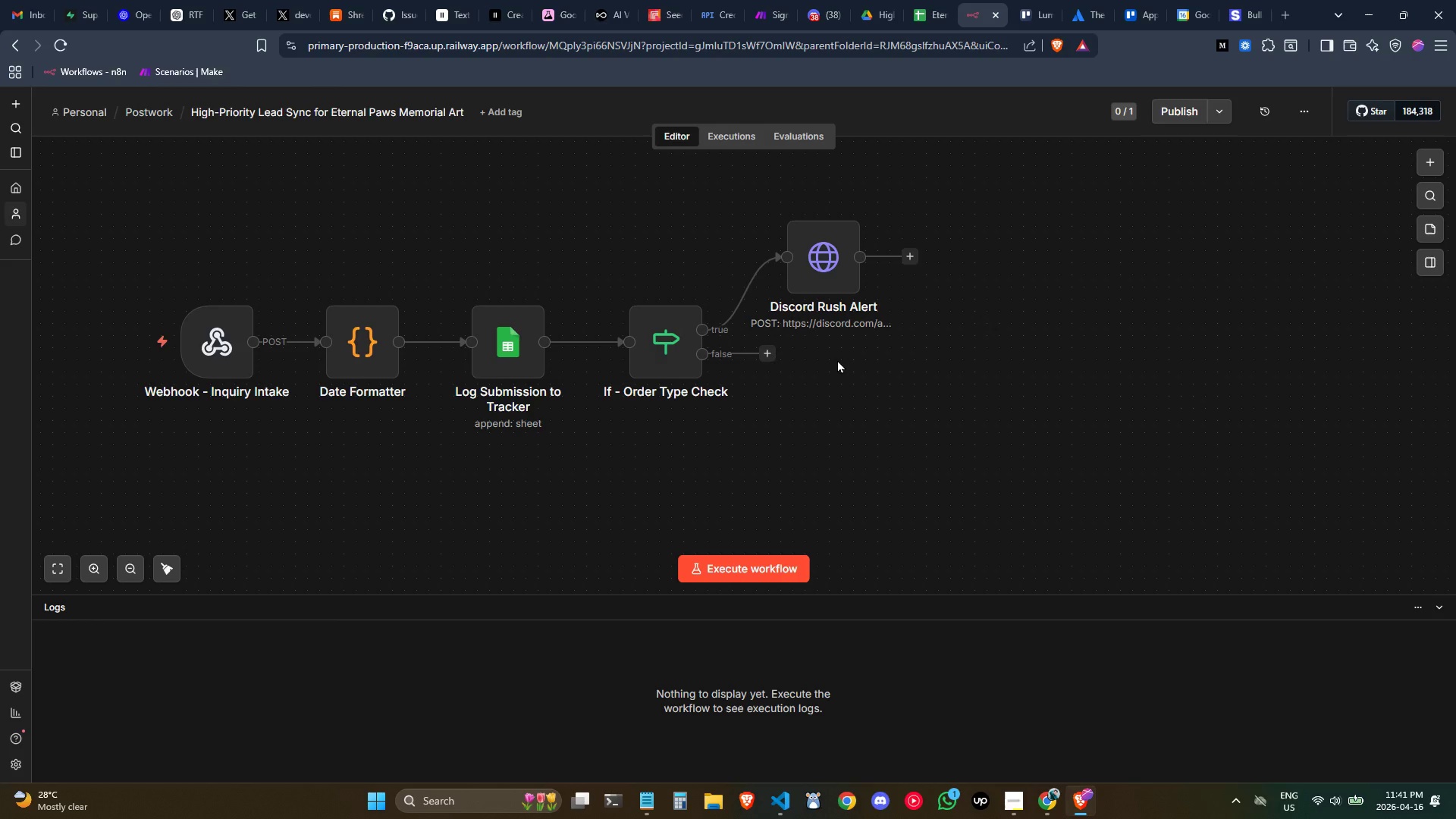 
wait(28.16)
 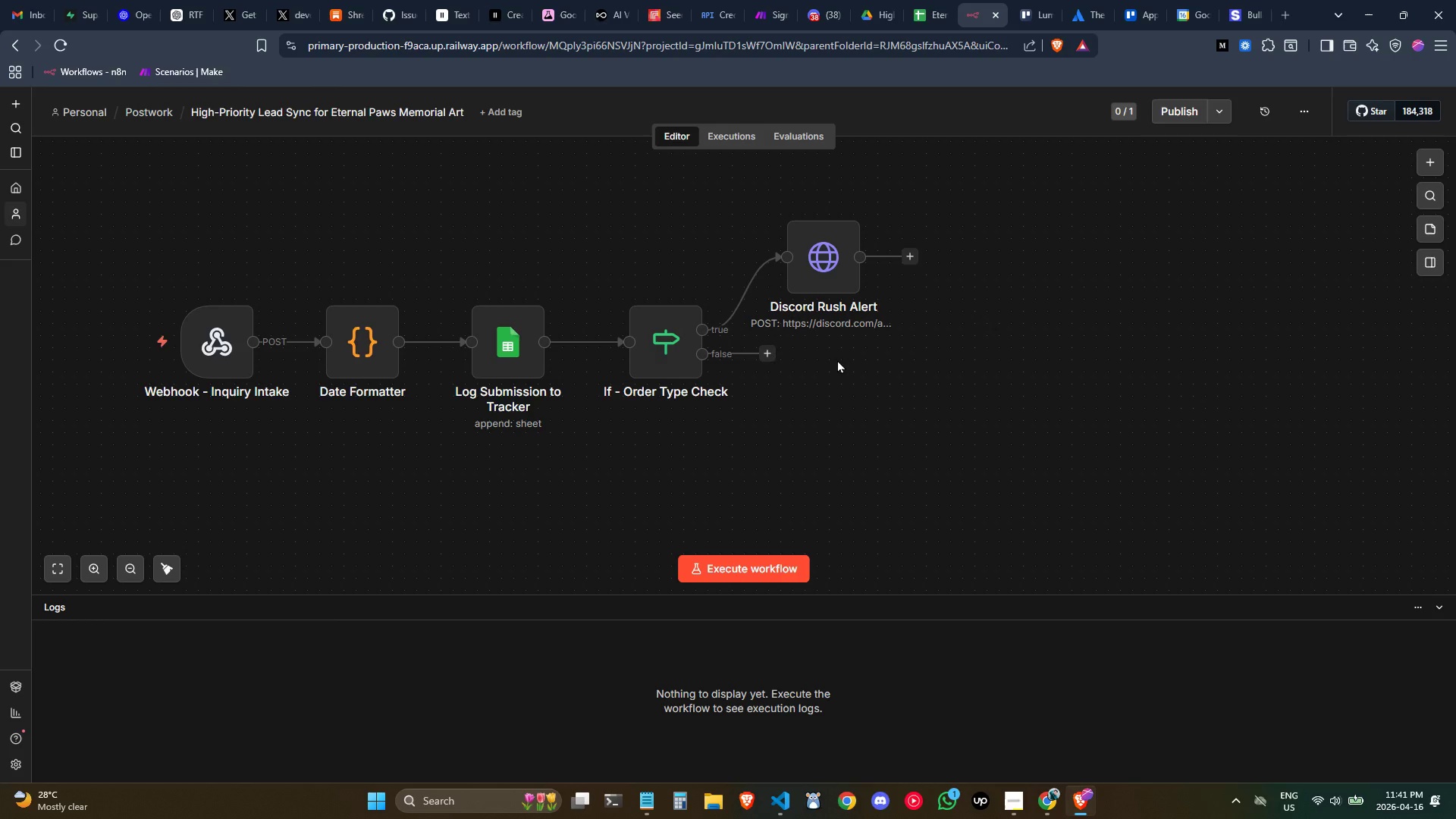 
left_click([1434, 162])
 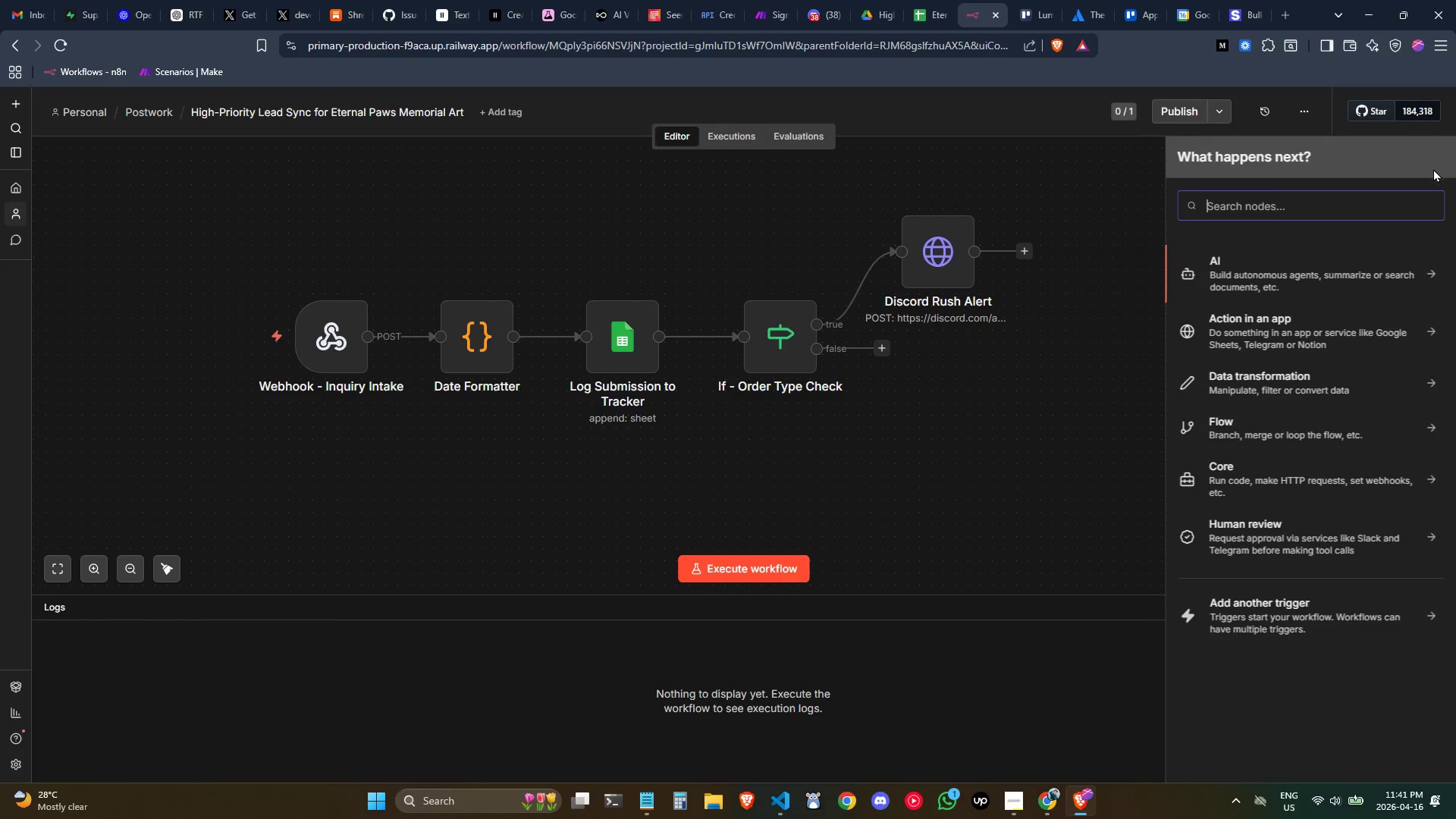 
key(Control+ControlLeft)
 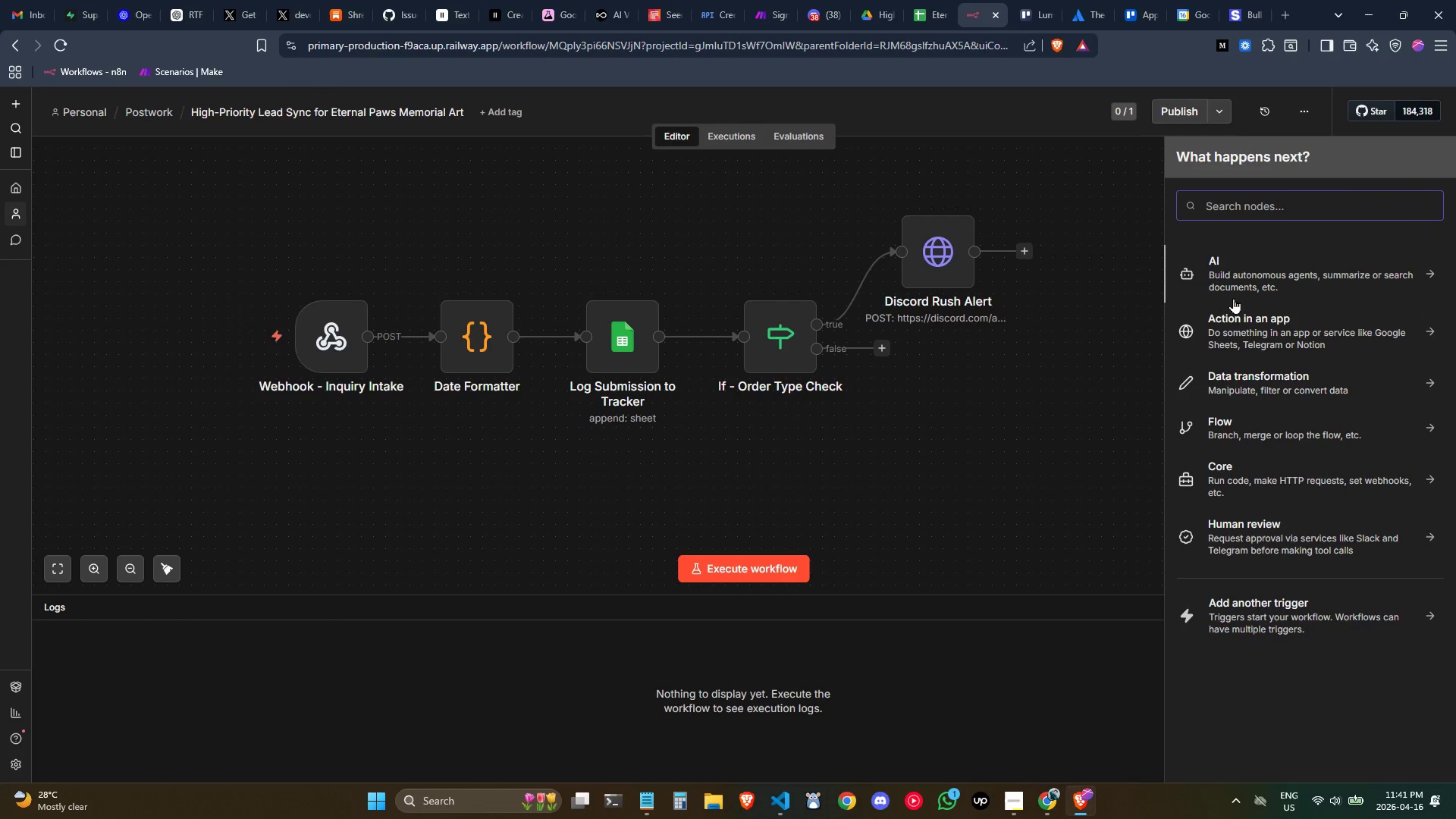 
type(error)
 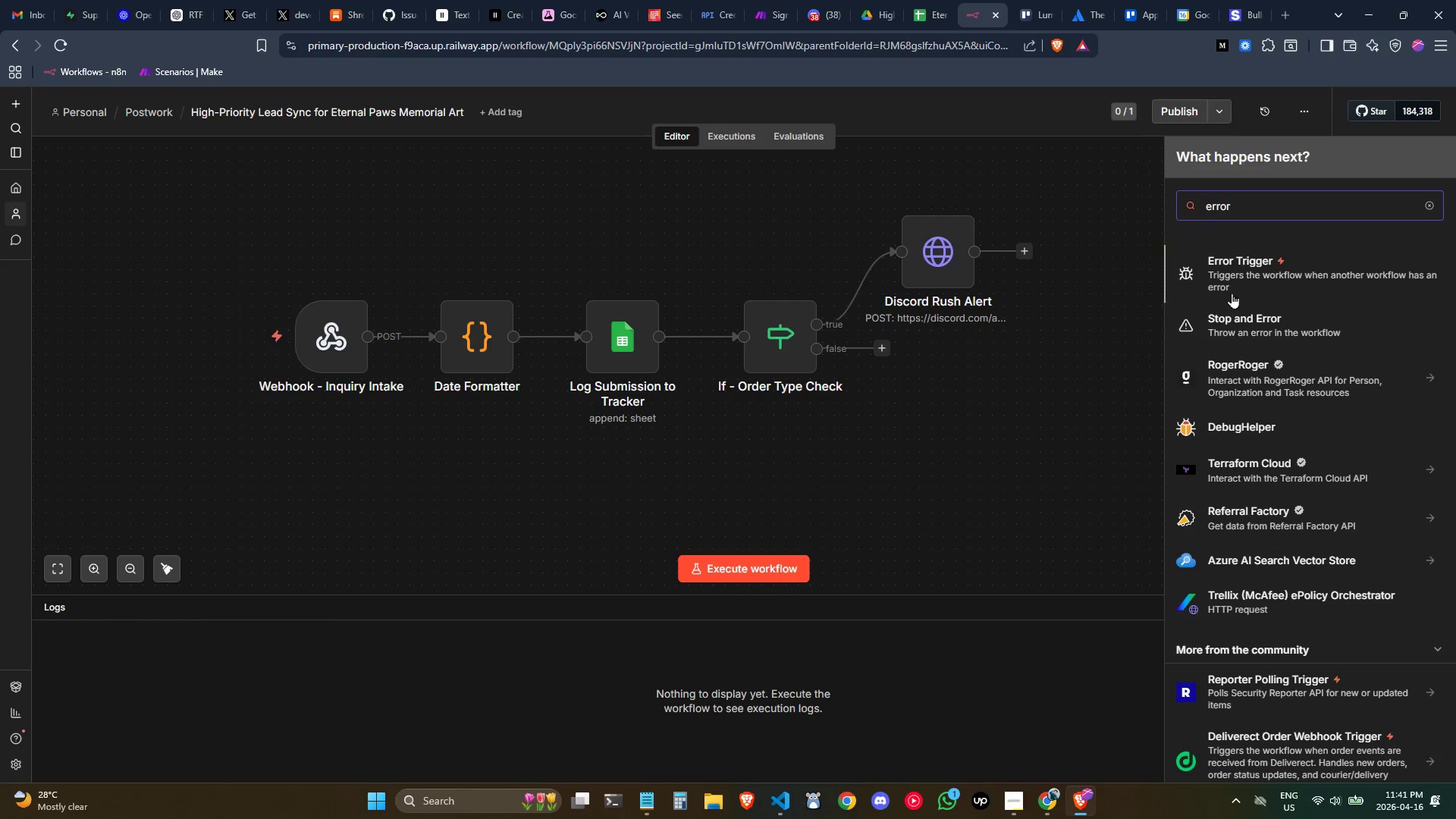 
left_click([1245, 278])
 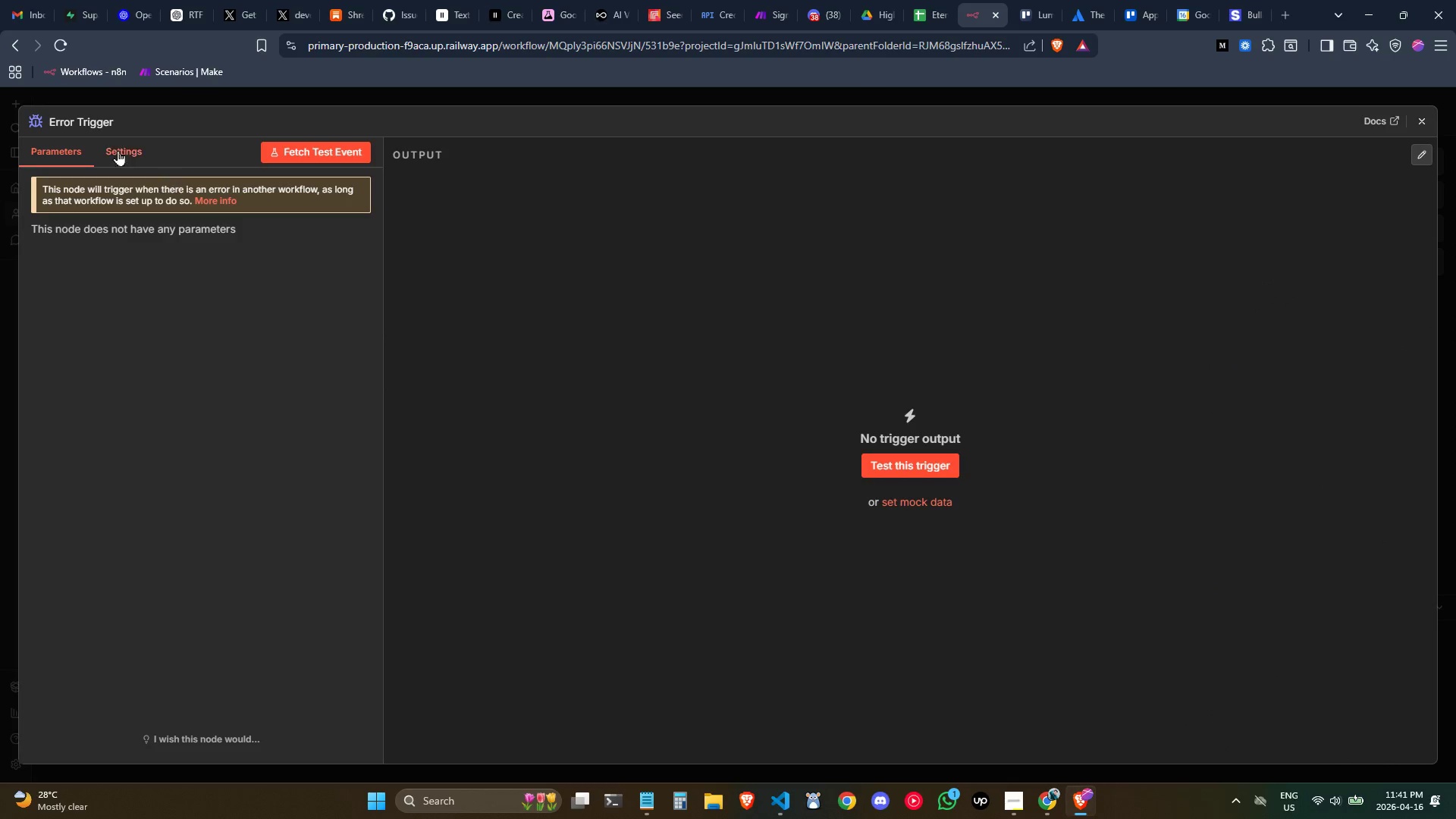 
left_click([76, 126])
 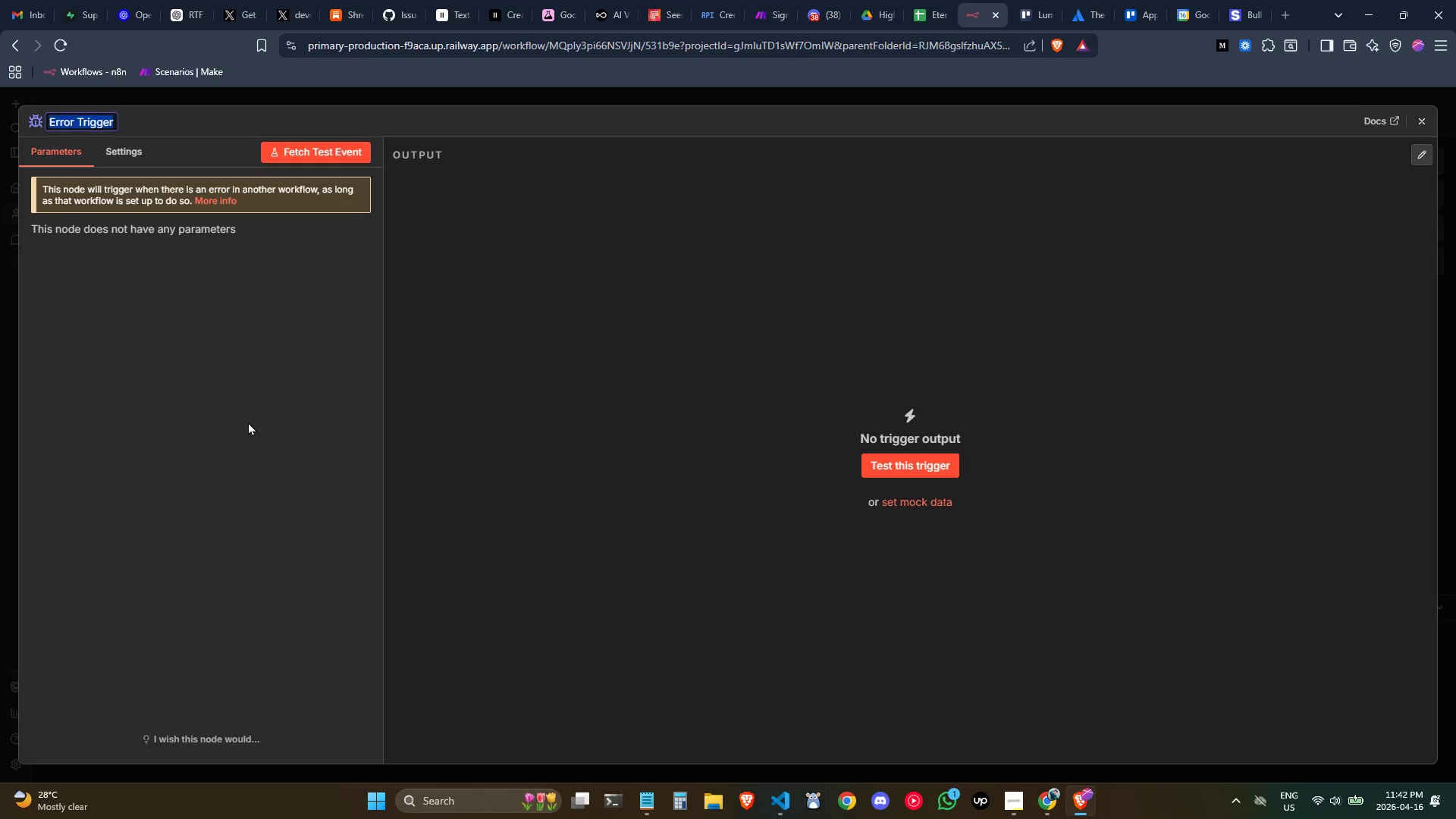 
wait(31.31)
 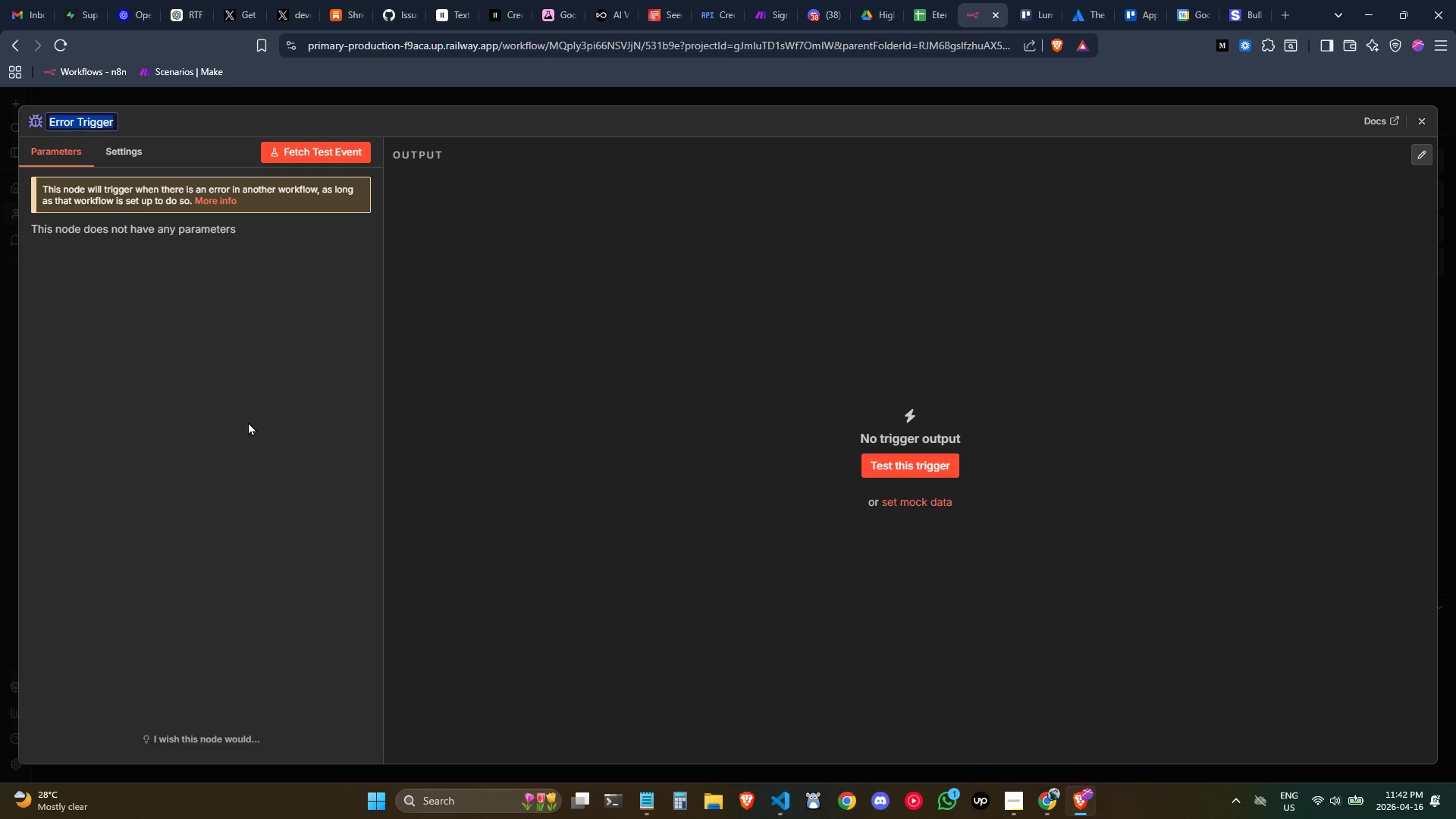 
key(Control+ControlLeft)
 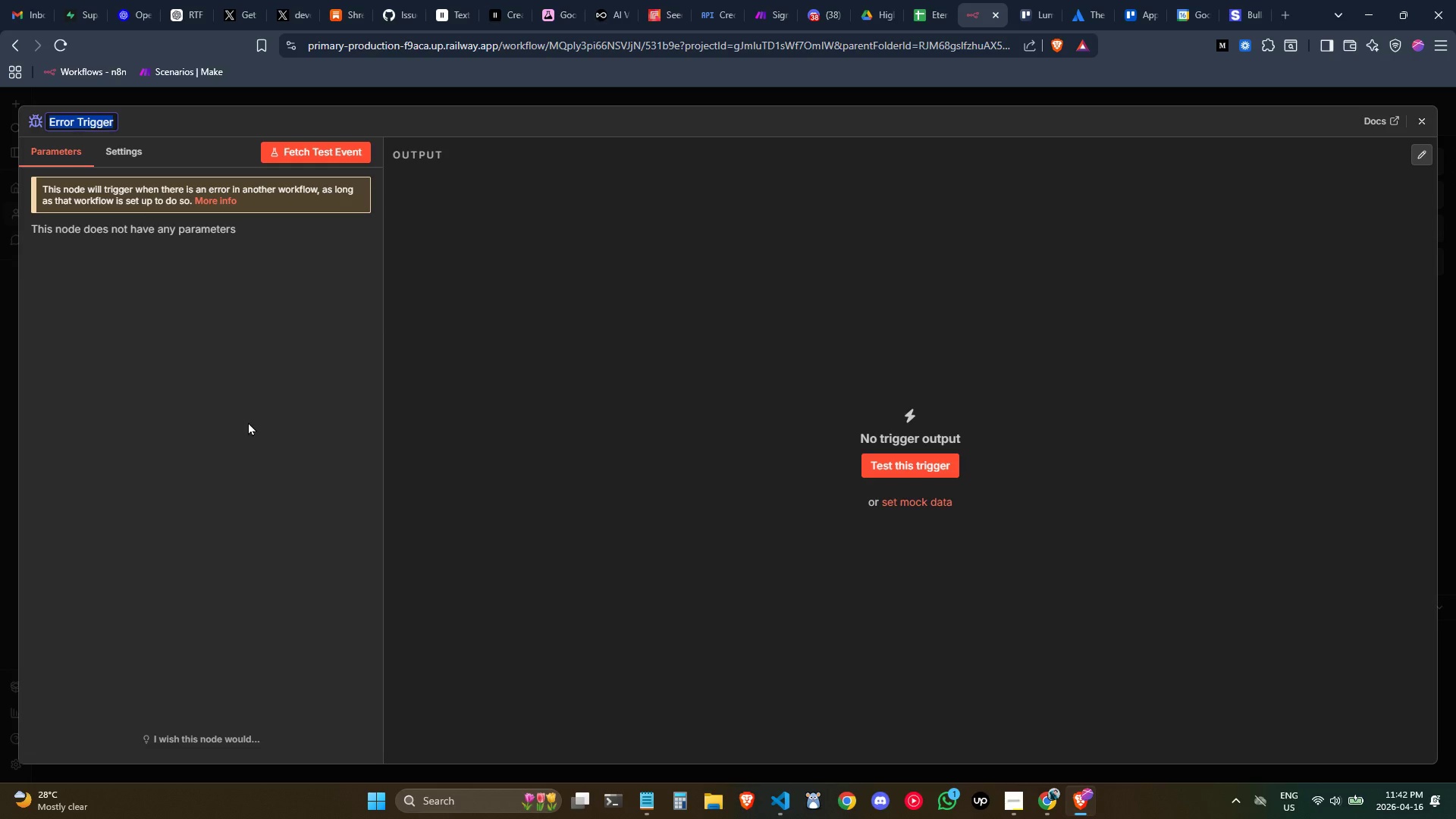 
type(Workflow Error Trigger)
 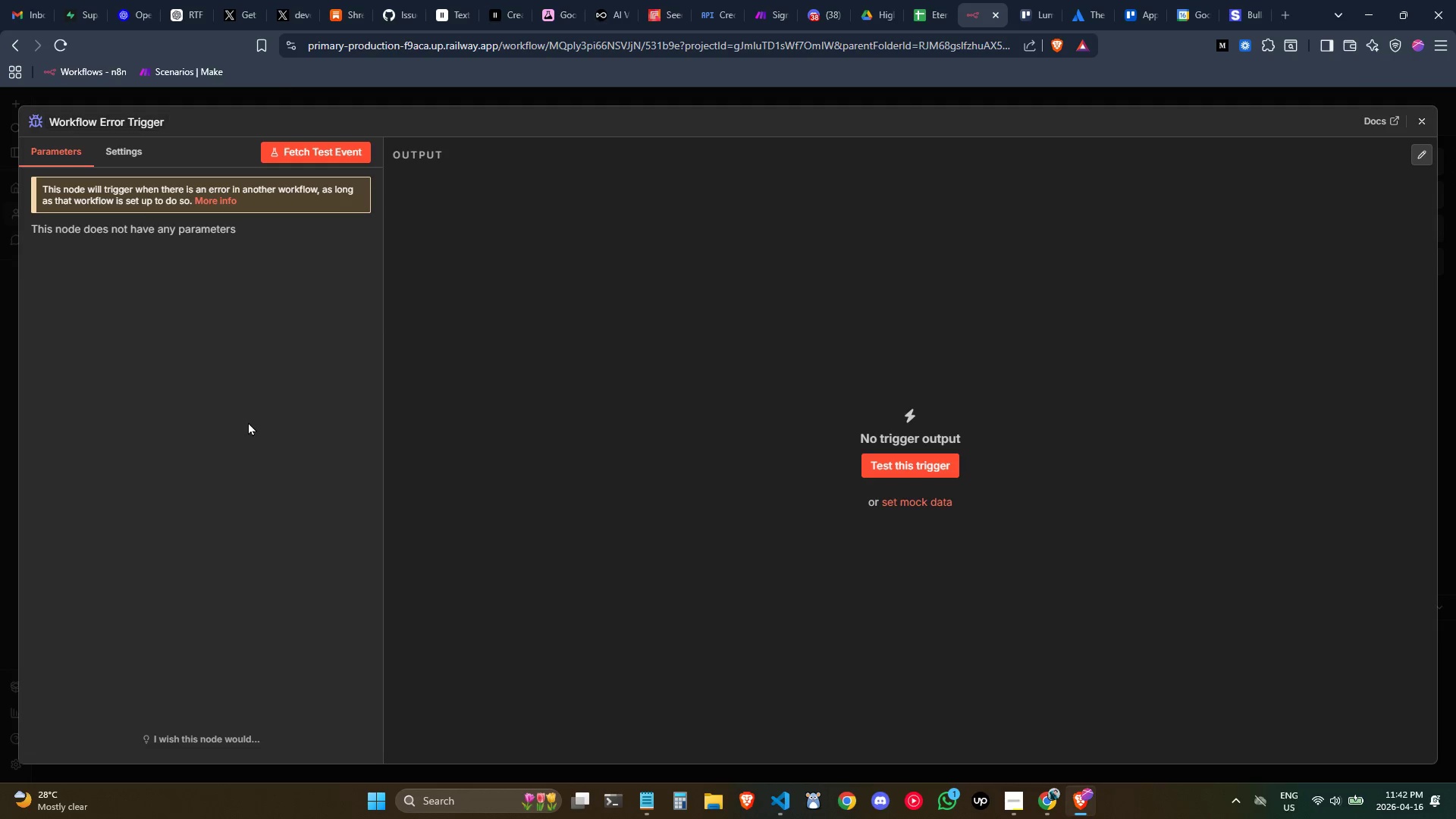 
 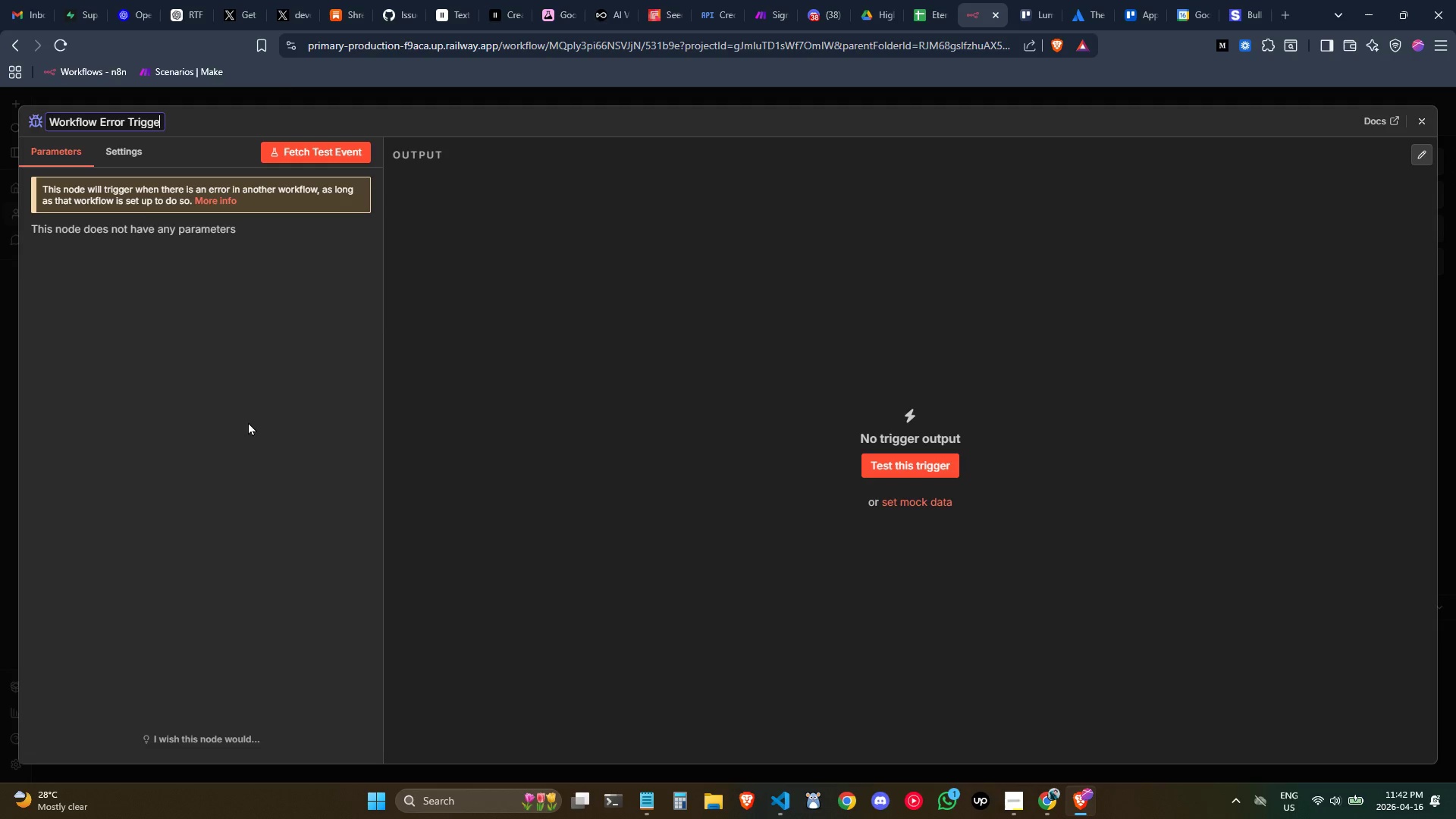 
key(Enter)
 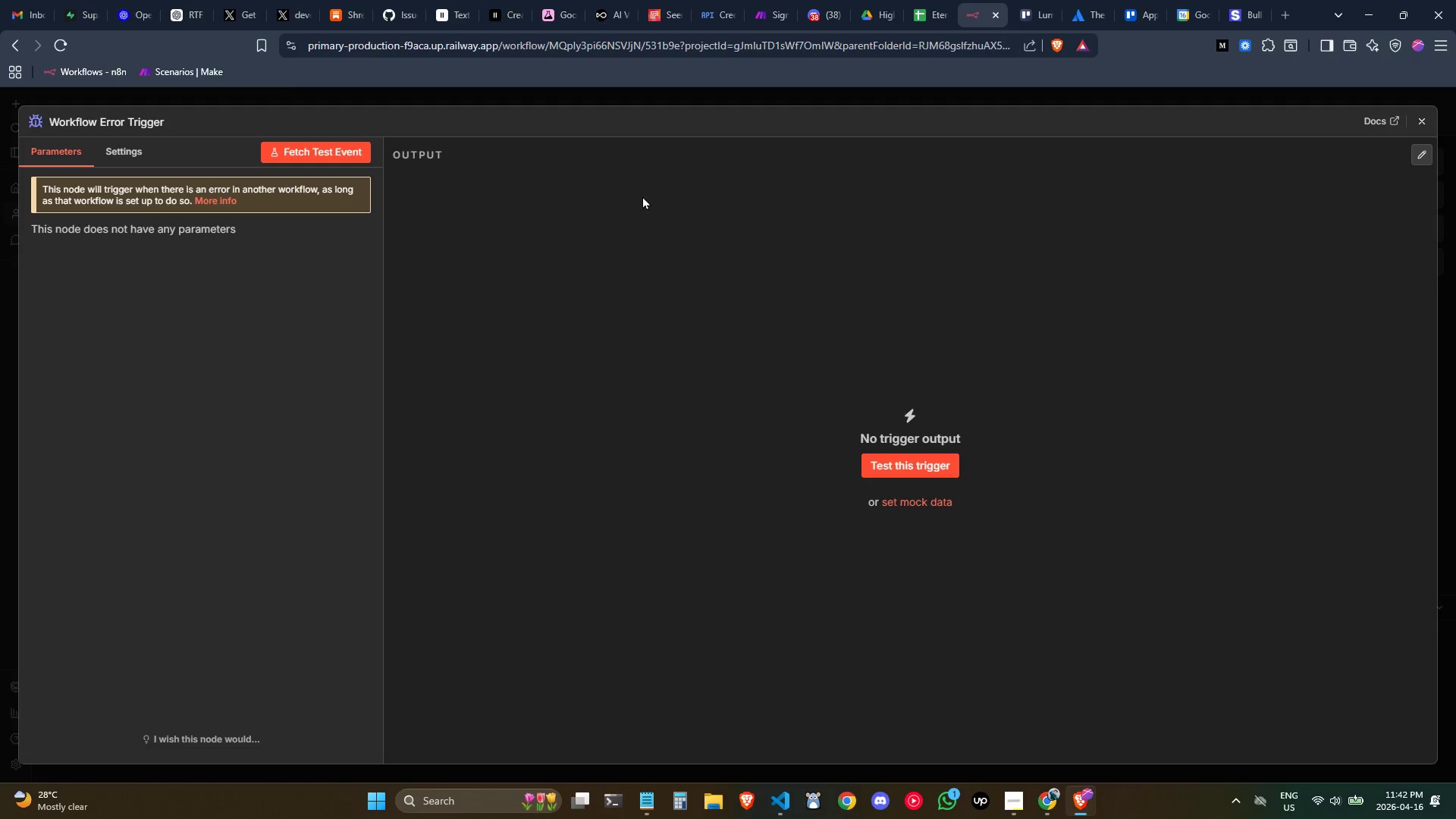 
left_click([1423, 124])
 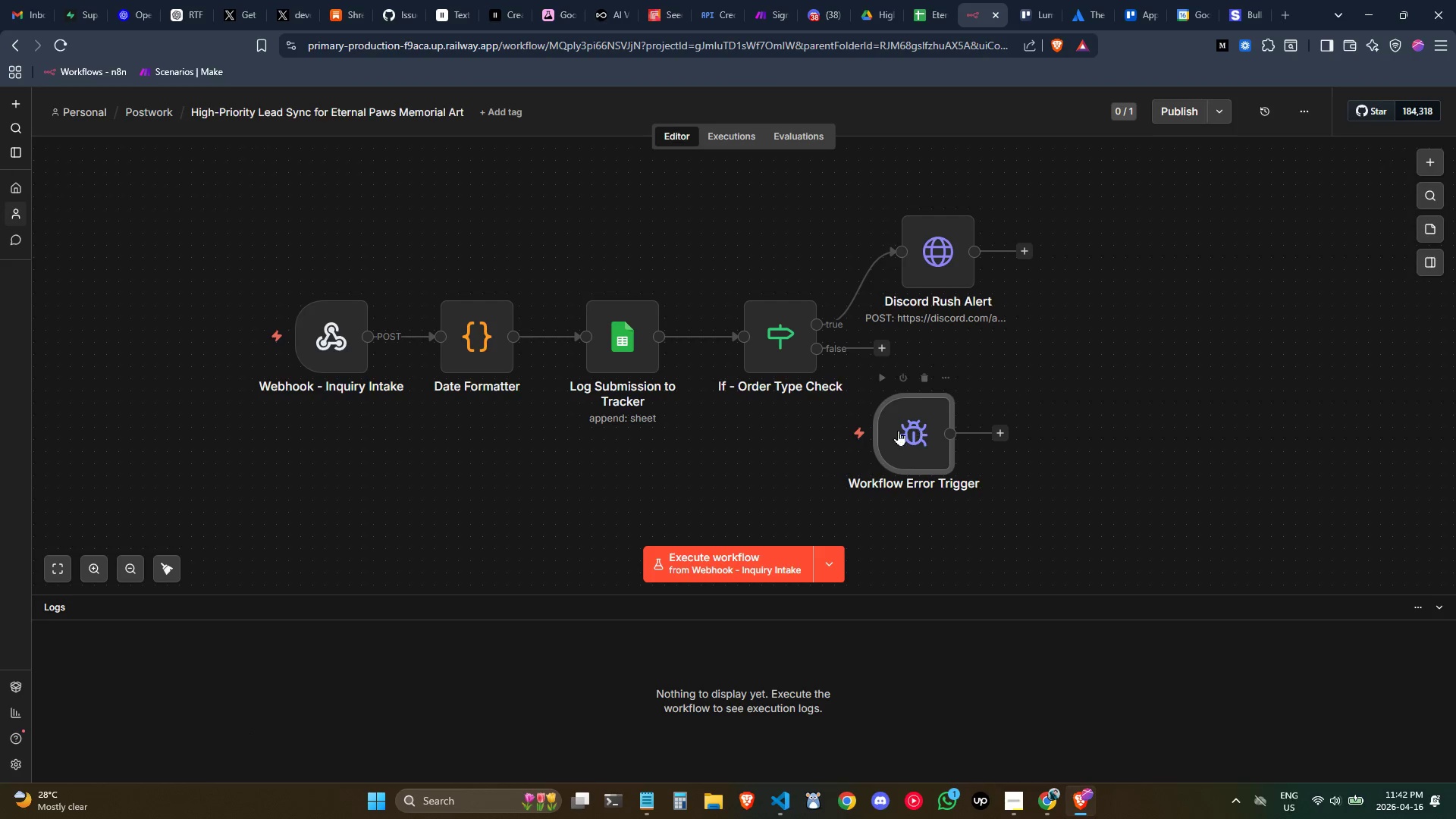 
left_click_drag(start_coordinate=[899, 431], to_coordinate=[315, 449])
 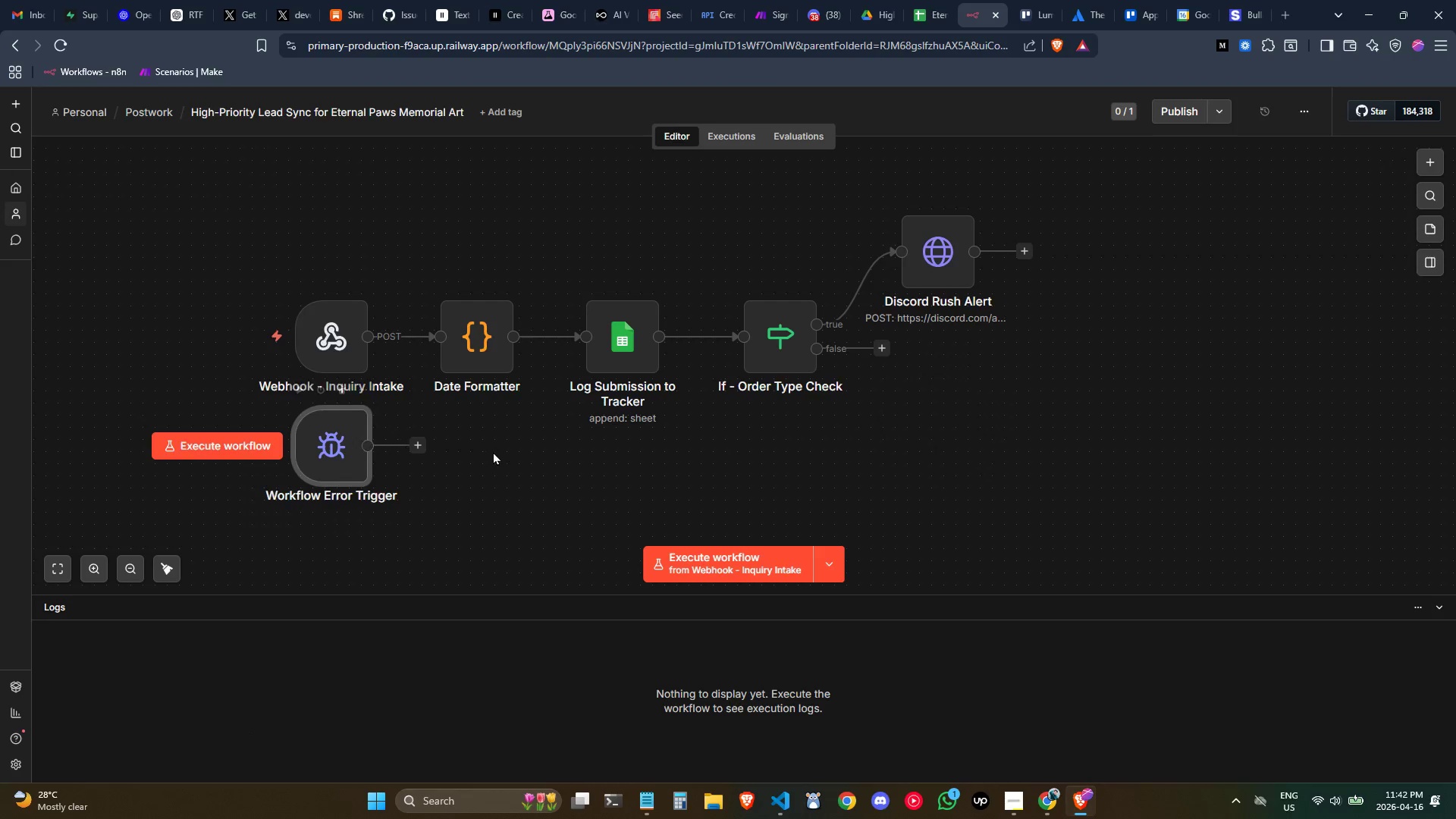 
left_click([493, 451])
 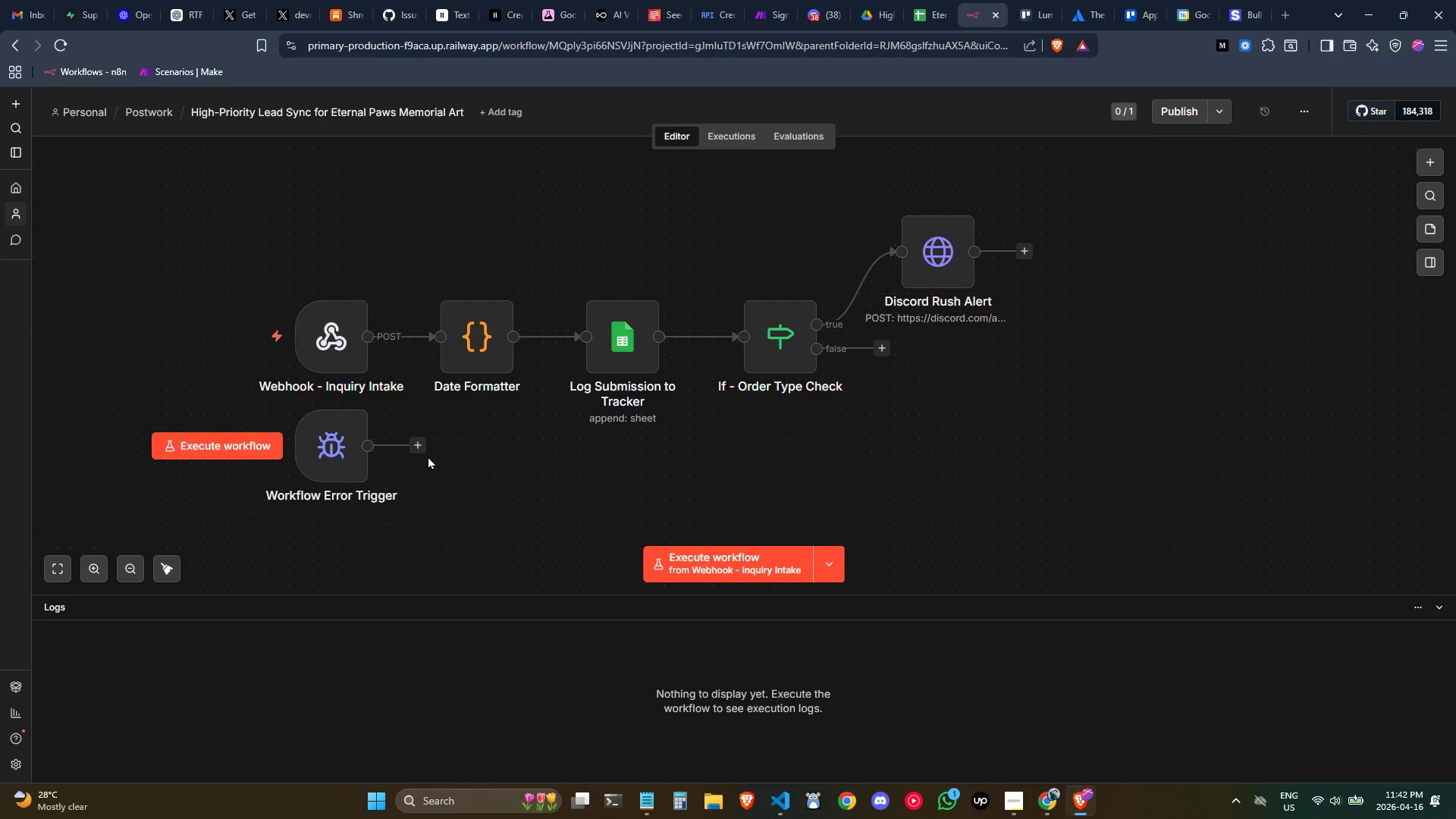 
left_click([422, 453])
 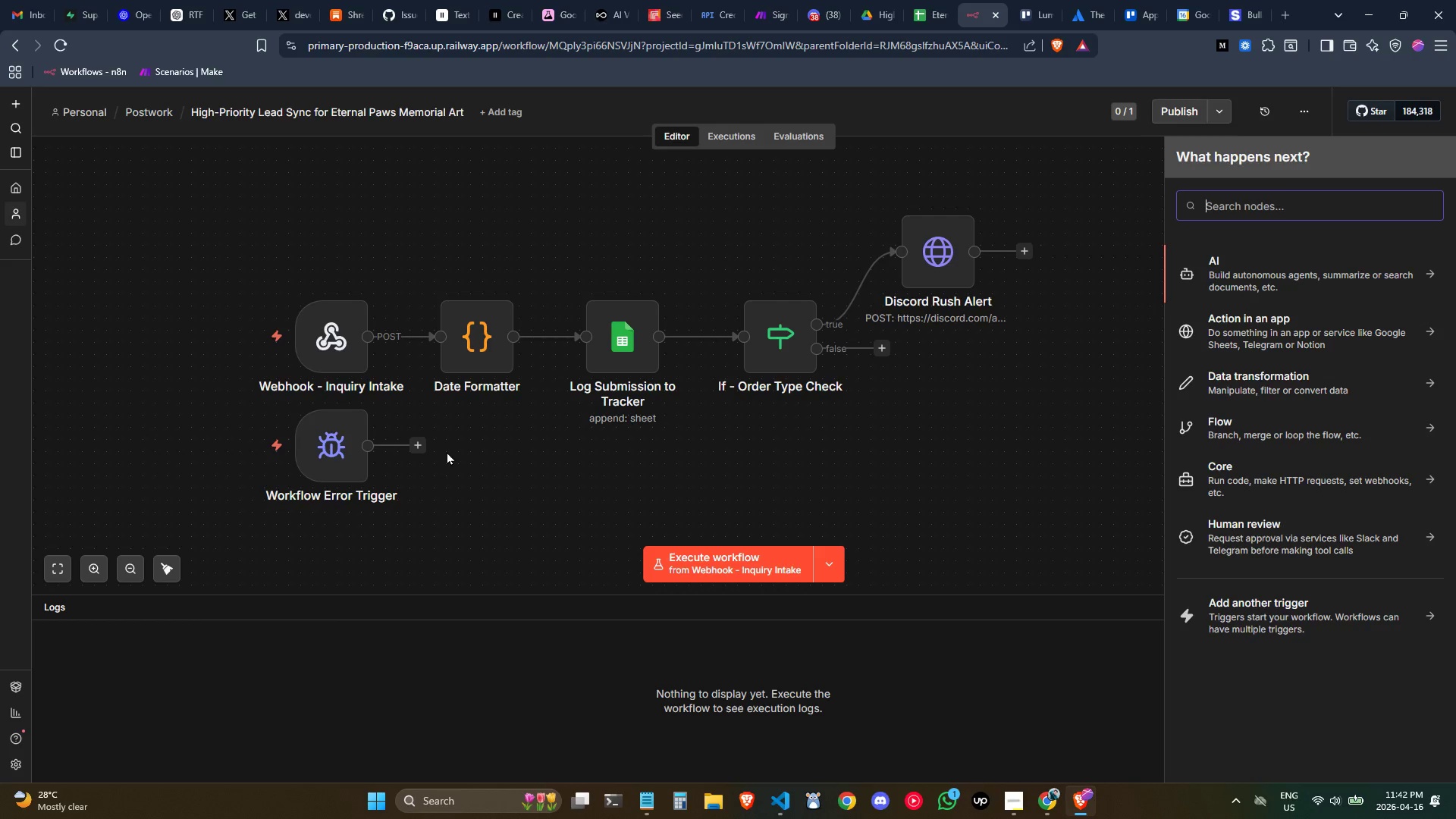 
wait(10.39)
 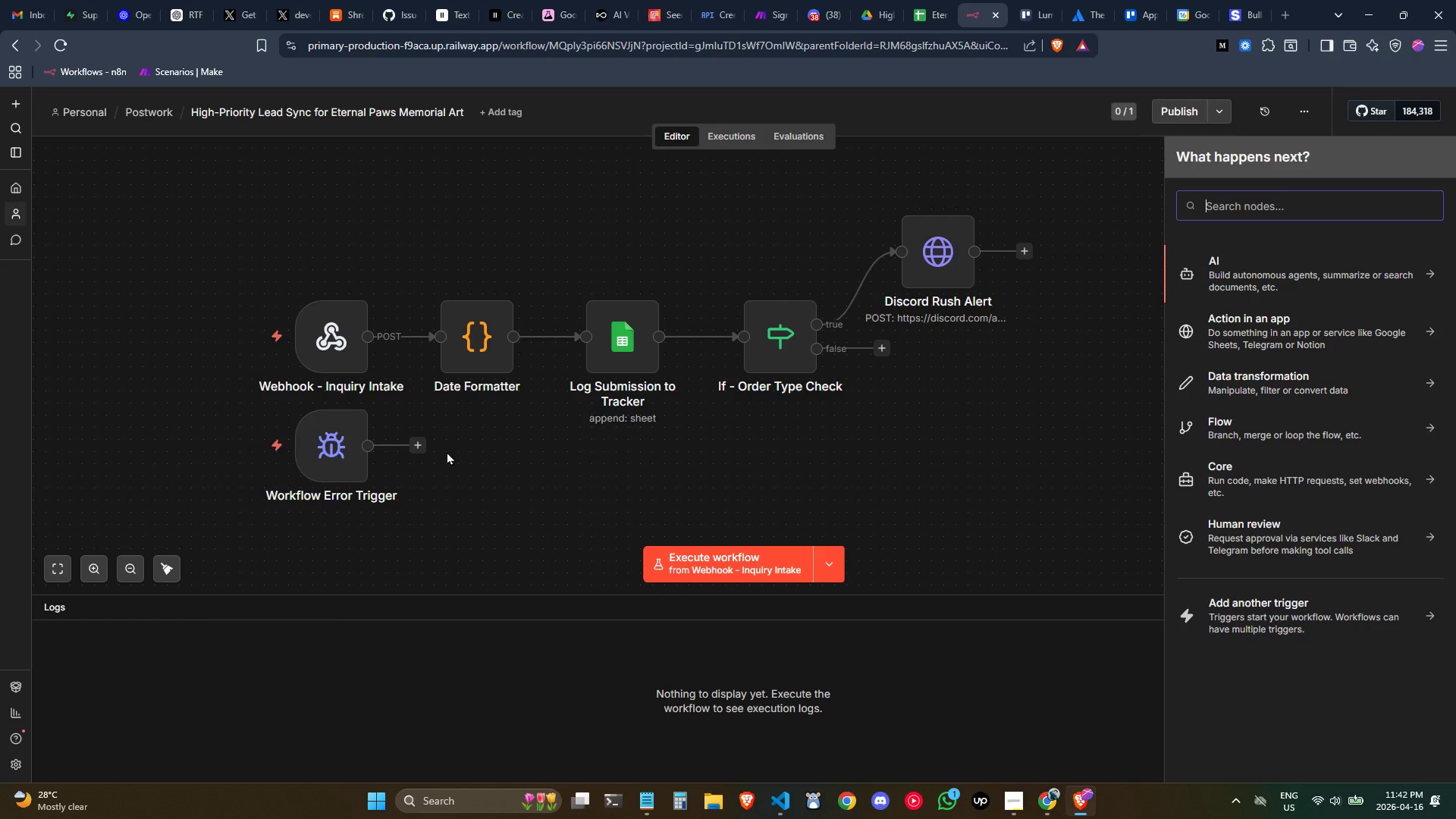 
key(Control+ControlLeft)
 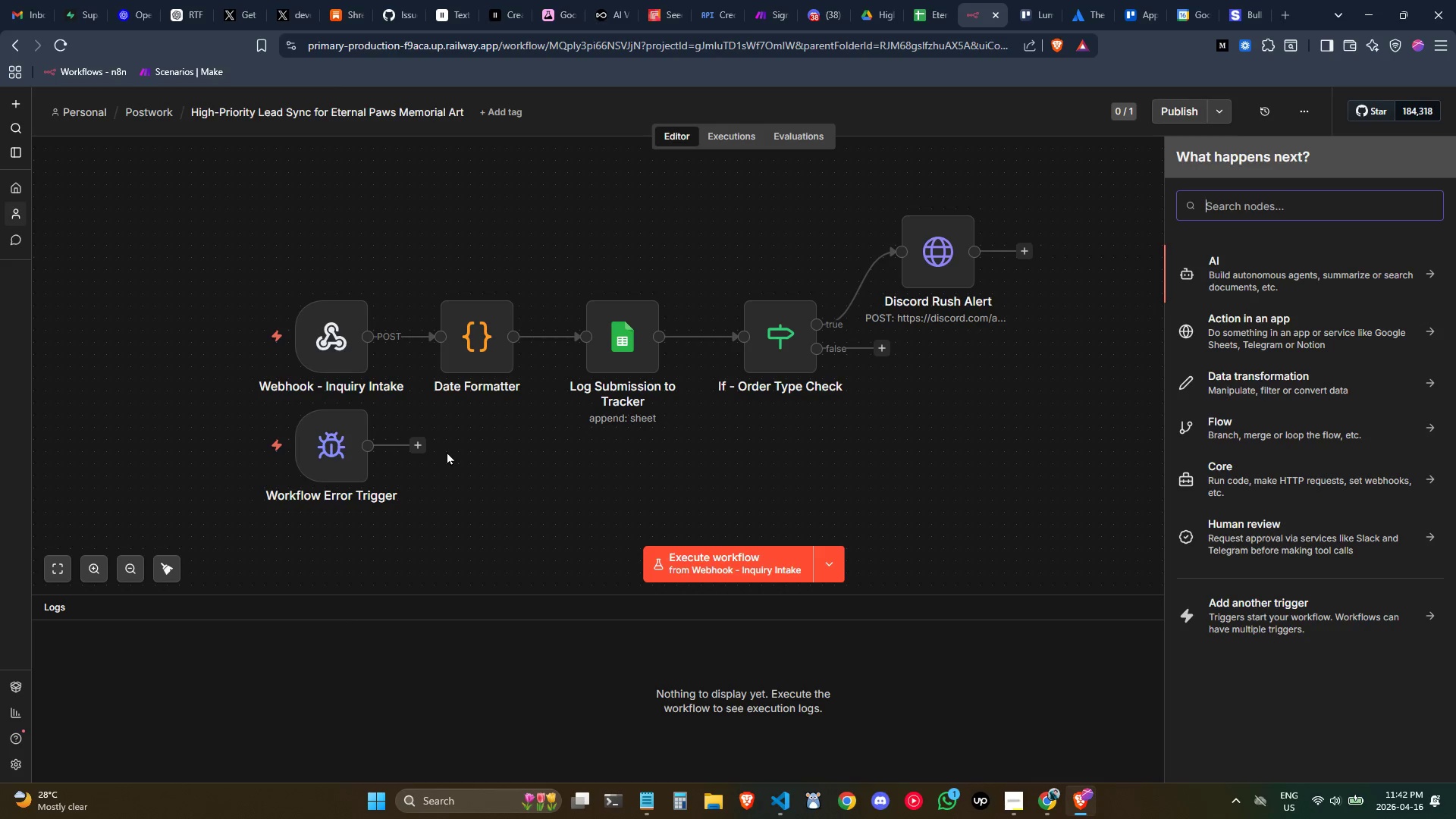 
type(gmail)
 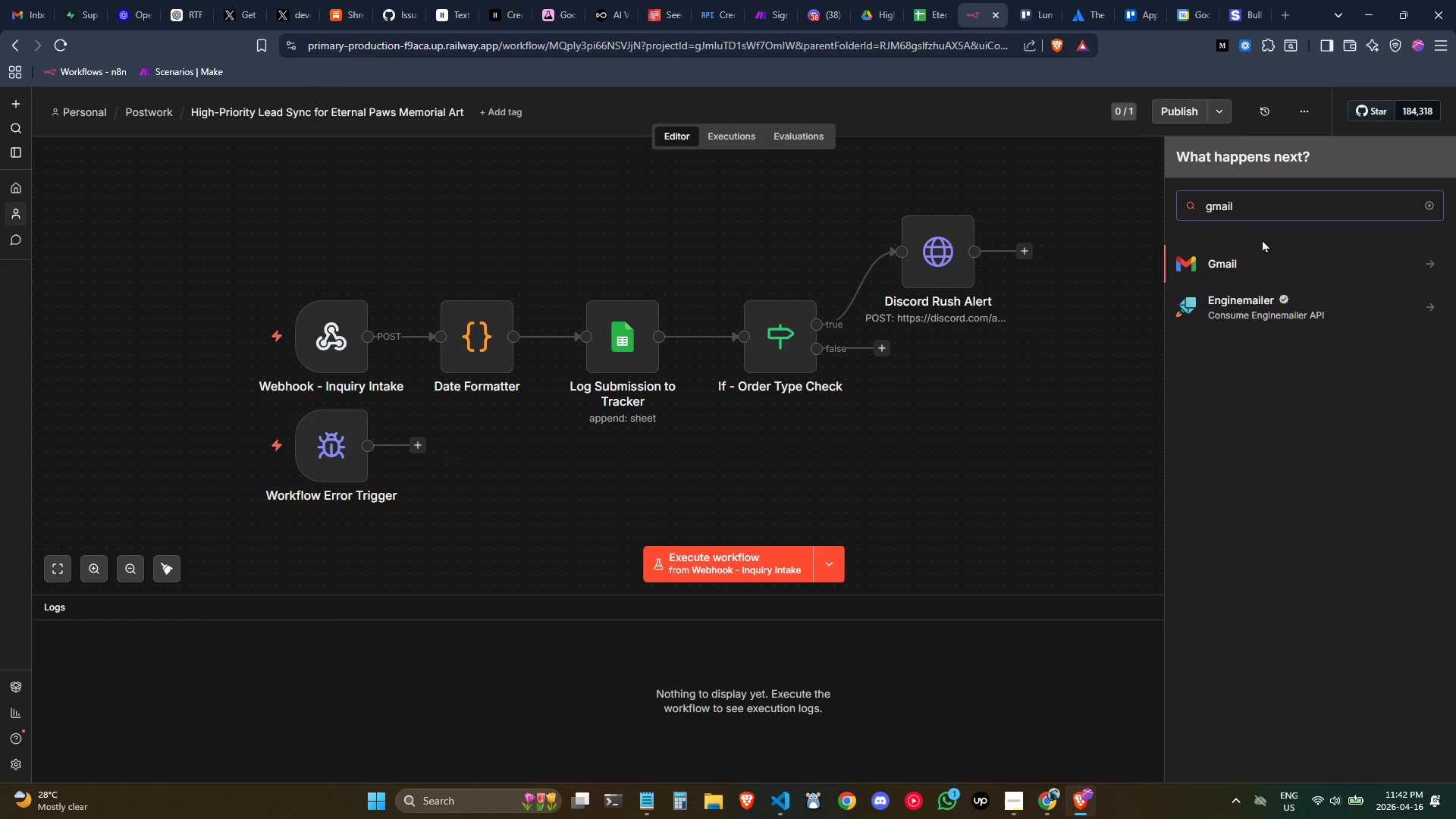 
left_click([1263, 268])
 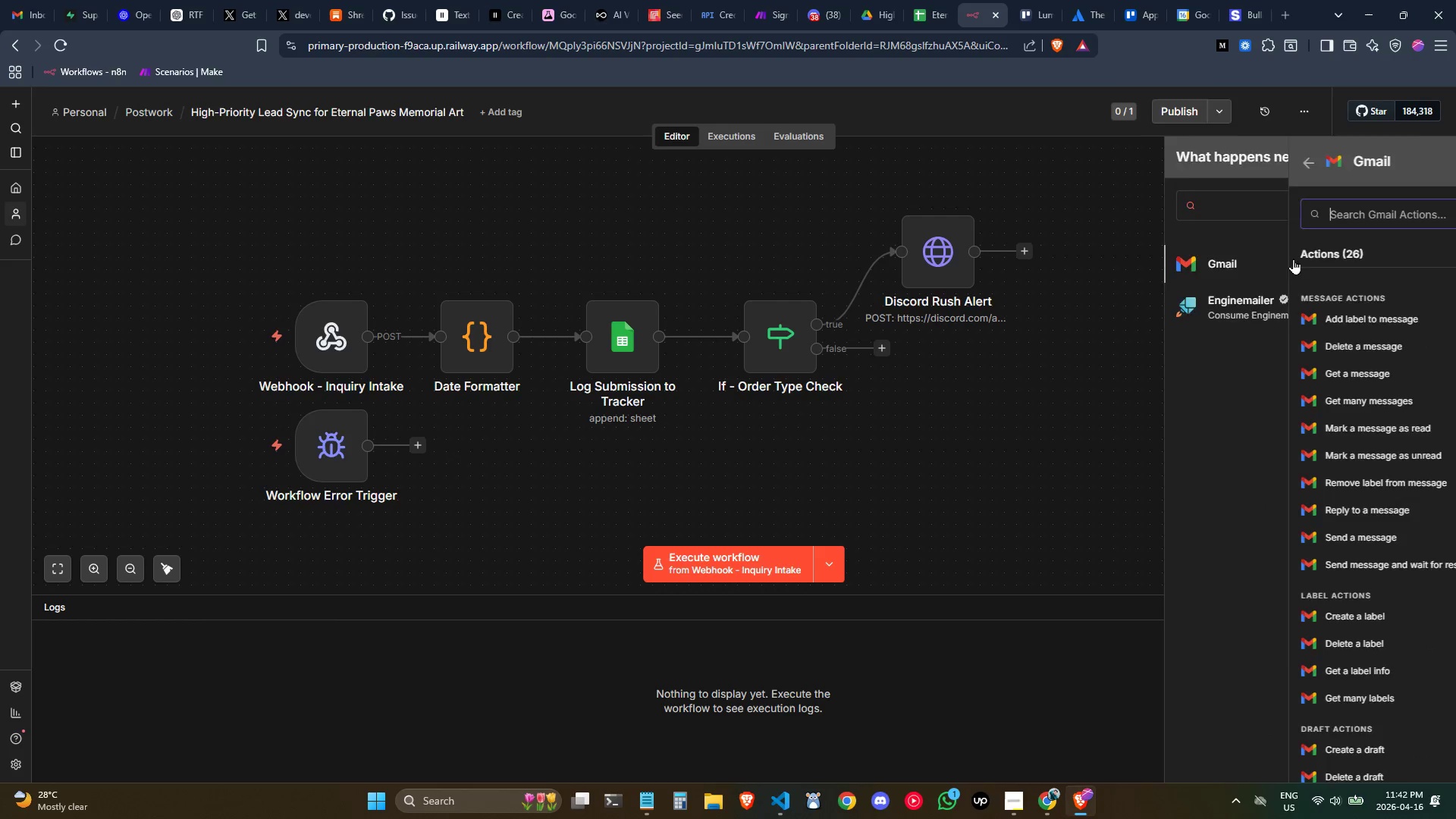 
mouse_move([1247, 71])
 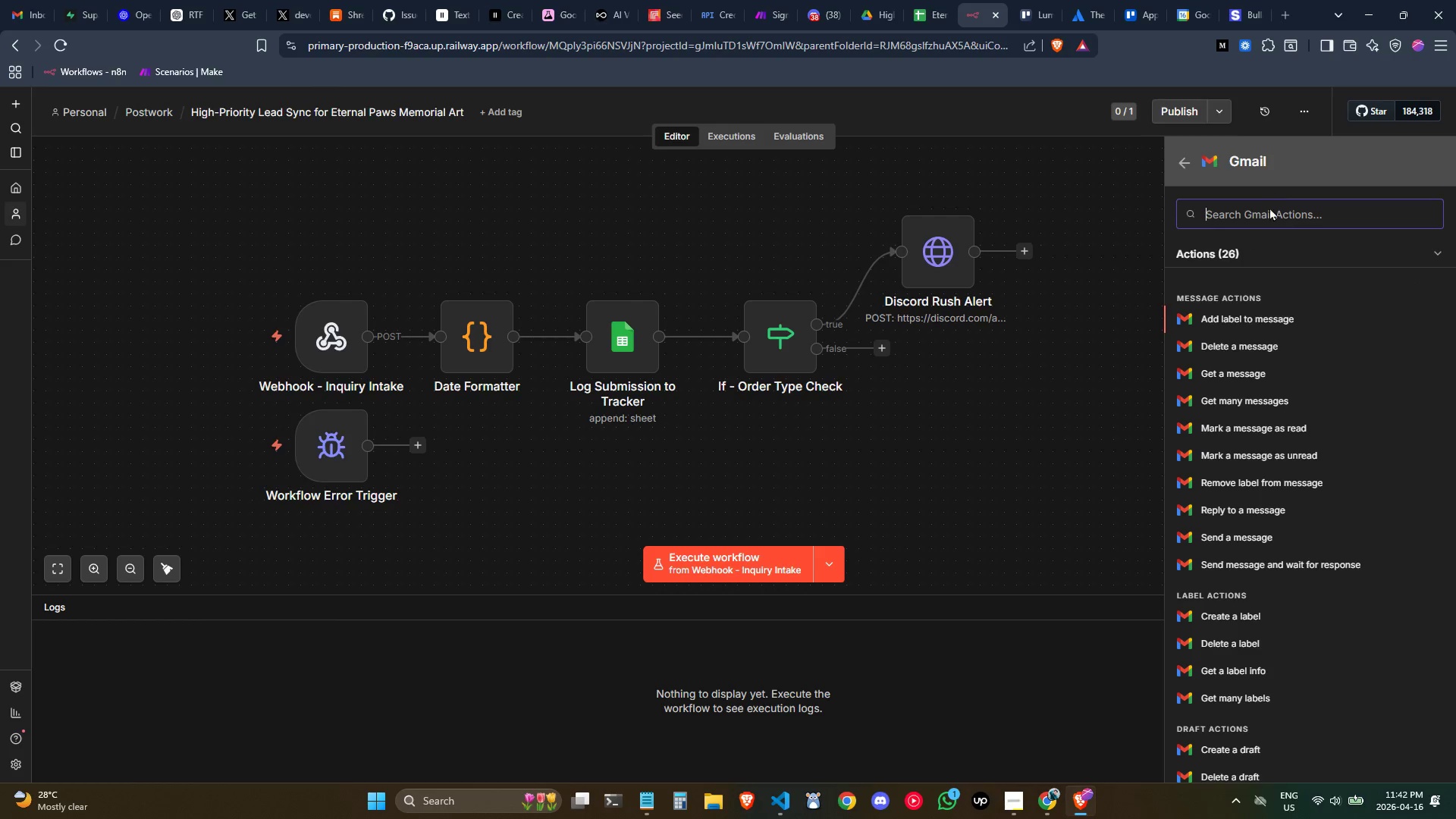 
left_click([1267, 215])
 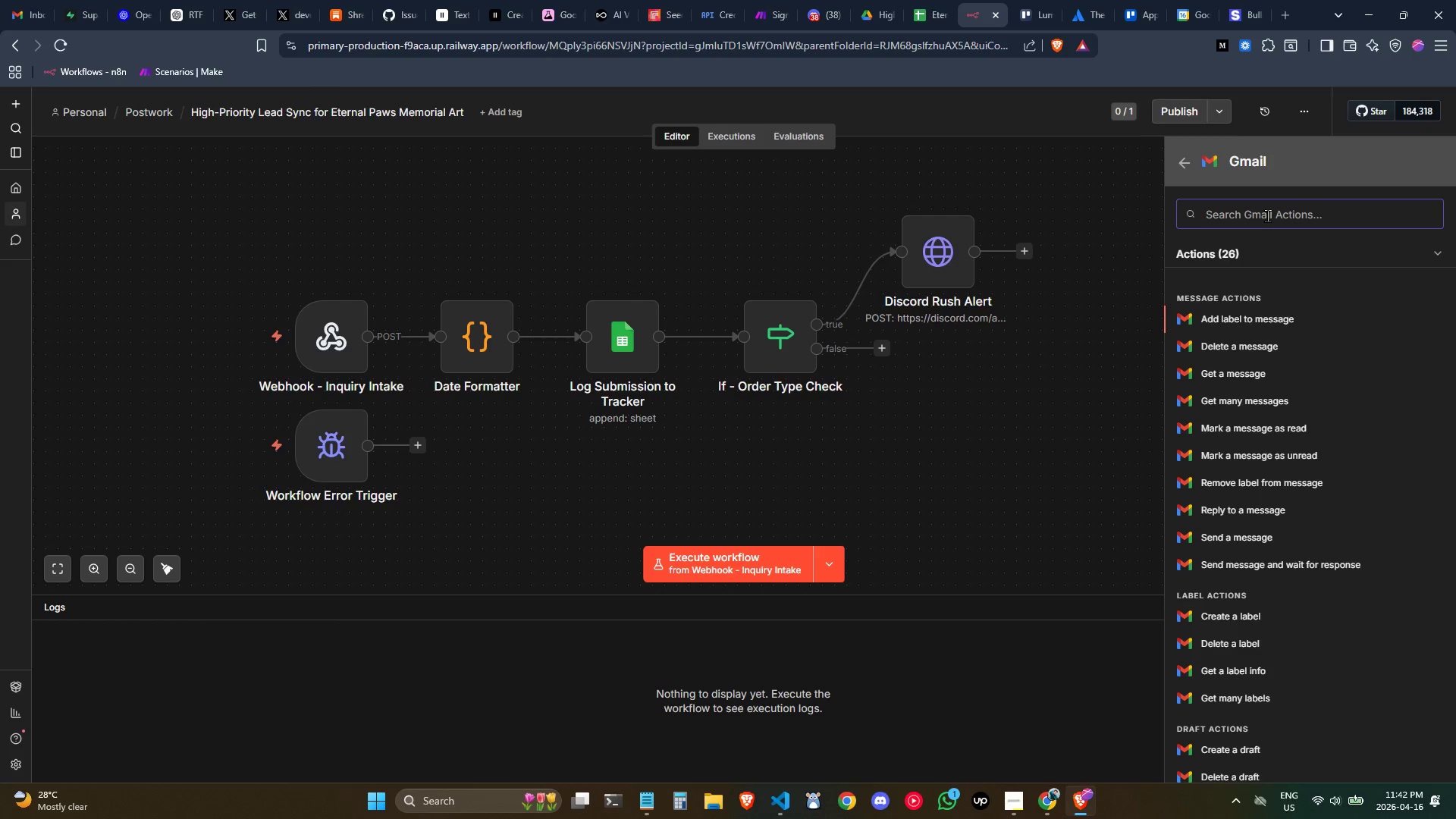 
key(Control+ControlLeft)
 